 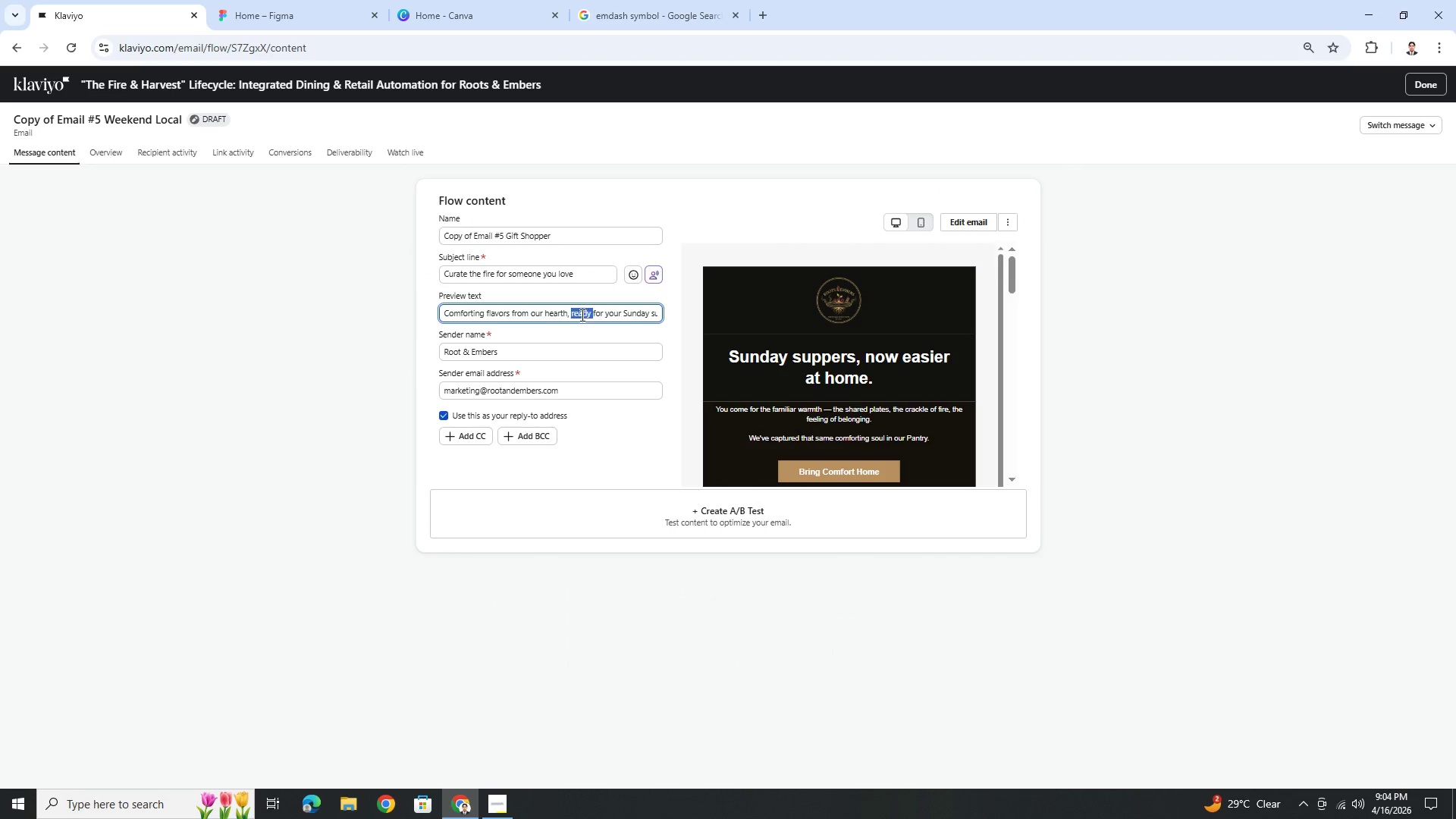 
triple_click([581, 315])
 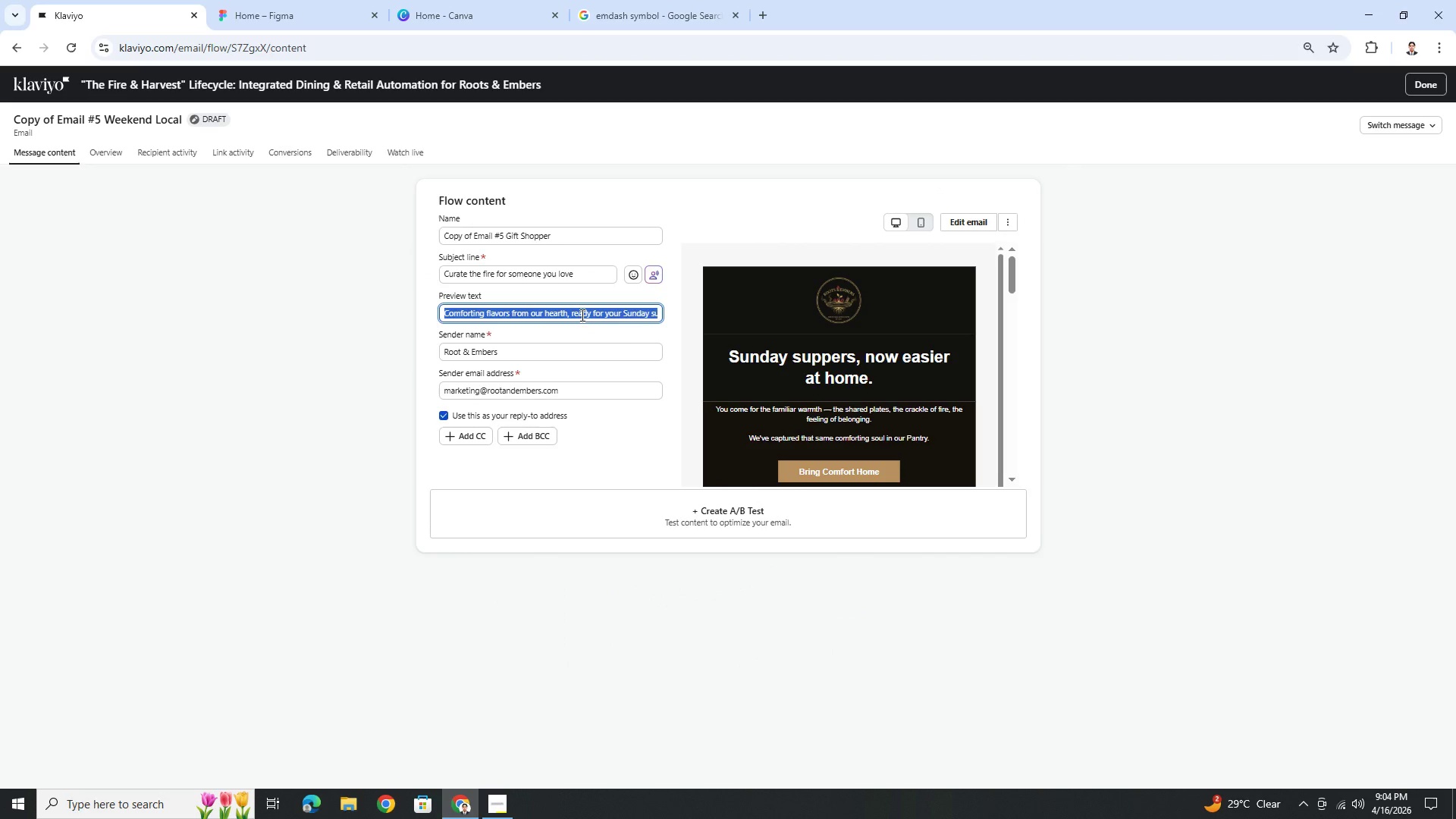 
hold_key(key=ShiftLeft, duration=1.5)
 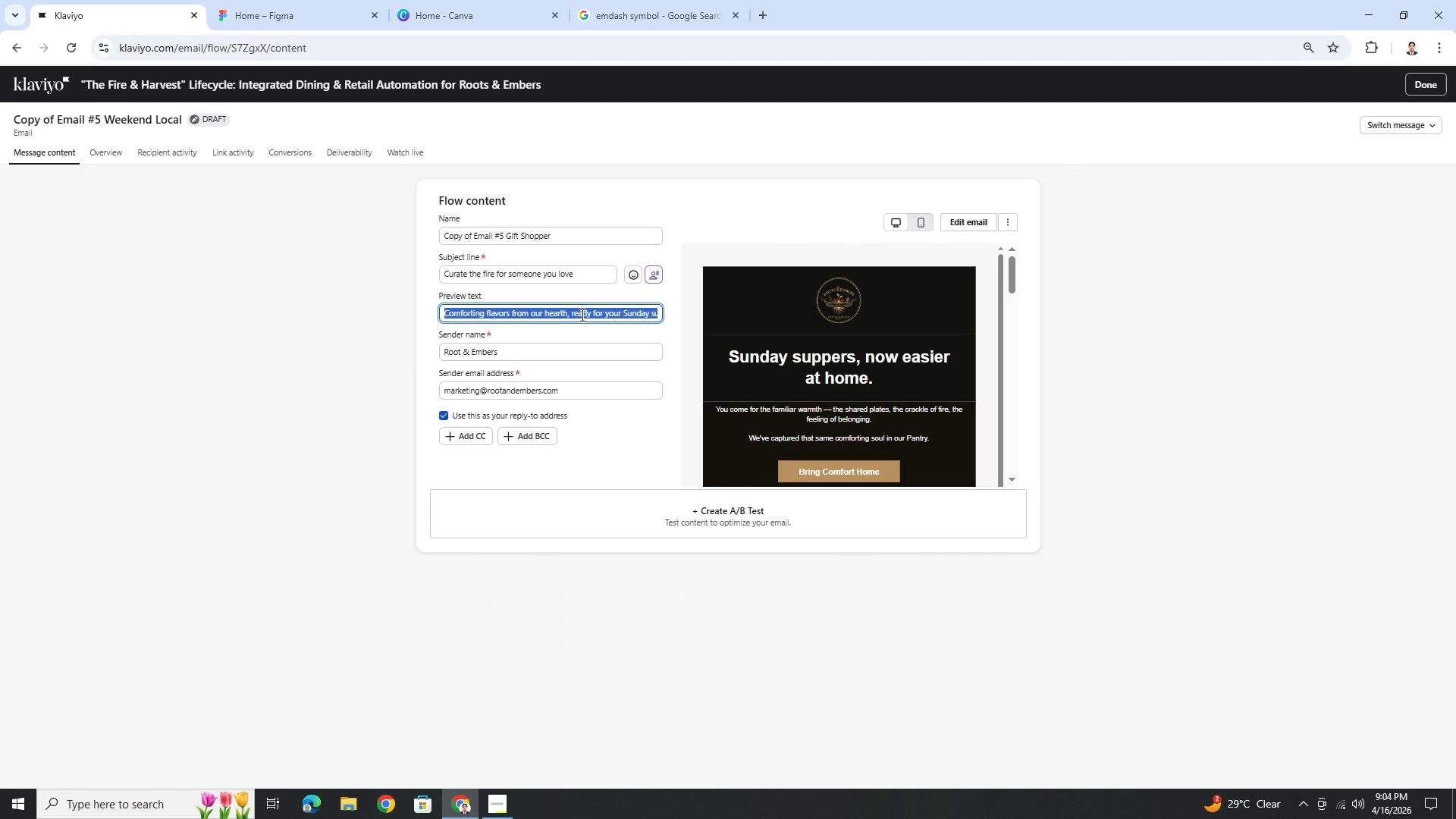 
hold_key(key=ShiftLeft, duration=1.17)
 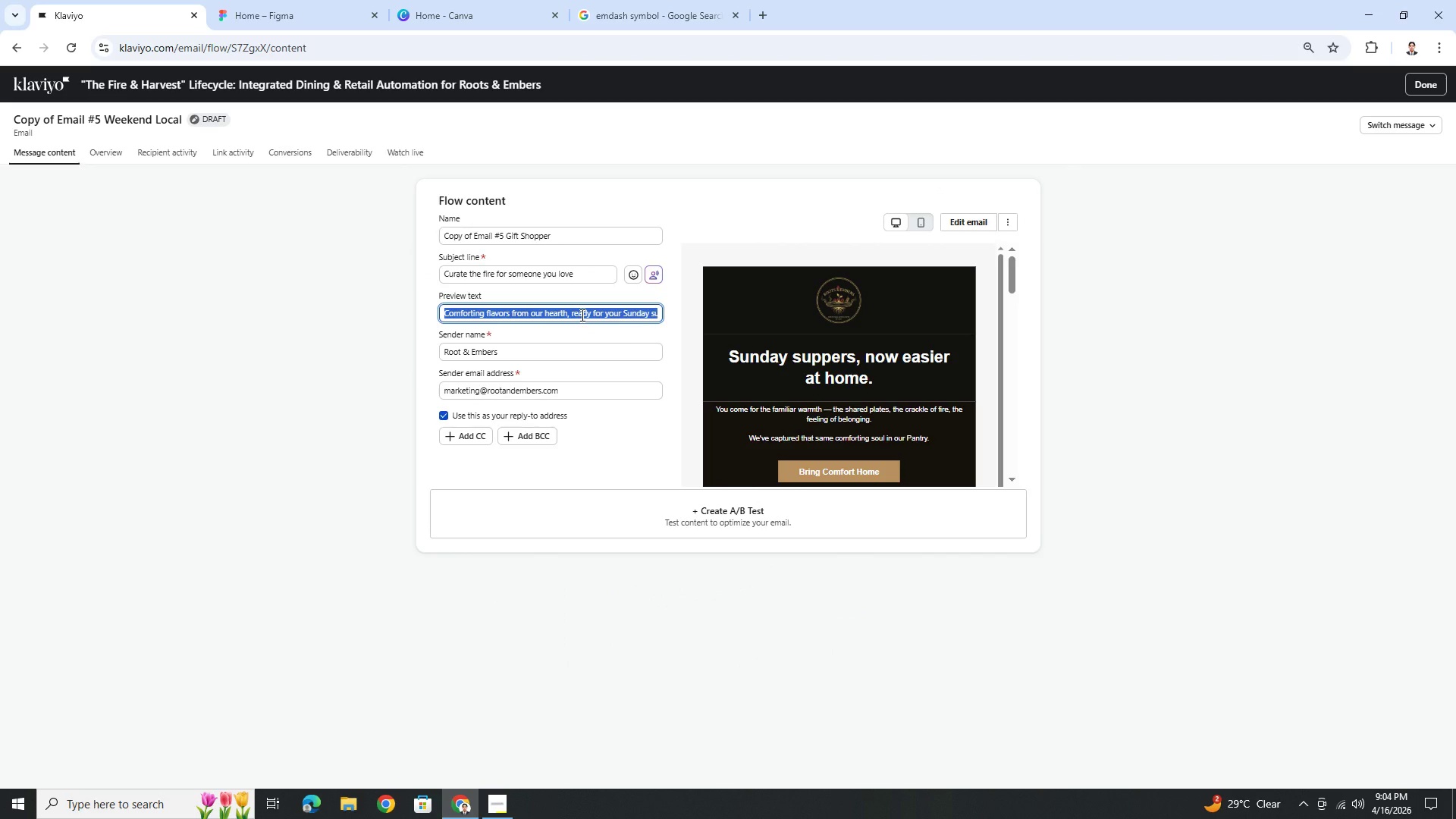 
hold_key(key=ShiftLeft, duration=1.5)
 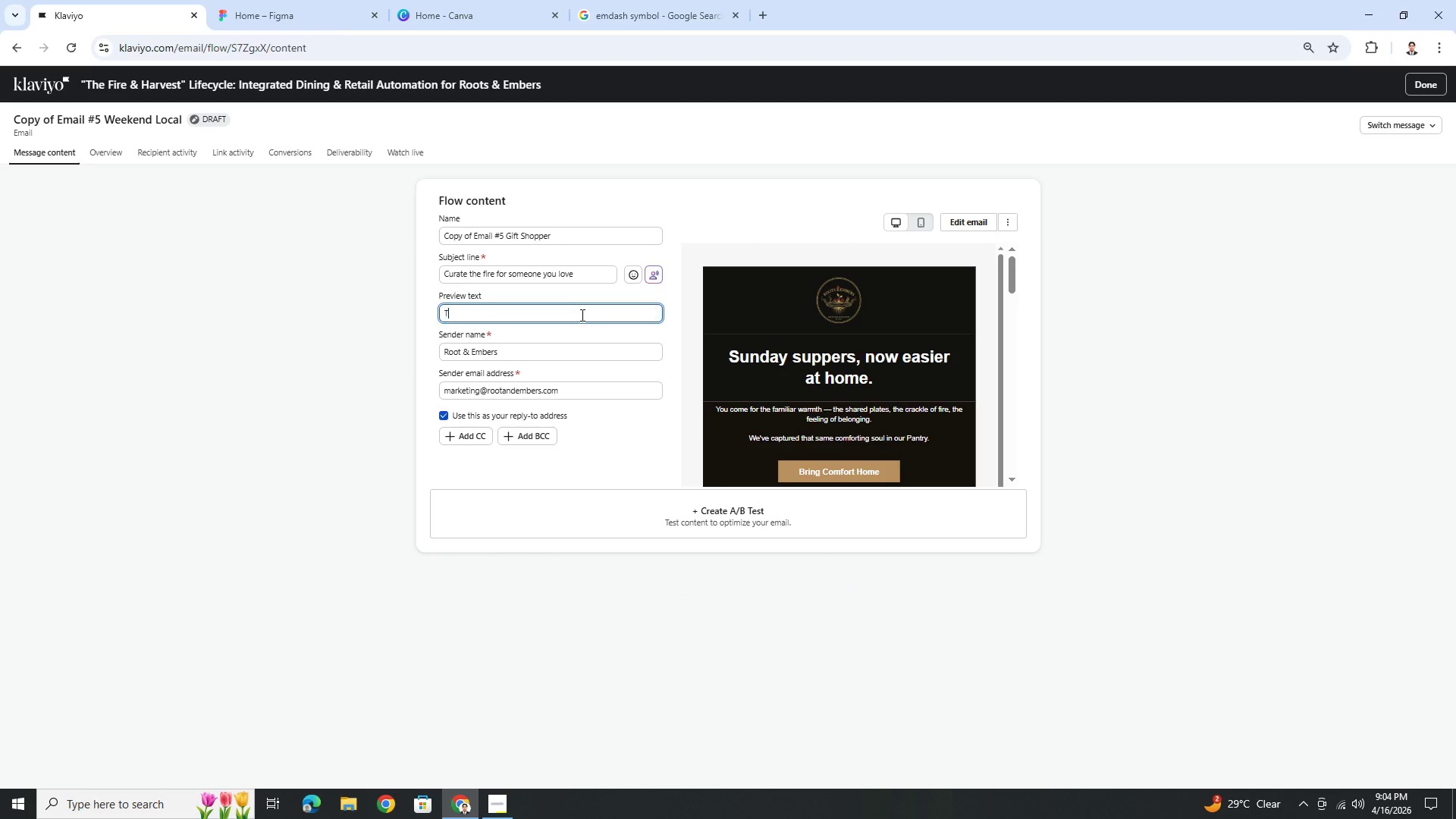 
type(Thoughtful pantry treasures wrapped in the spirit of our hearth)
 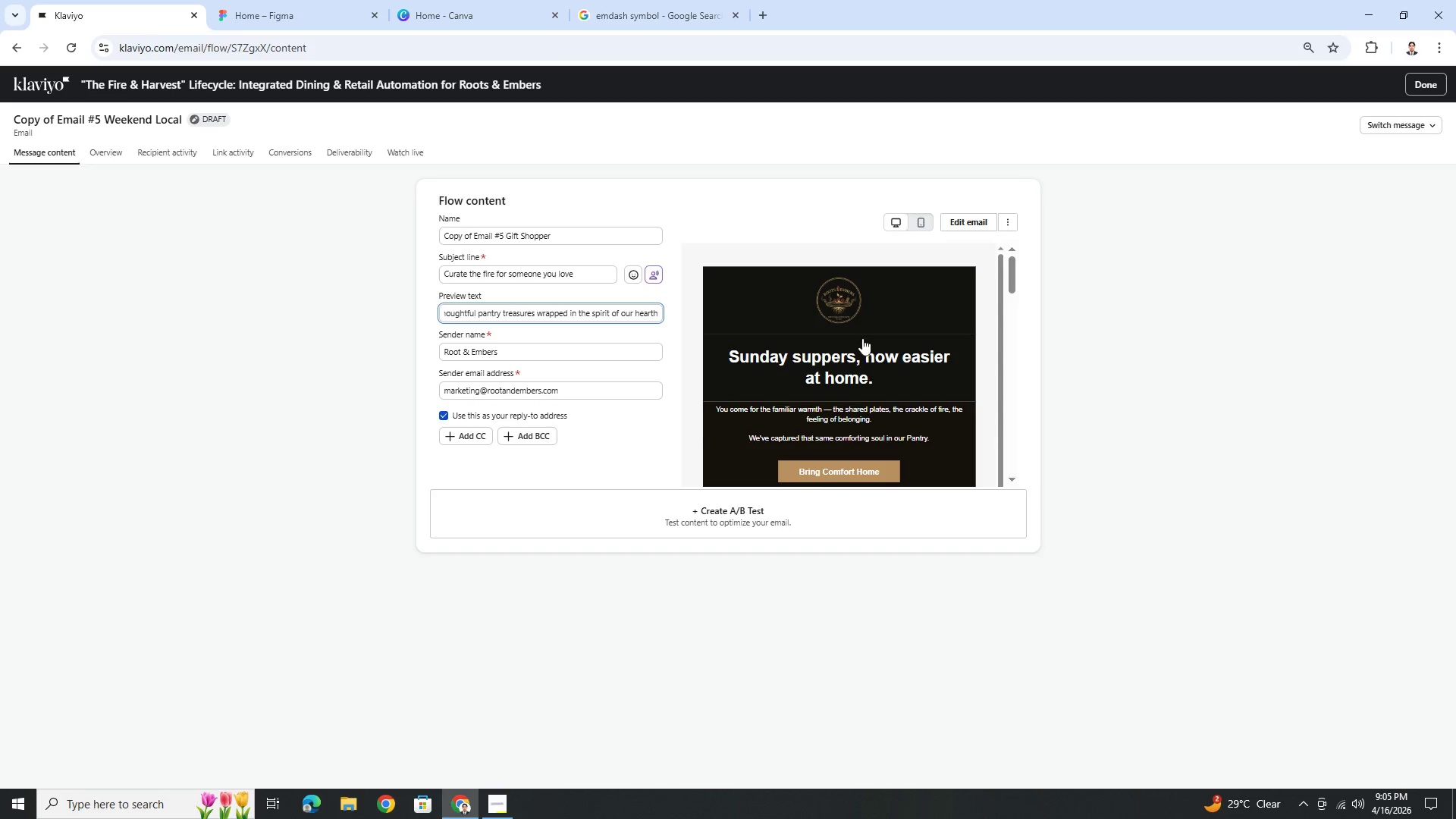 
wait(5.42)
 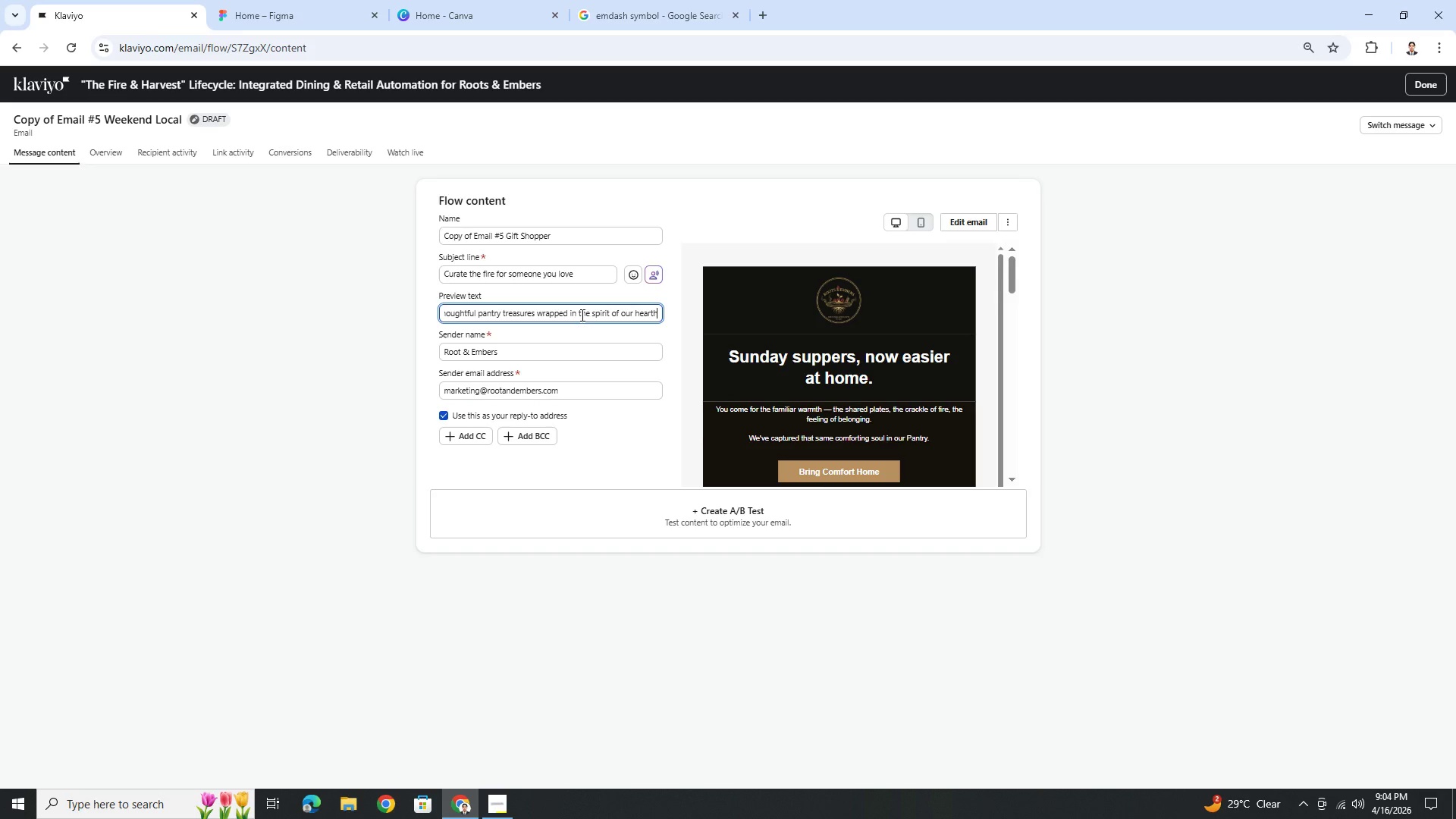 
left_click([988, 220])
 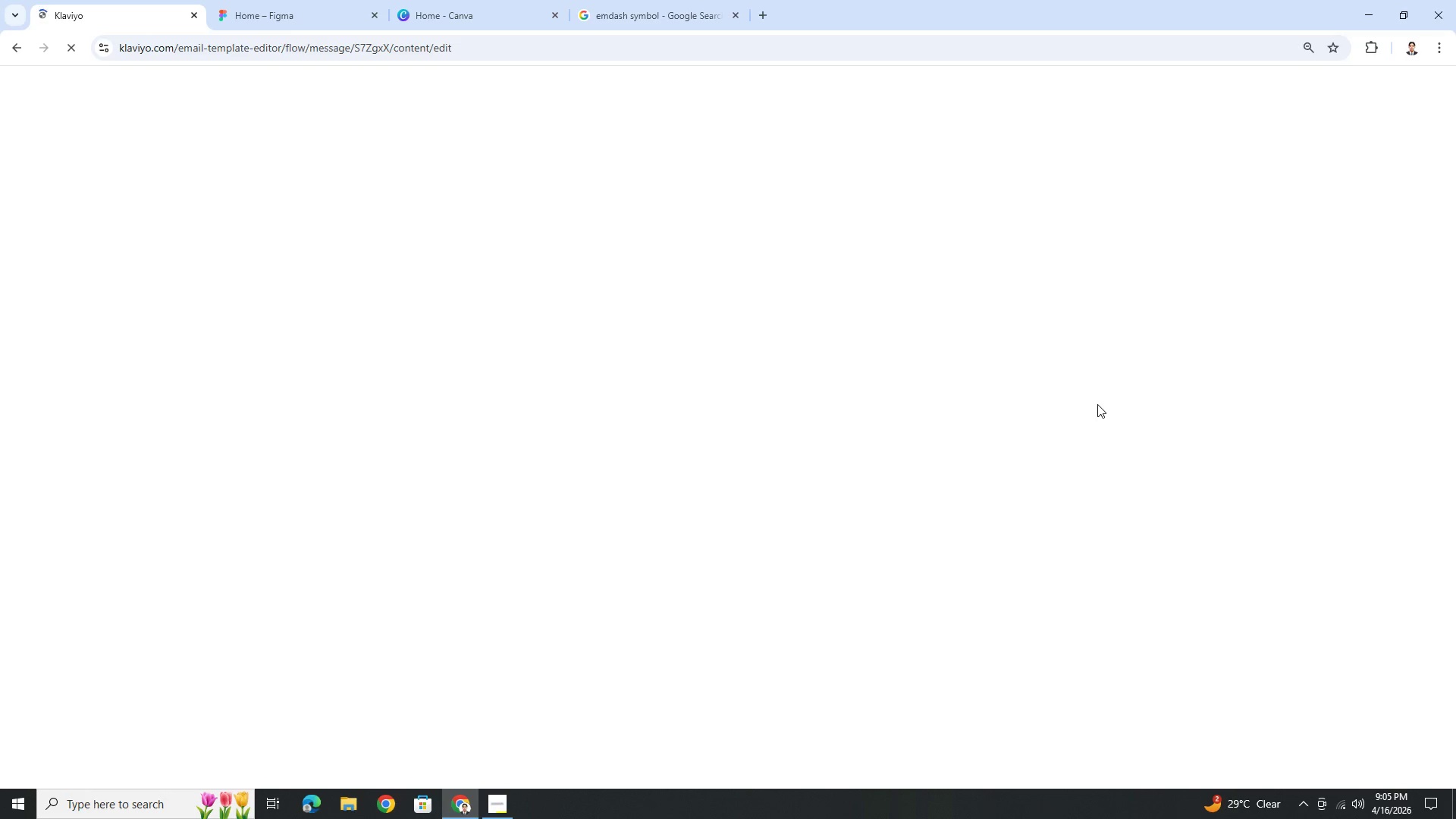 
wait(10.56)
 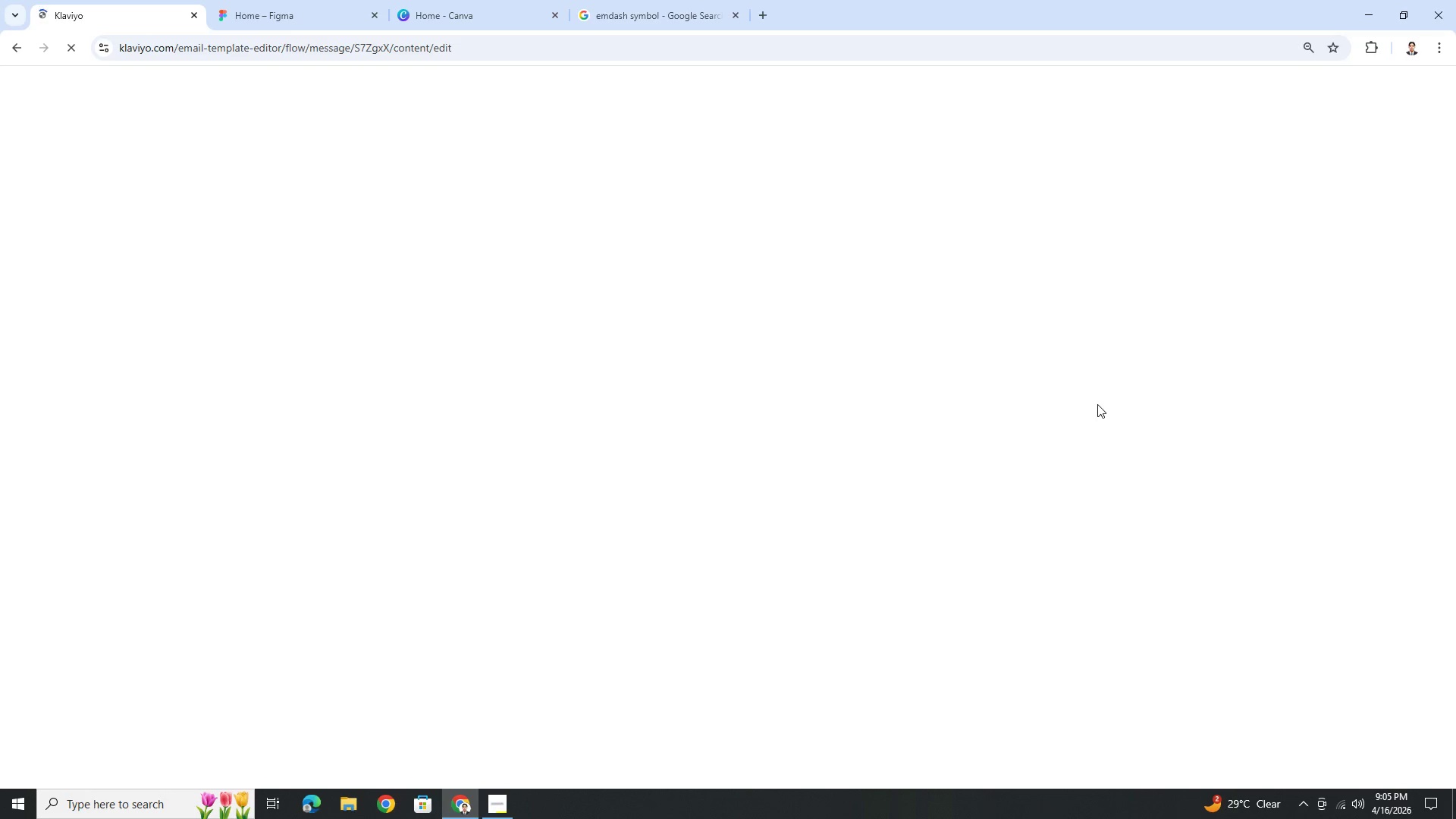 
scroll: coordinate [1107, 426], scroll_direction: down, amount: 16.0
 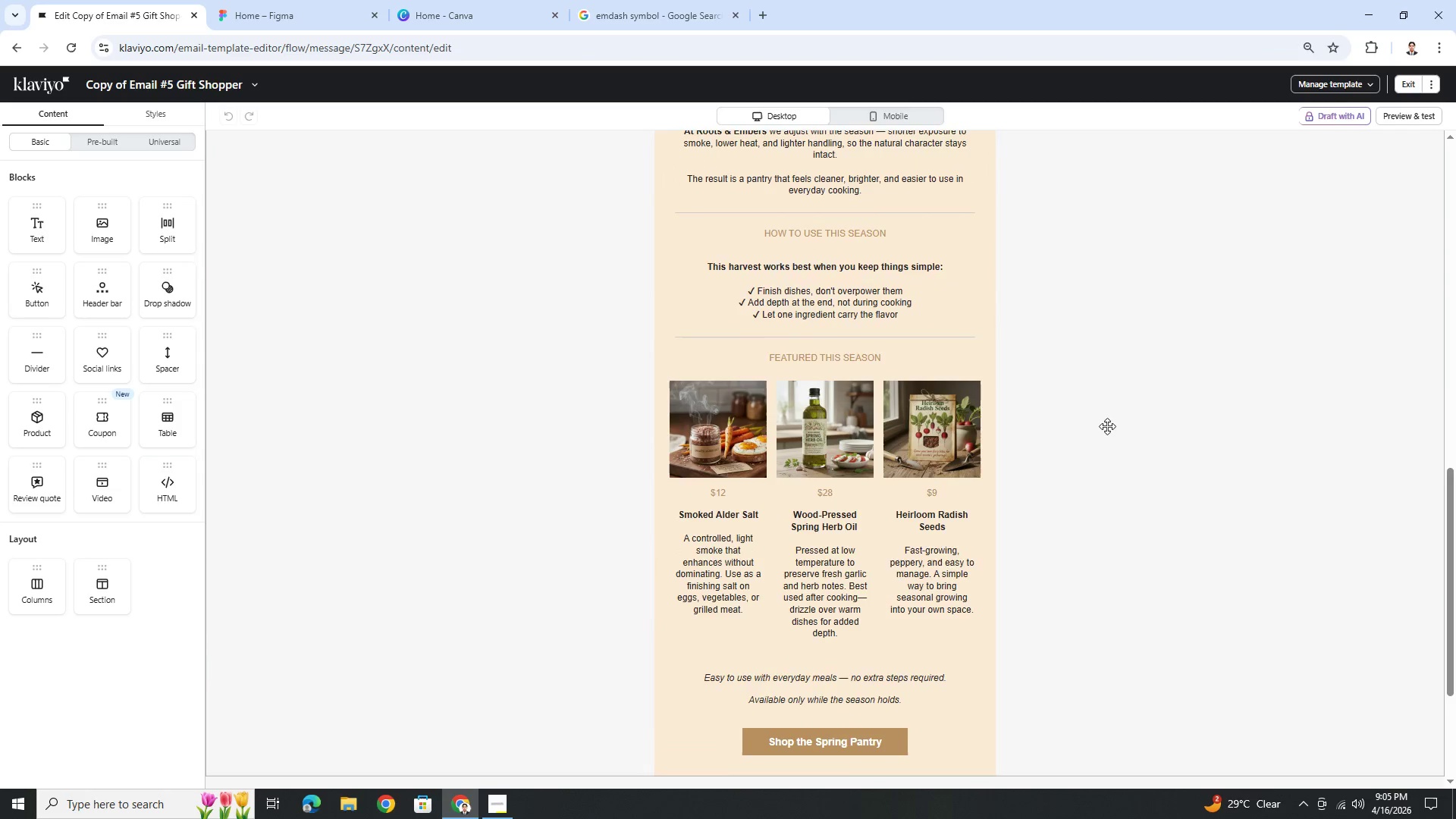 
scroll: coordinate [1107, 428], scroll_direction: up, amount: 13.0
 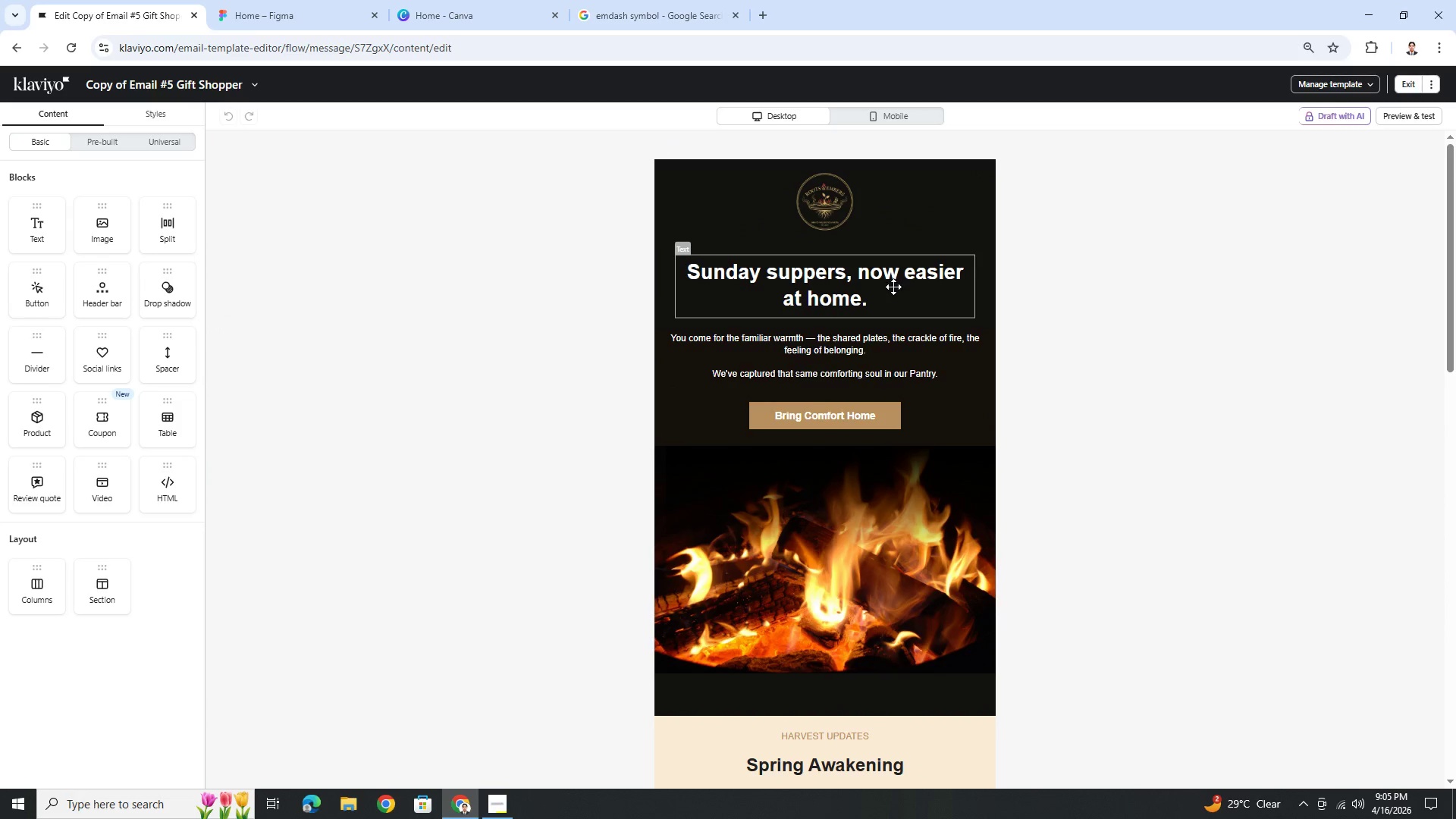 
left_click([909, 410])
 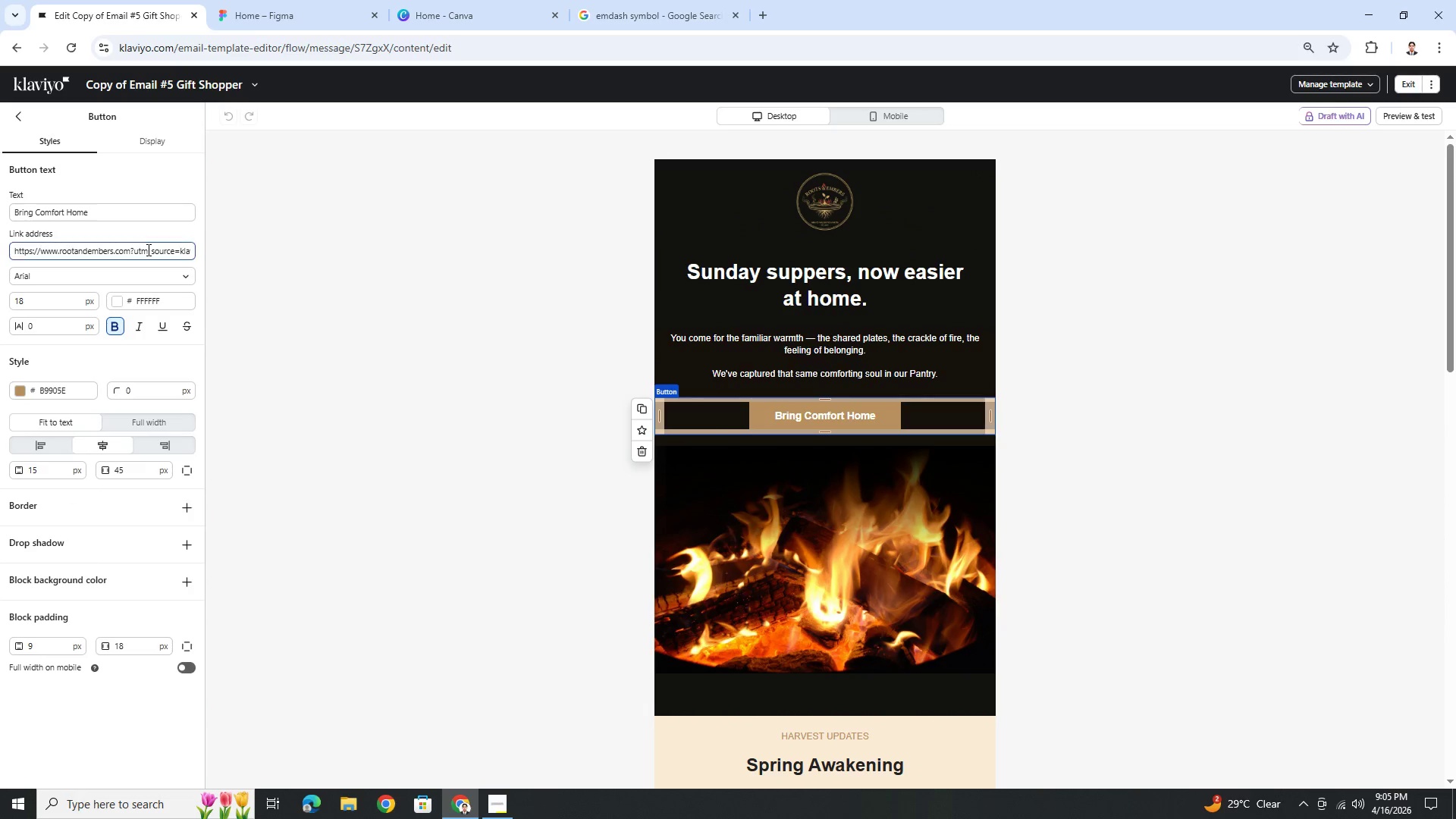 
left_click([860, 344])
 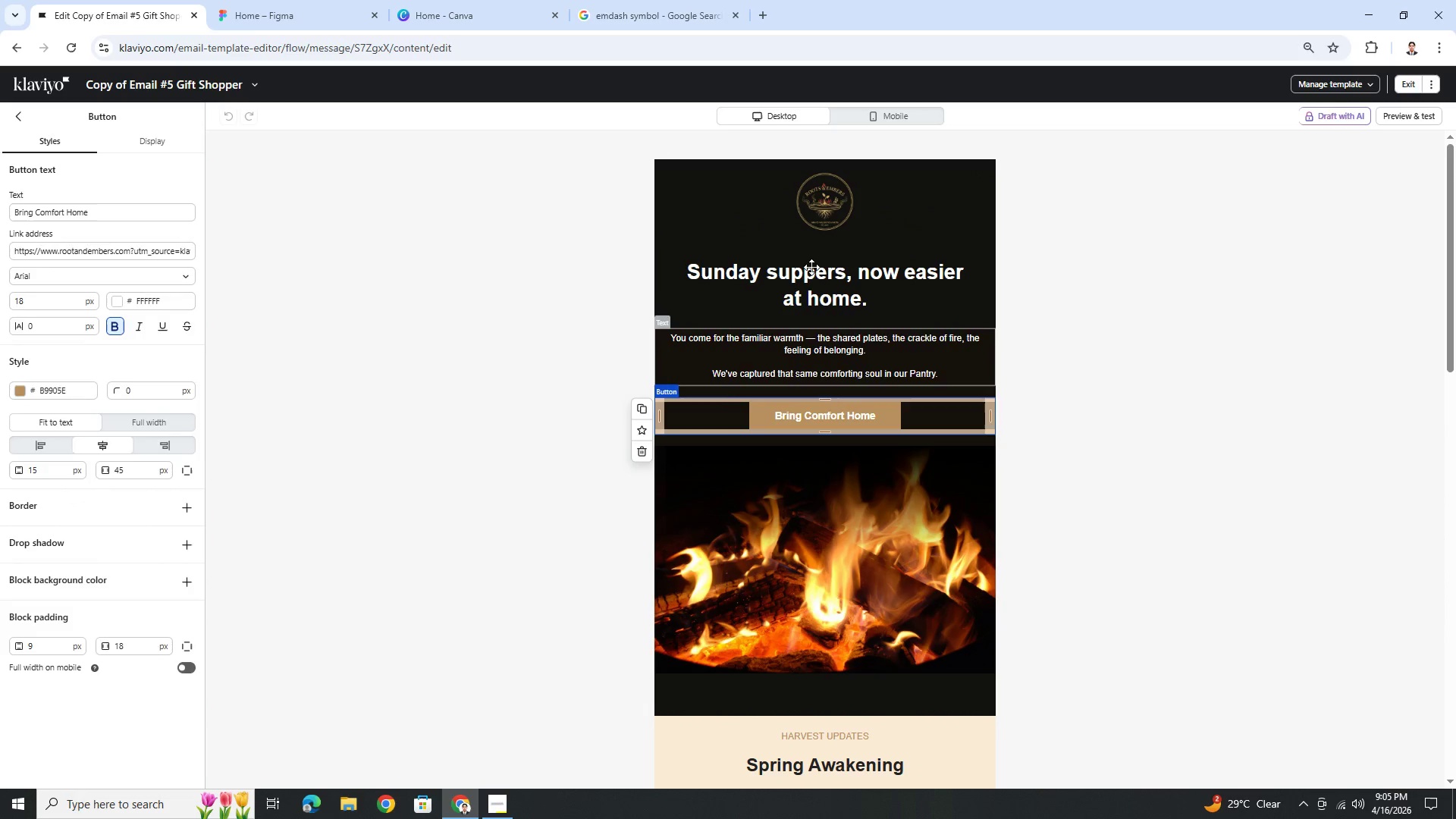 
left_click([811, 266])
 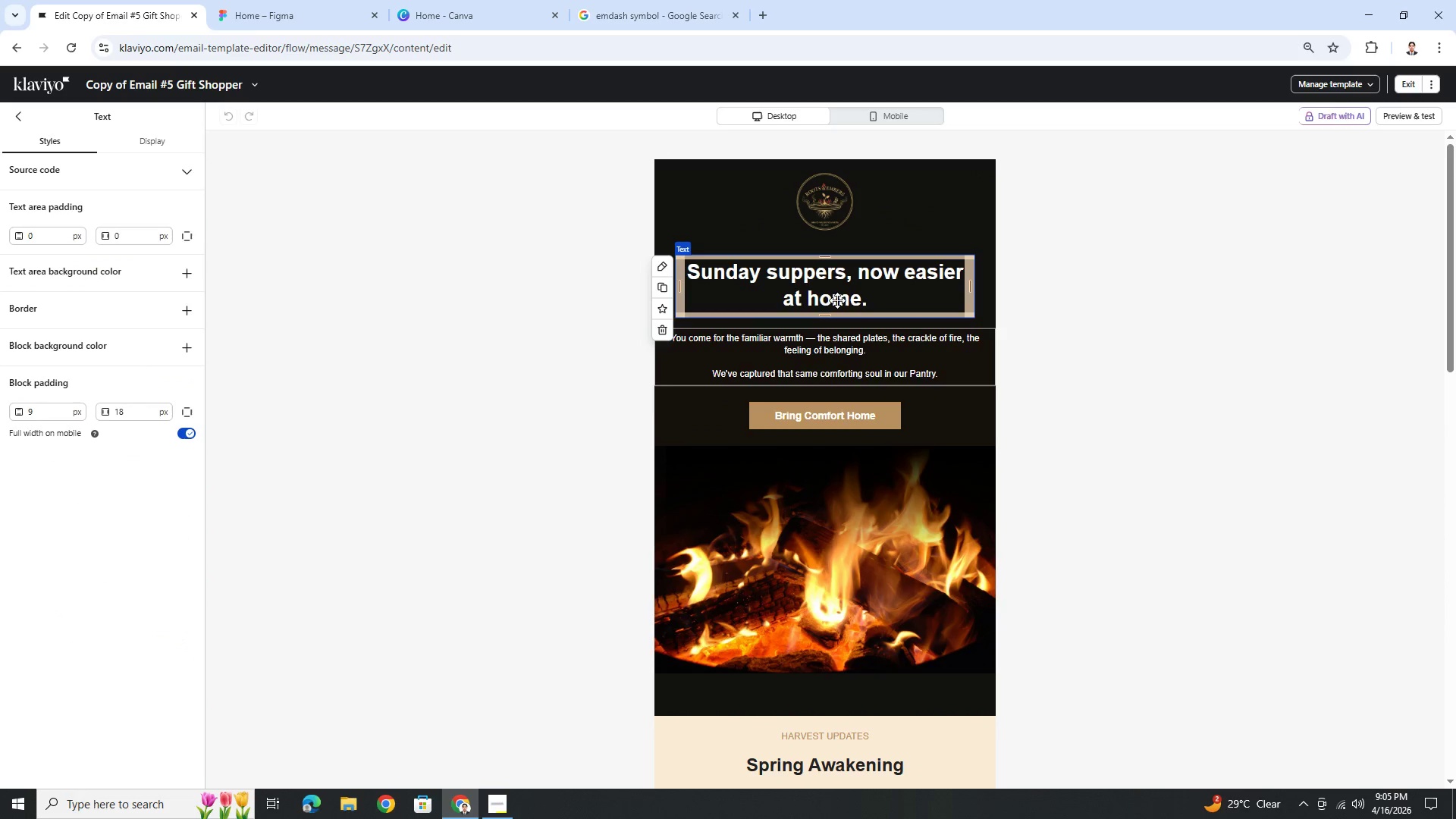 
double_click([830, 285])
 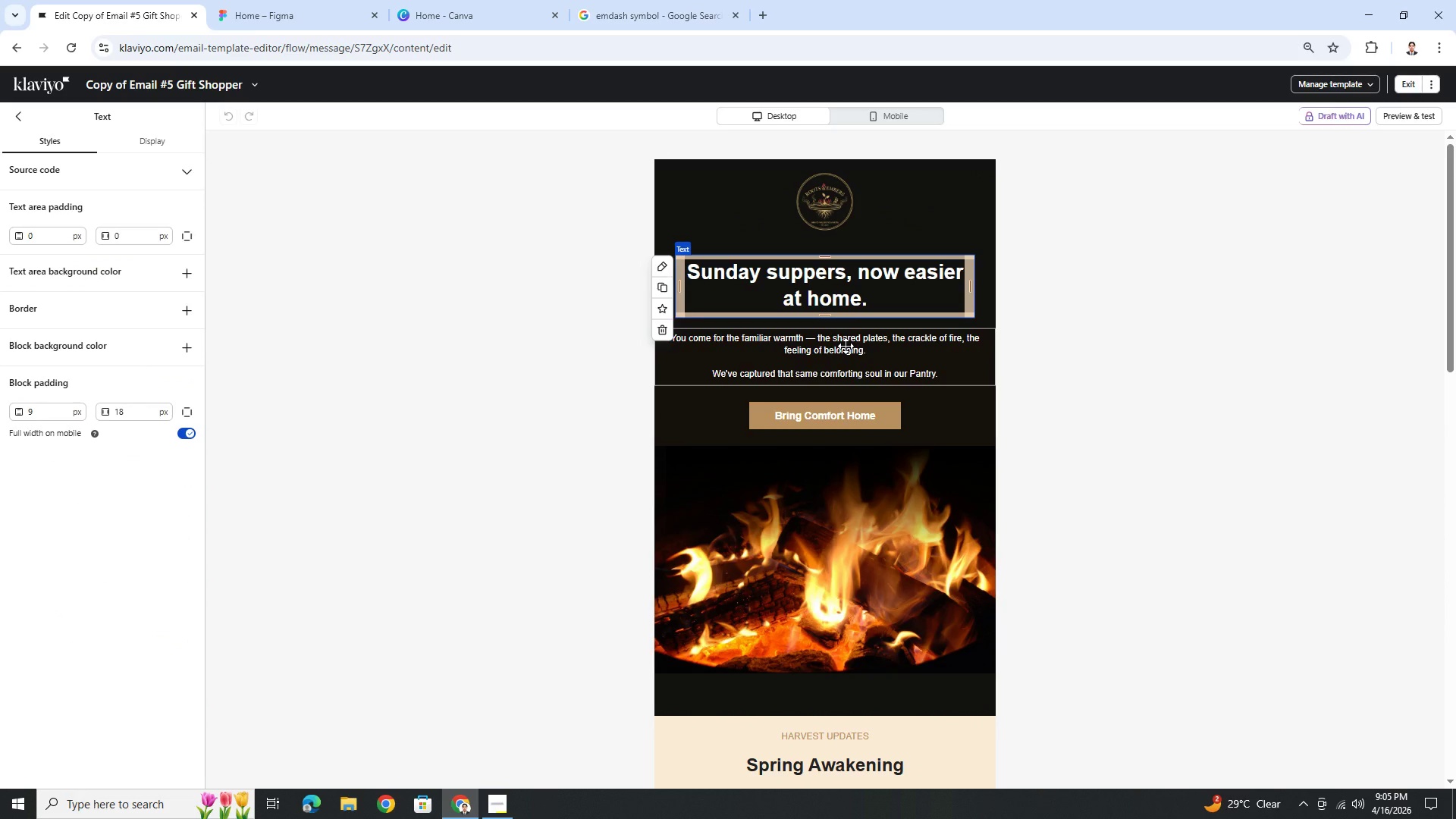 
double_click([823, 264])
 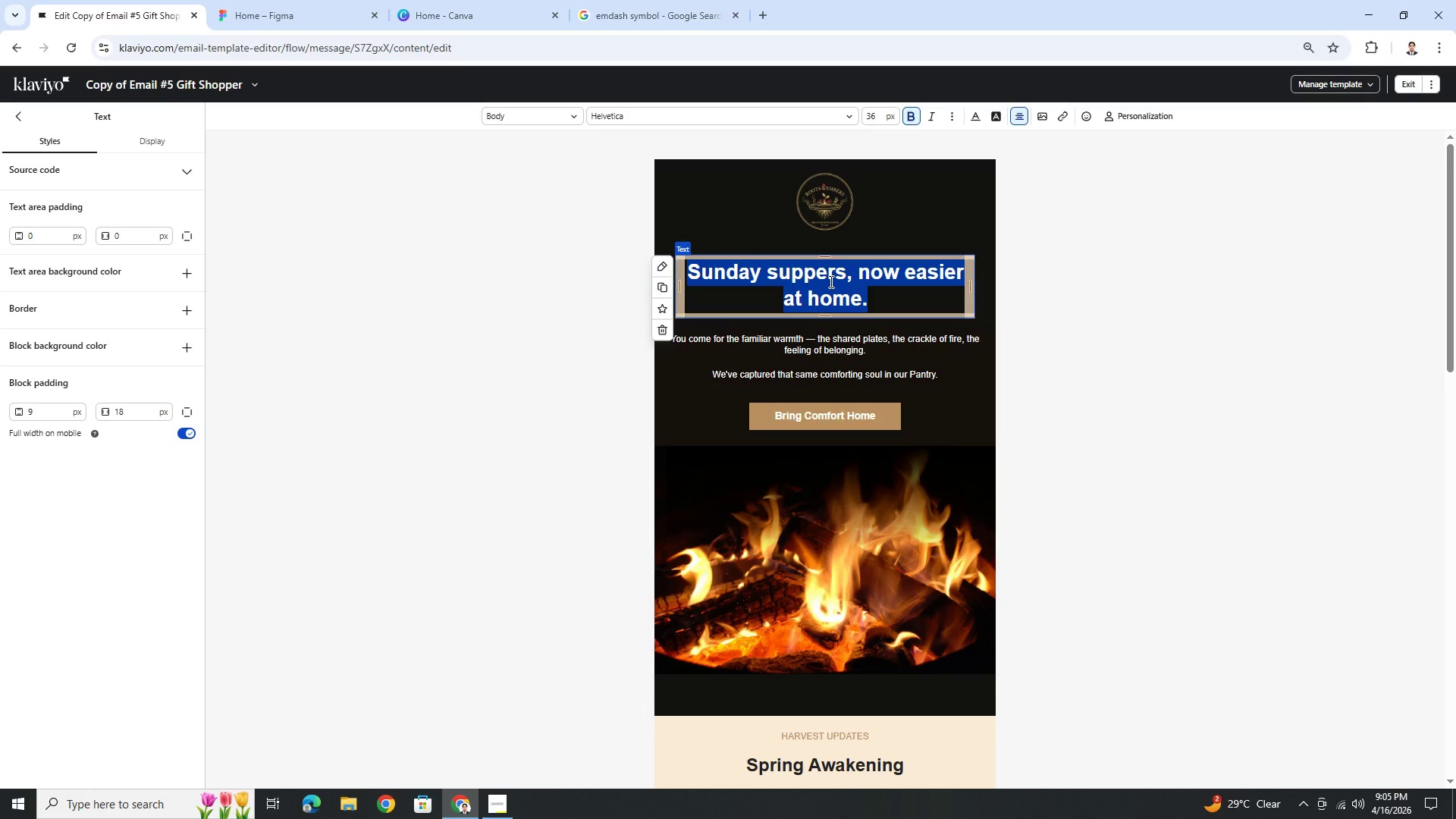 
wait(6.5)
 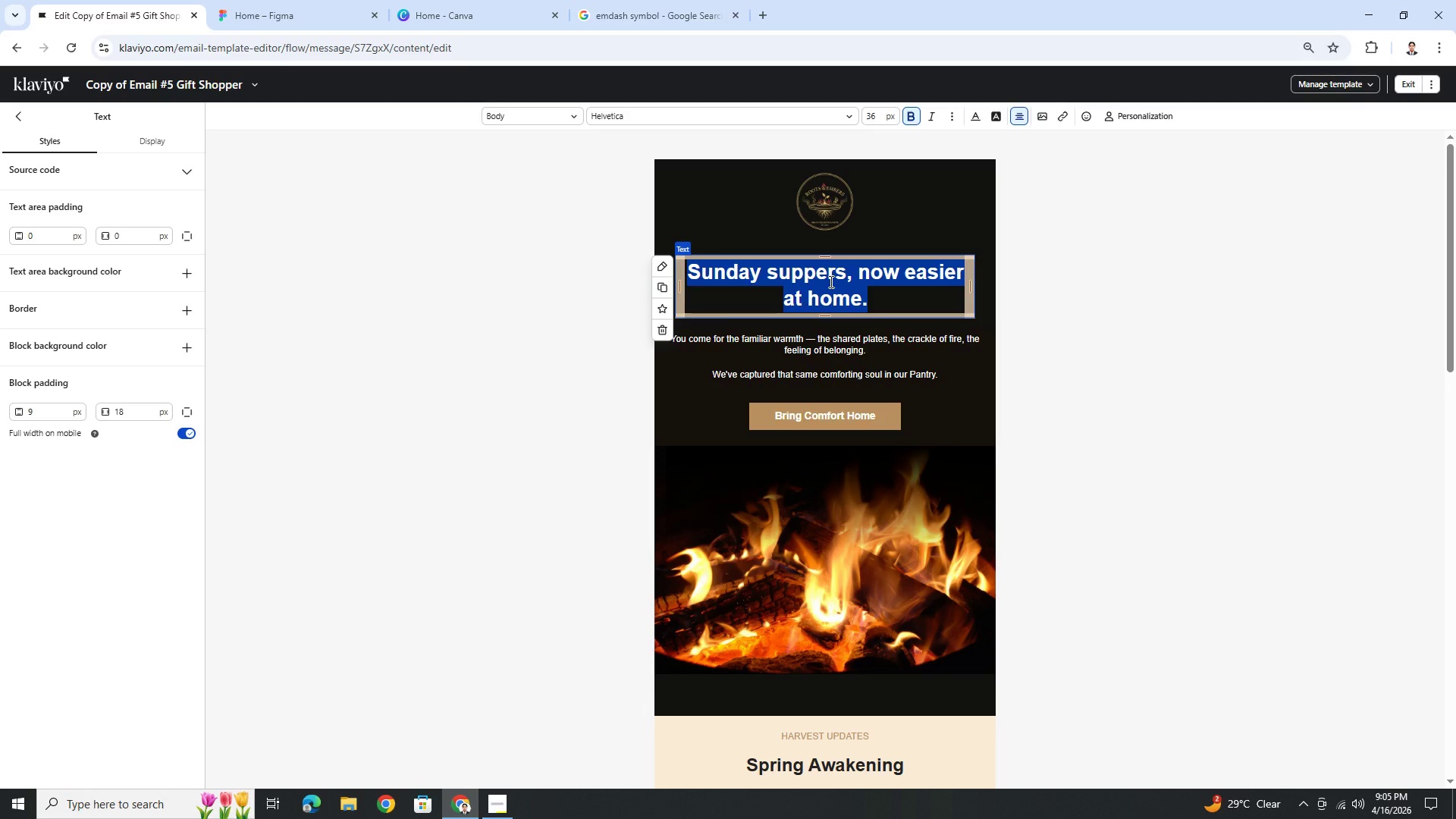 
hold_key(key=ShiftLeft, duration=1.5)
 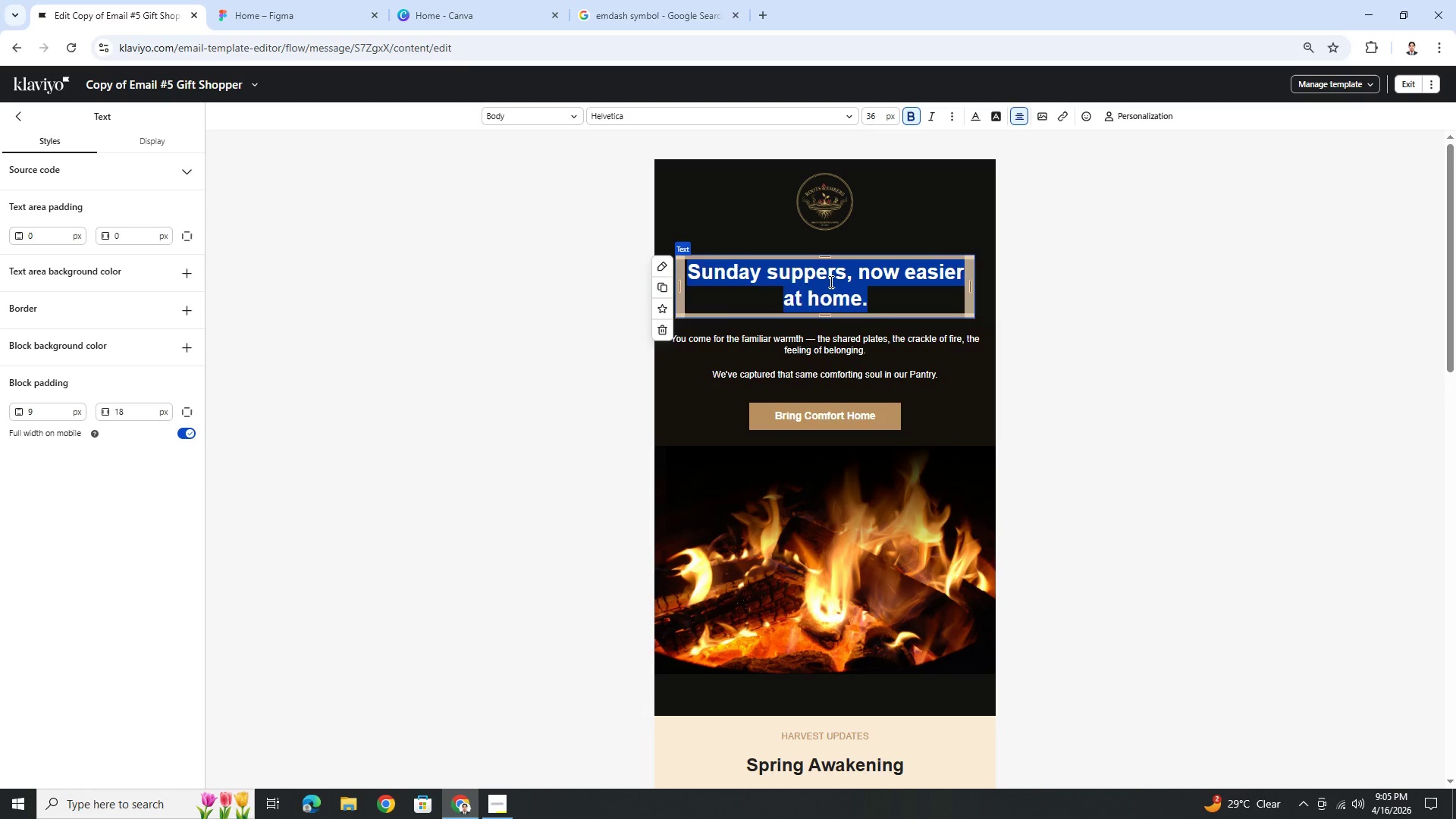 
type(Thoughtful pantry treasures wrapped )
 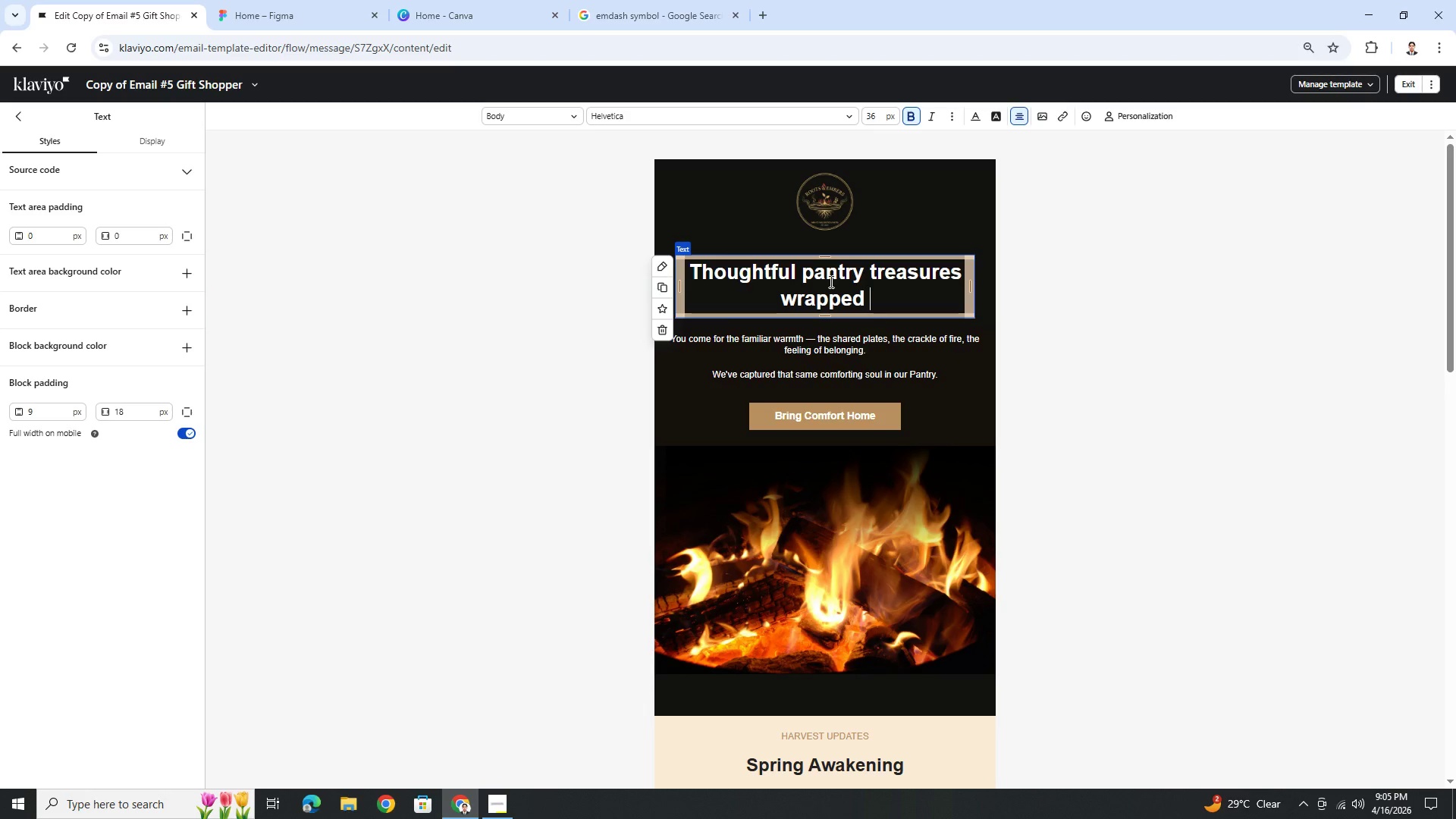 
hold_key(key=Backspace, duration=0.92)
 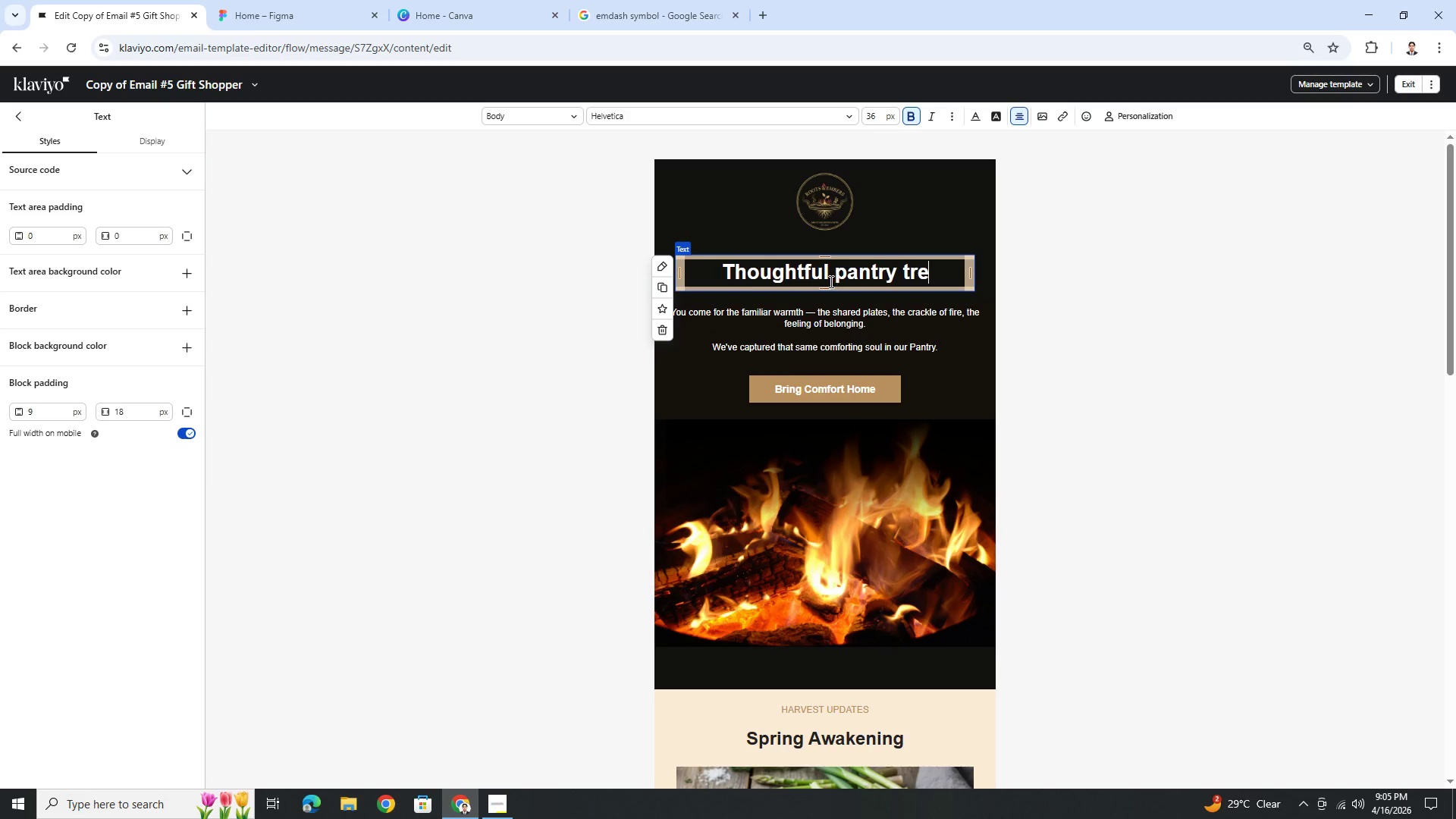 
hold_key(key=Backspace, duration=0.78)
 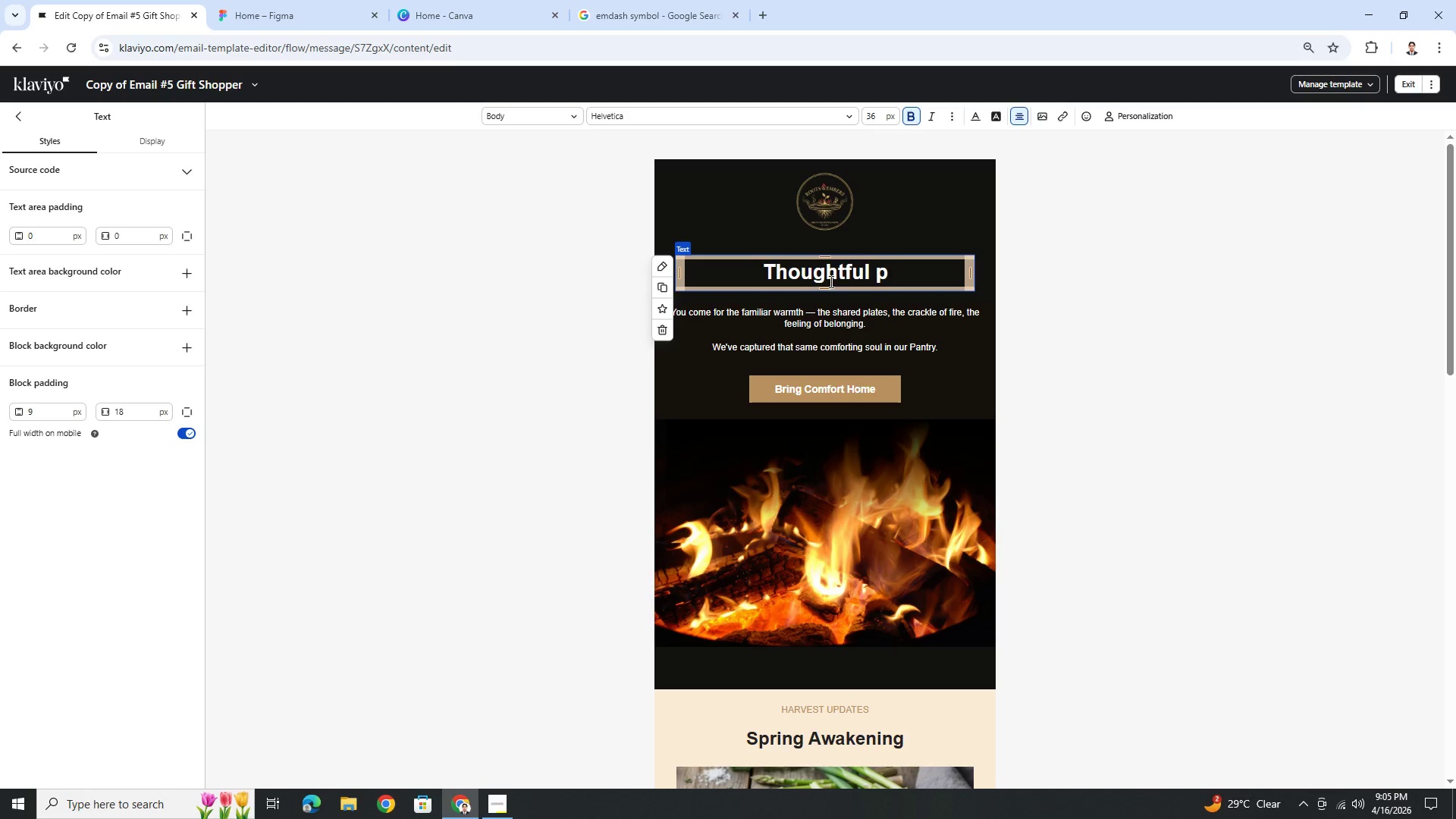 
hold_key(key=Backspace, duration=0.62)
 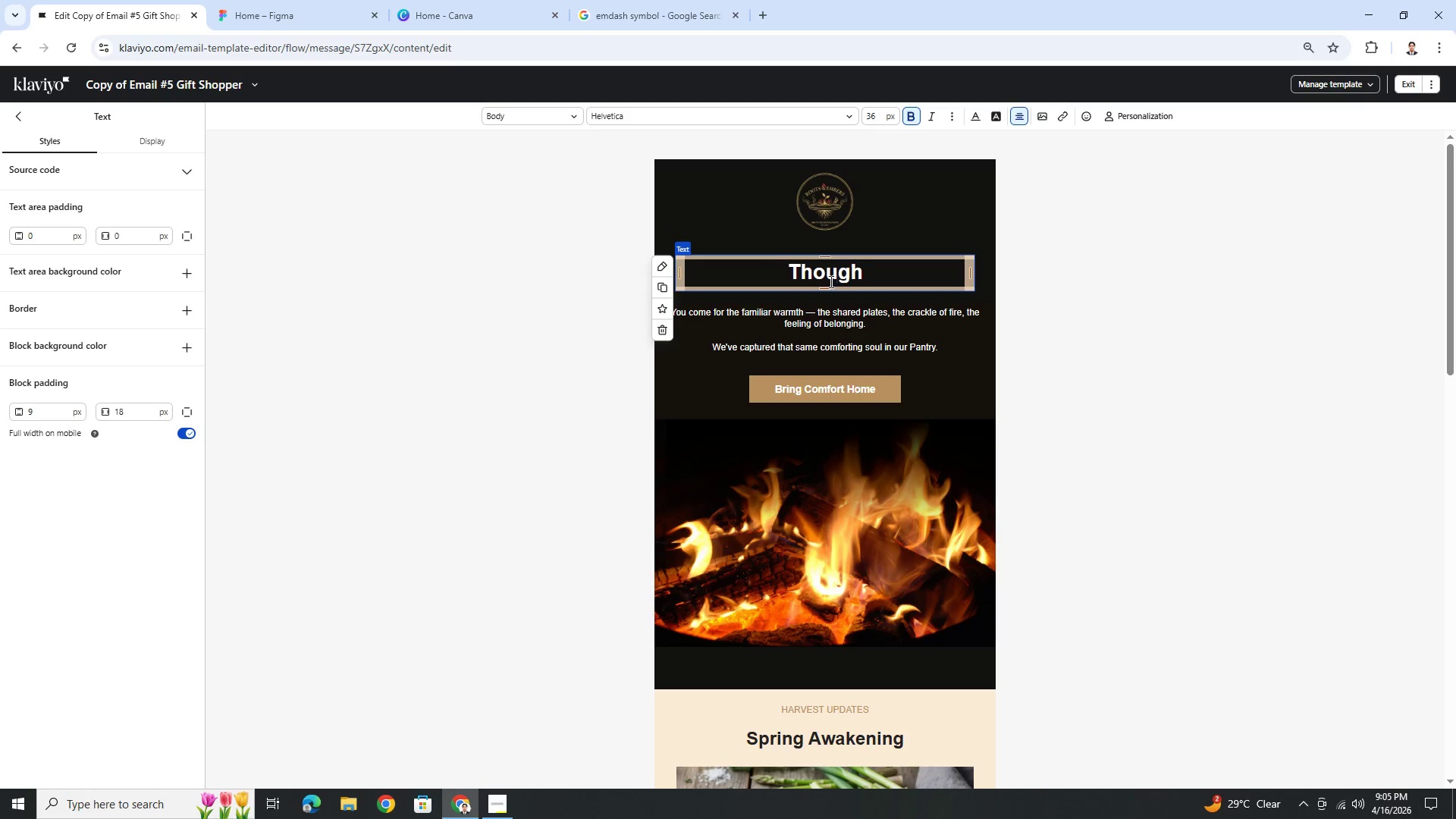 
key(Backspace)
 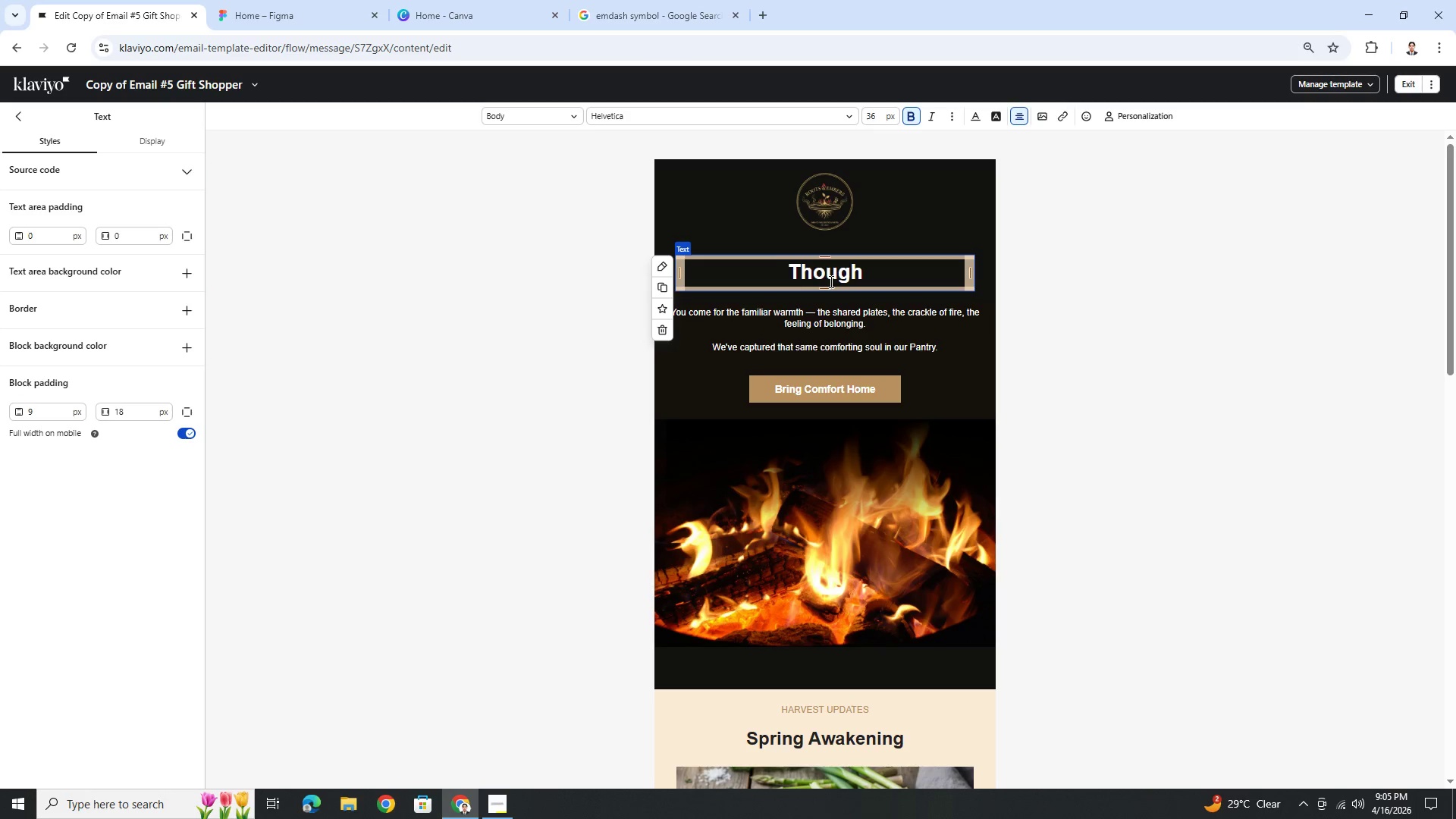 
key(Backspace)
 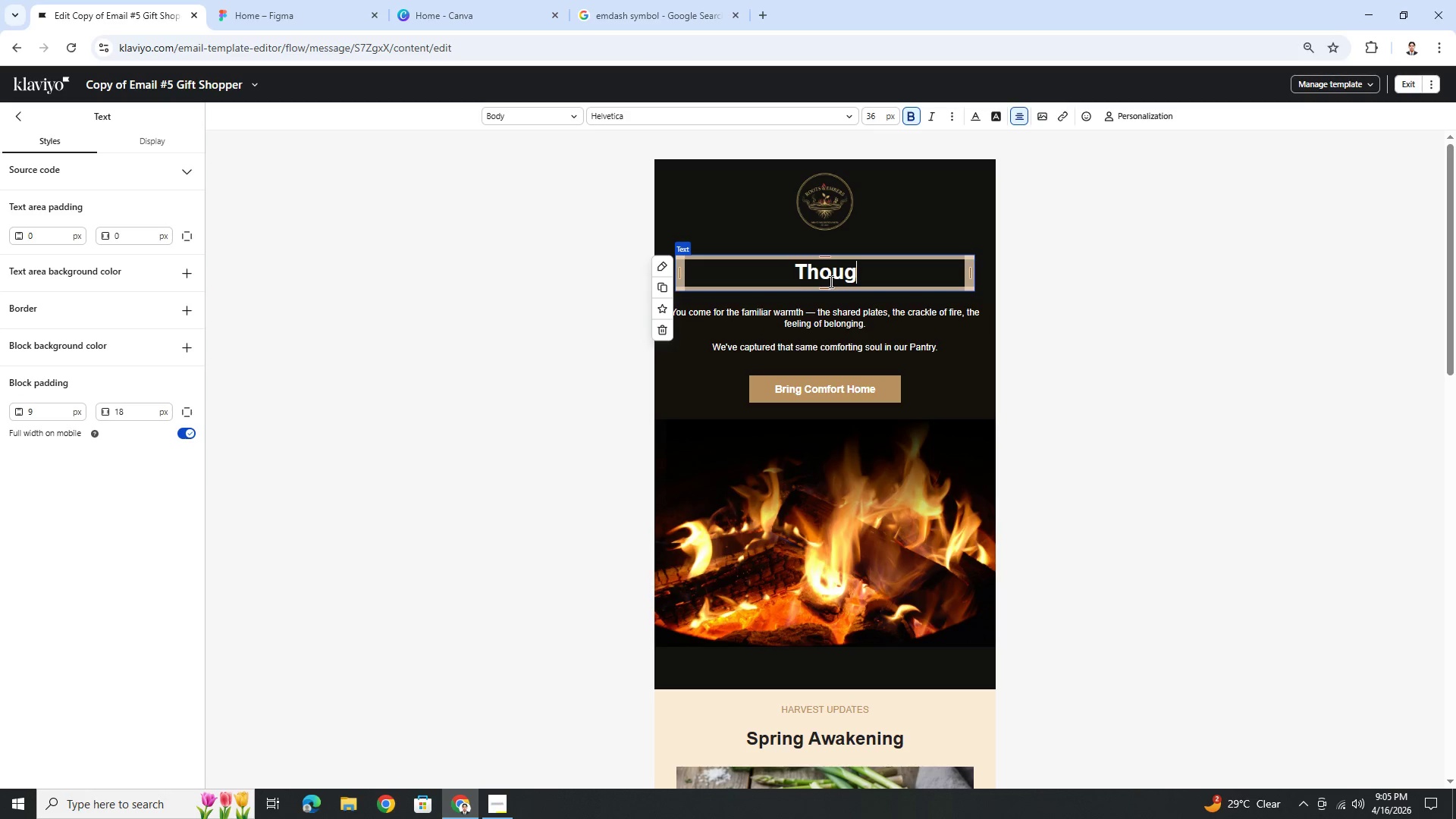 
key(Backspace)
 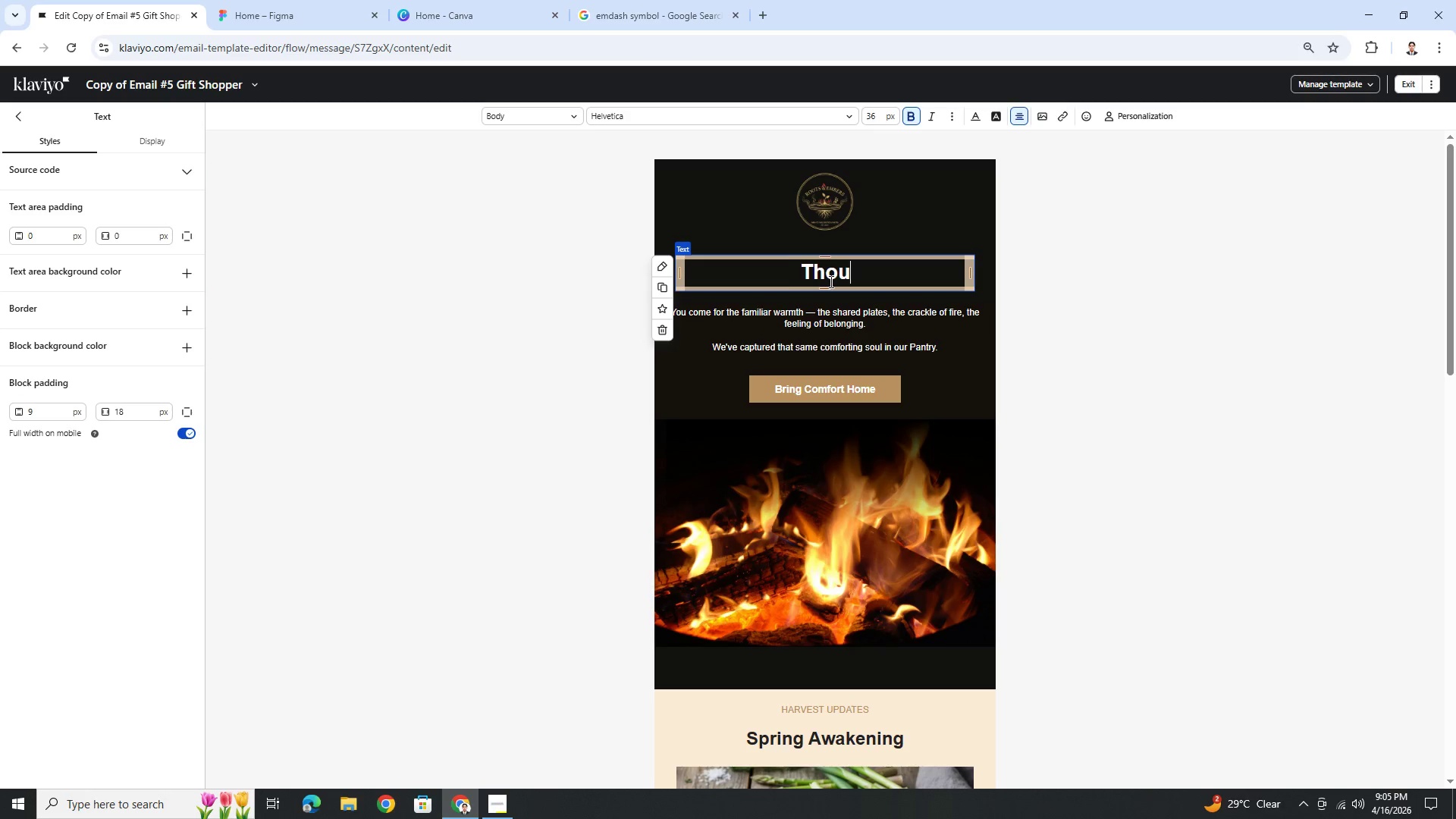 
key(Backspace)
 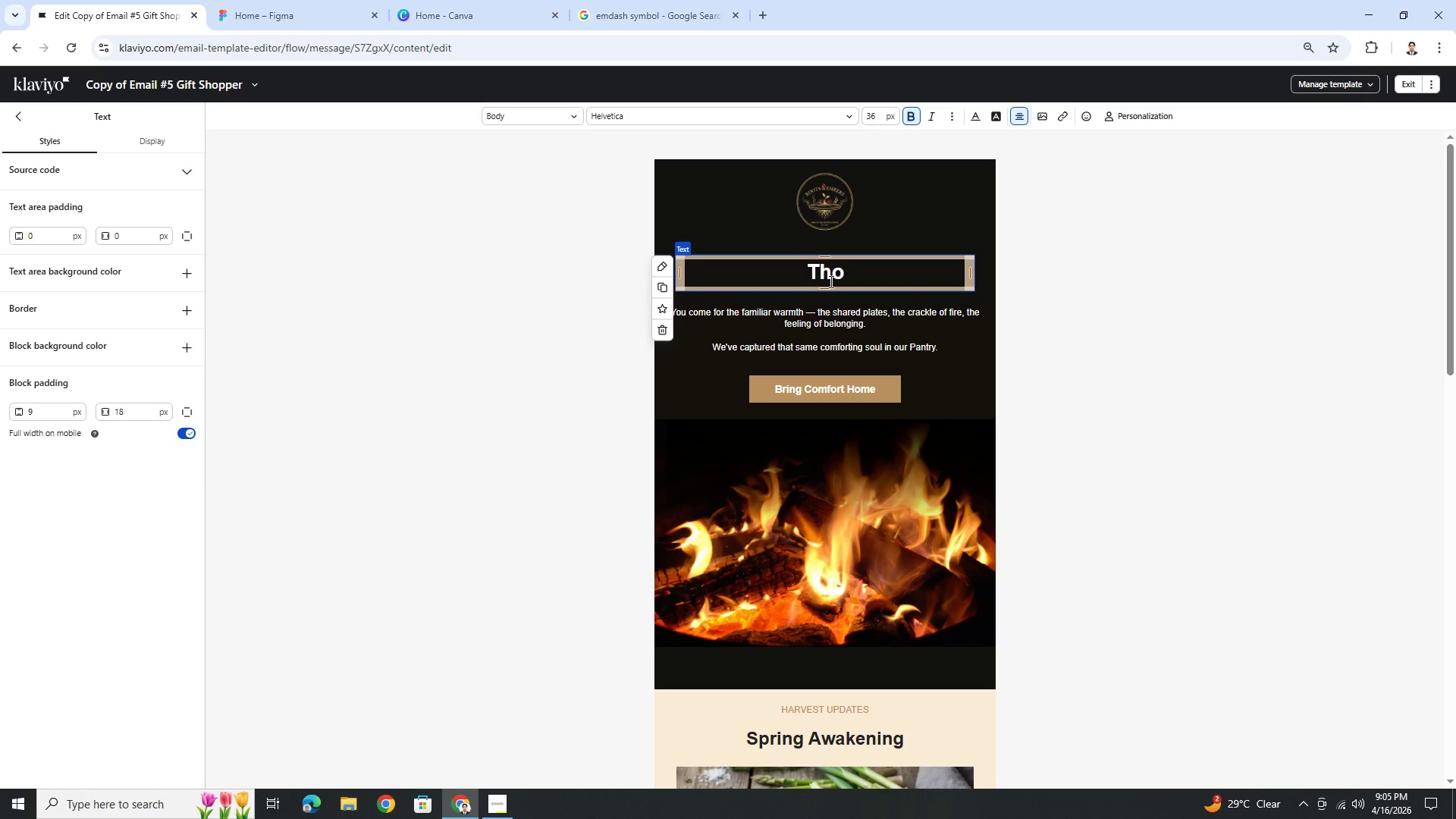 
key(Backspace)
 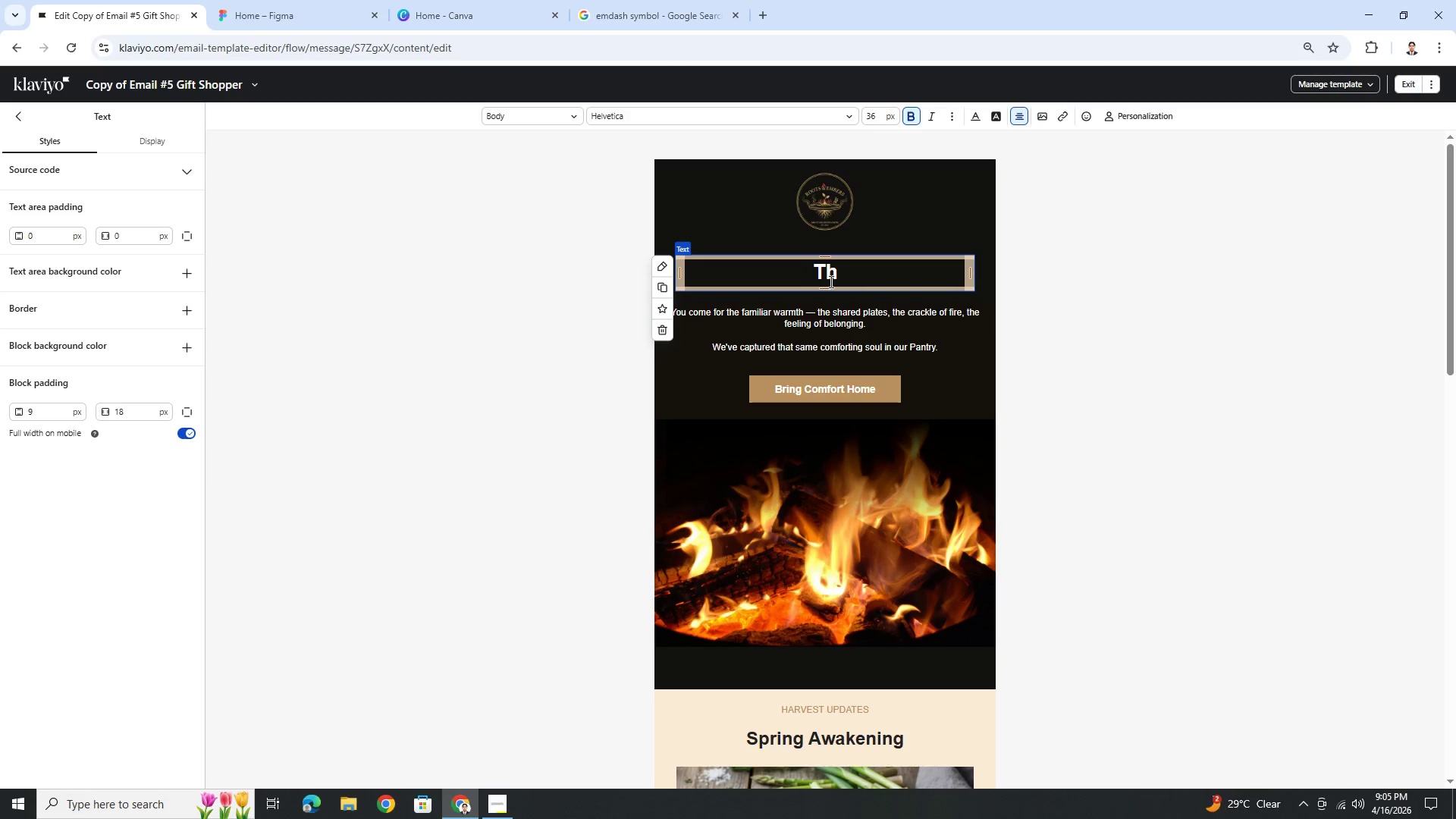 
key(Backspace)
 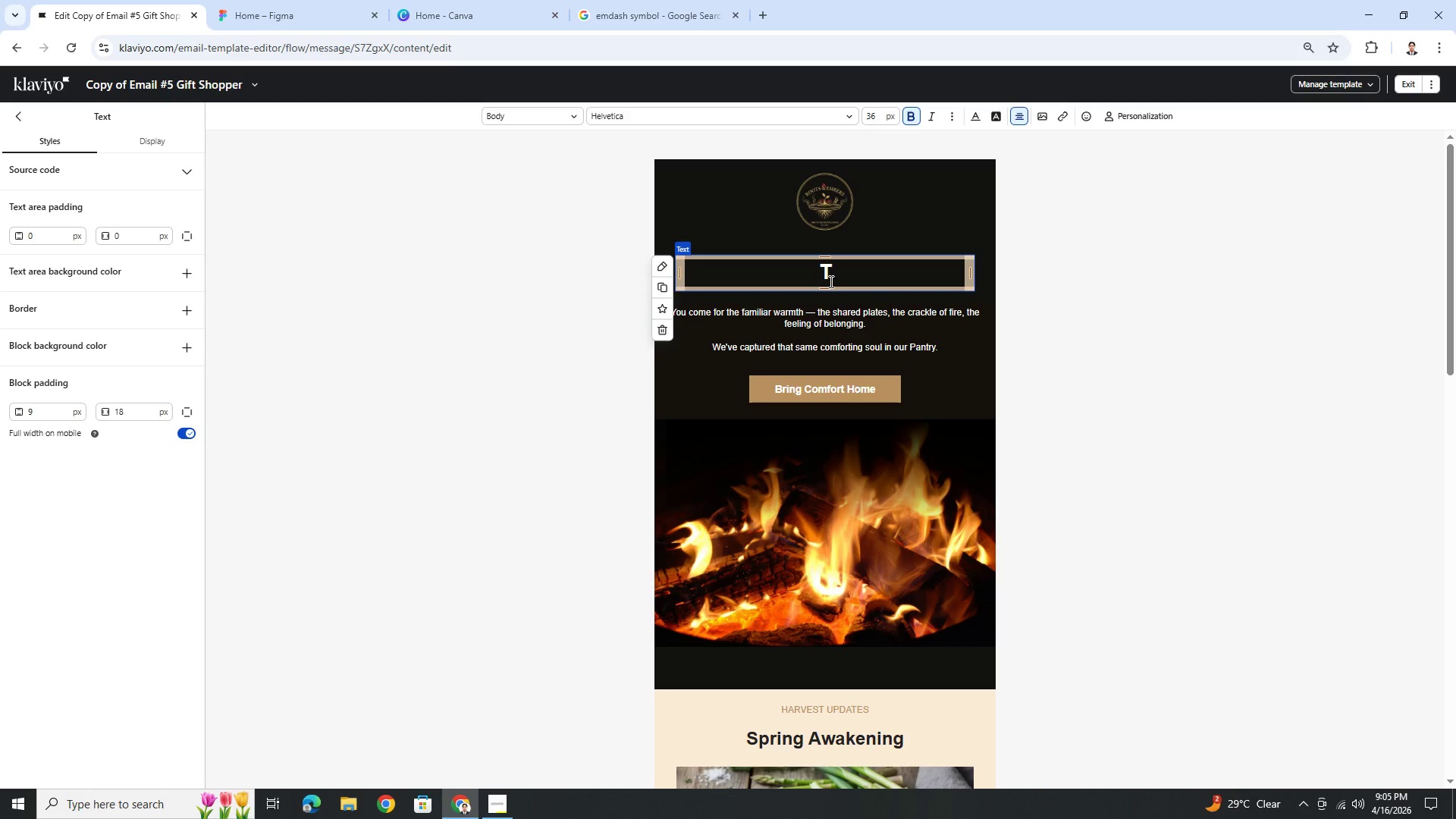 
key(Backspace)
 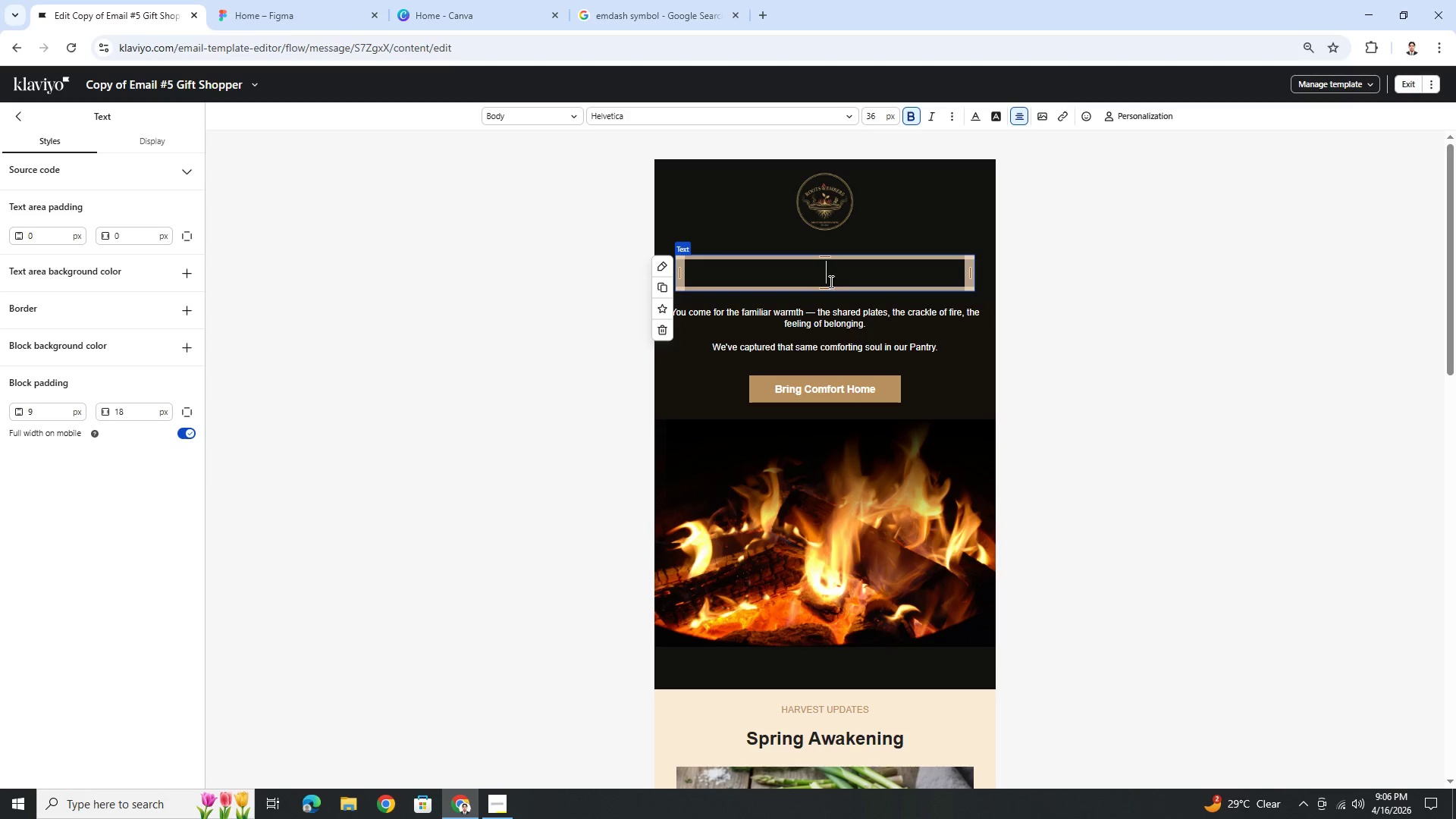 
wait(11.81)
 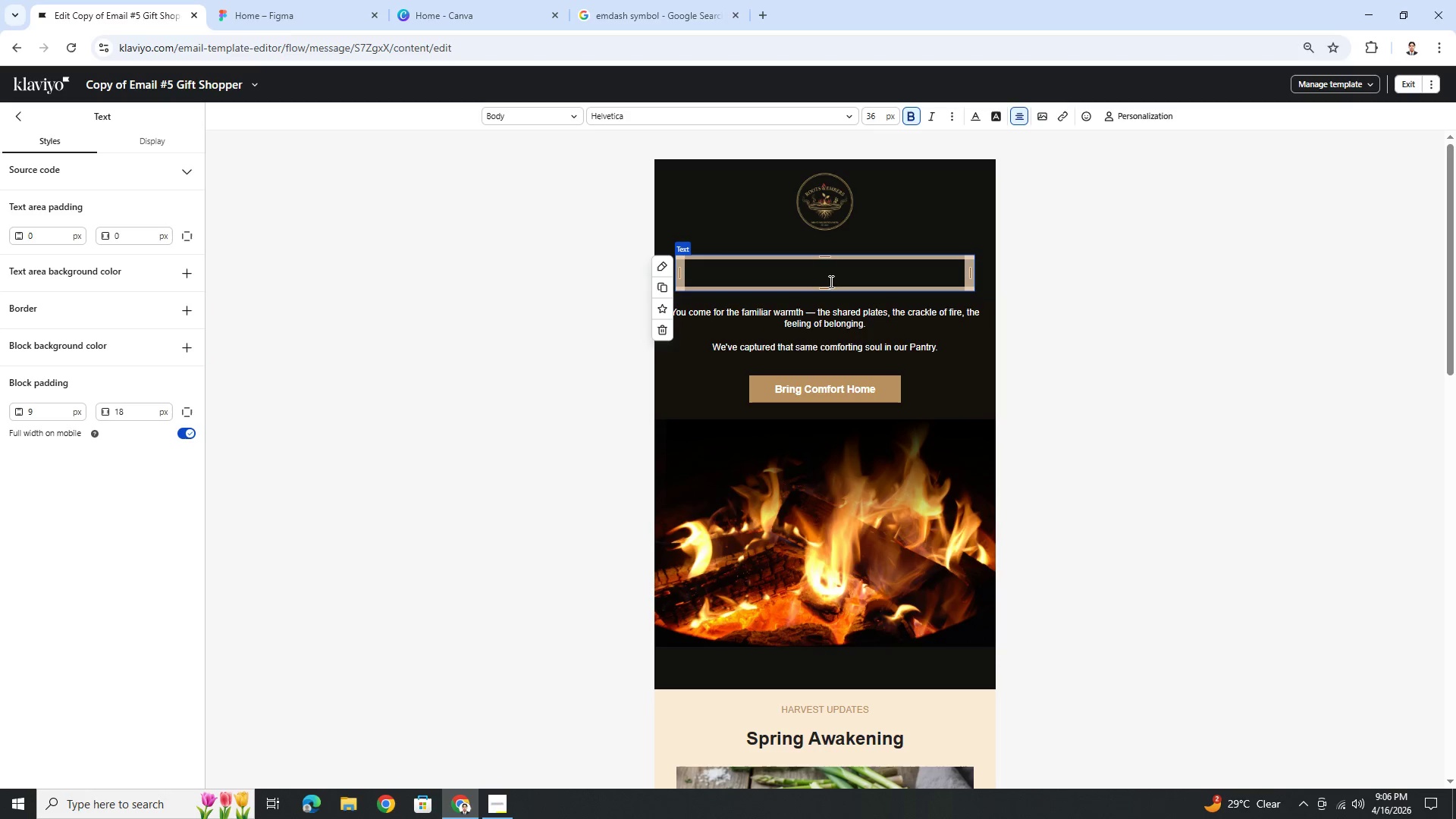 
type(Gift that carry the warmth of Roots )
 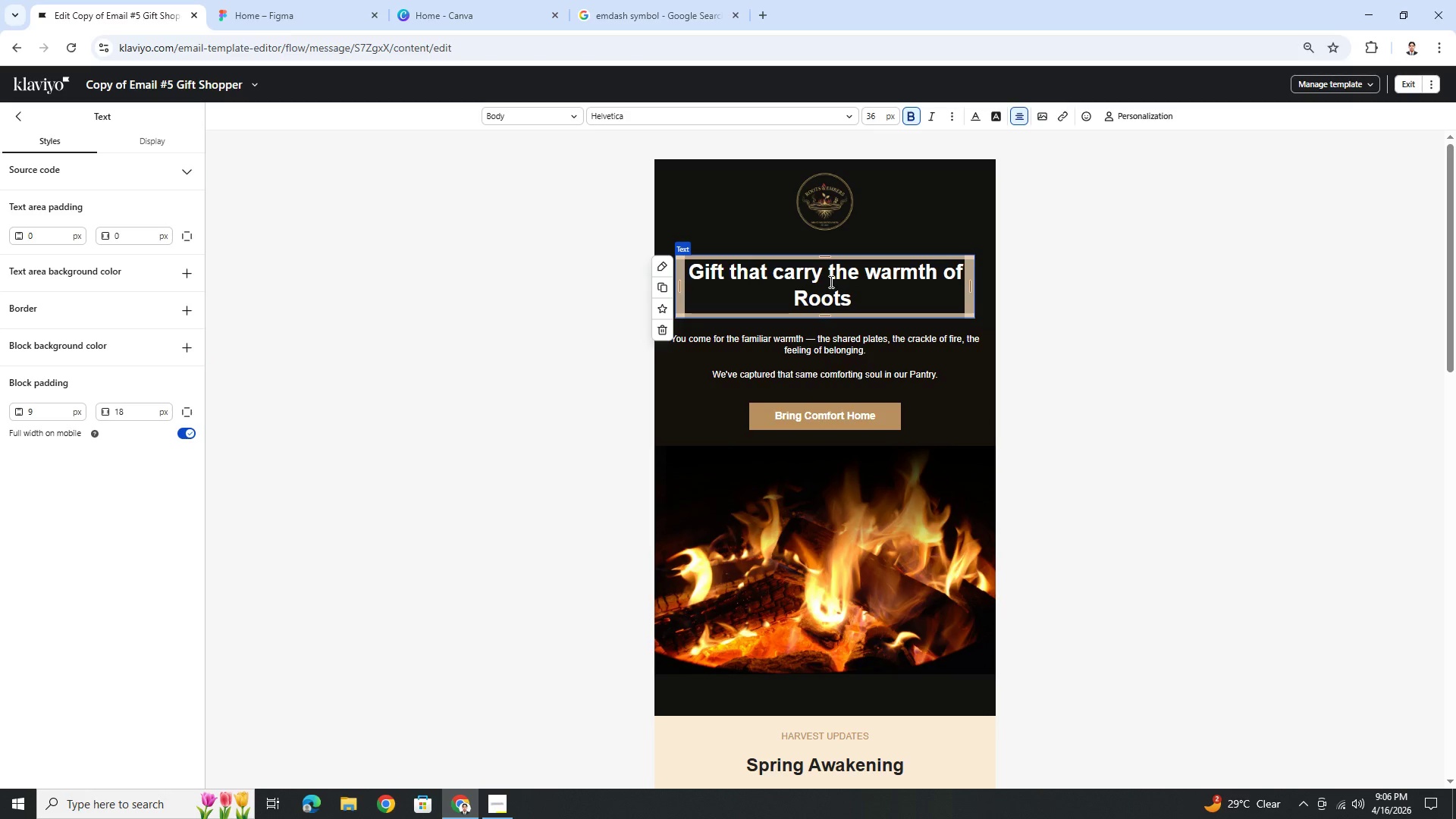 
 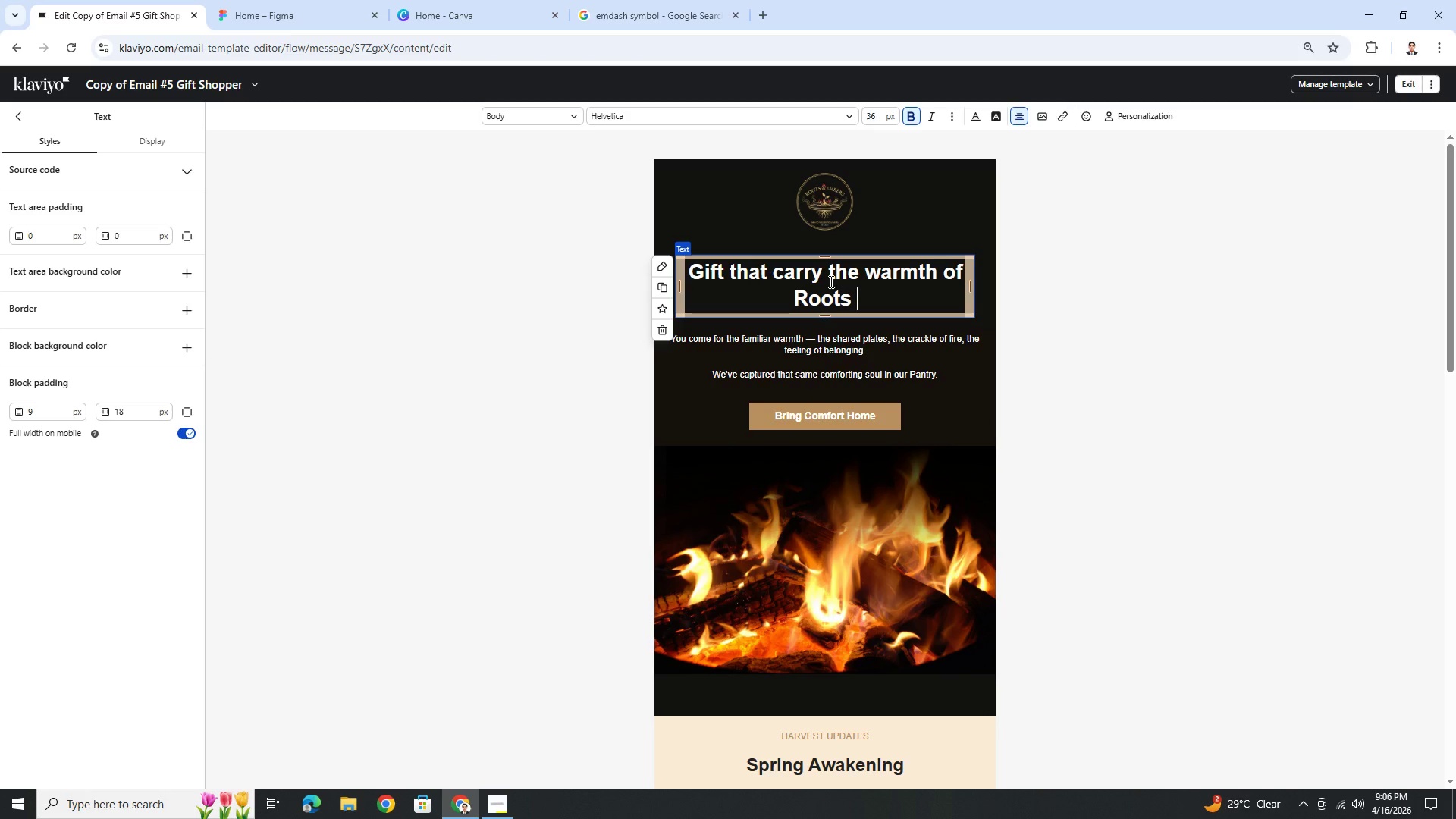 
hold_key(key=ShiftRight, duration=1.5)
 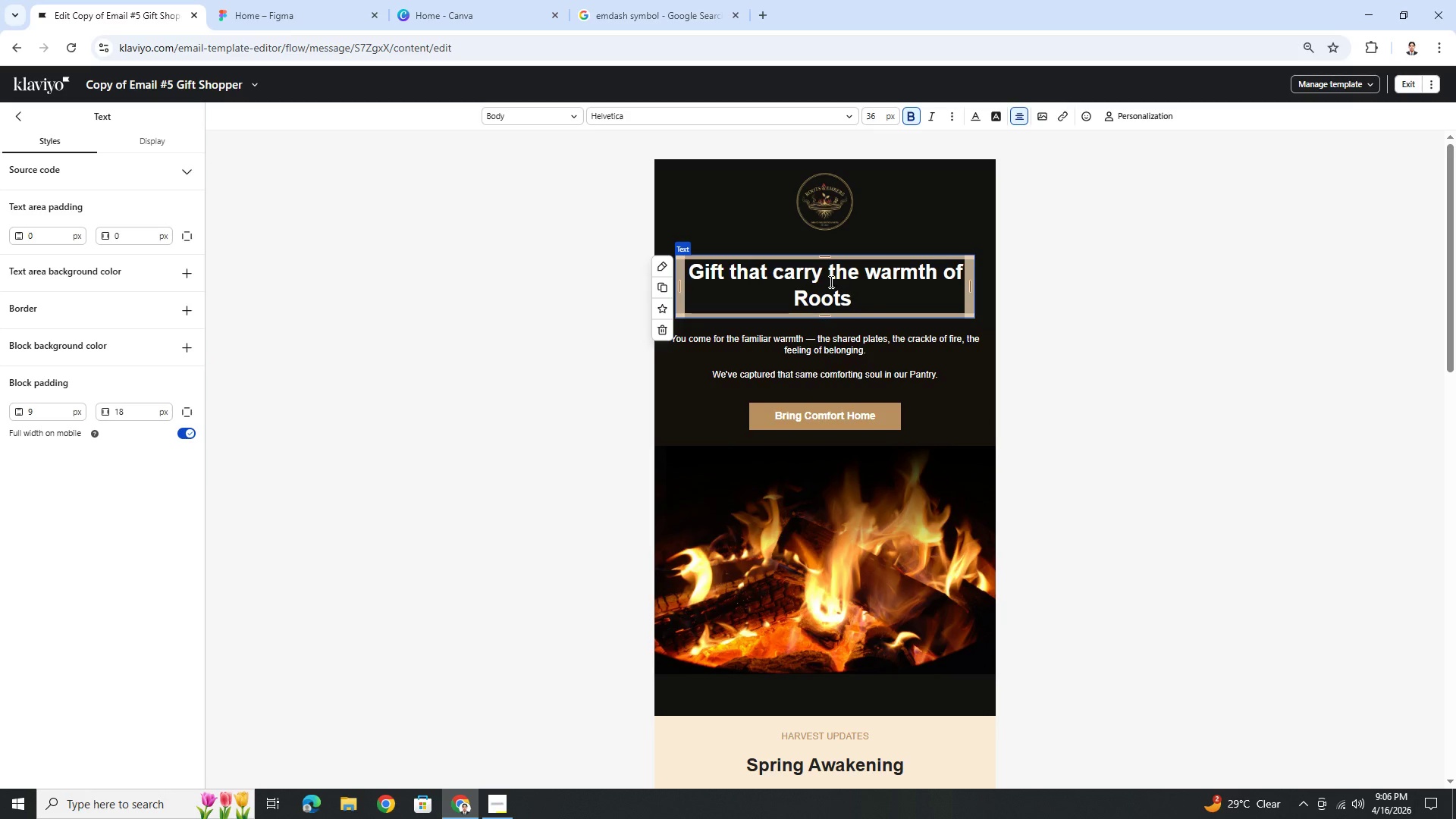 
type(& Embers)
 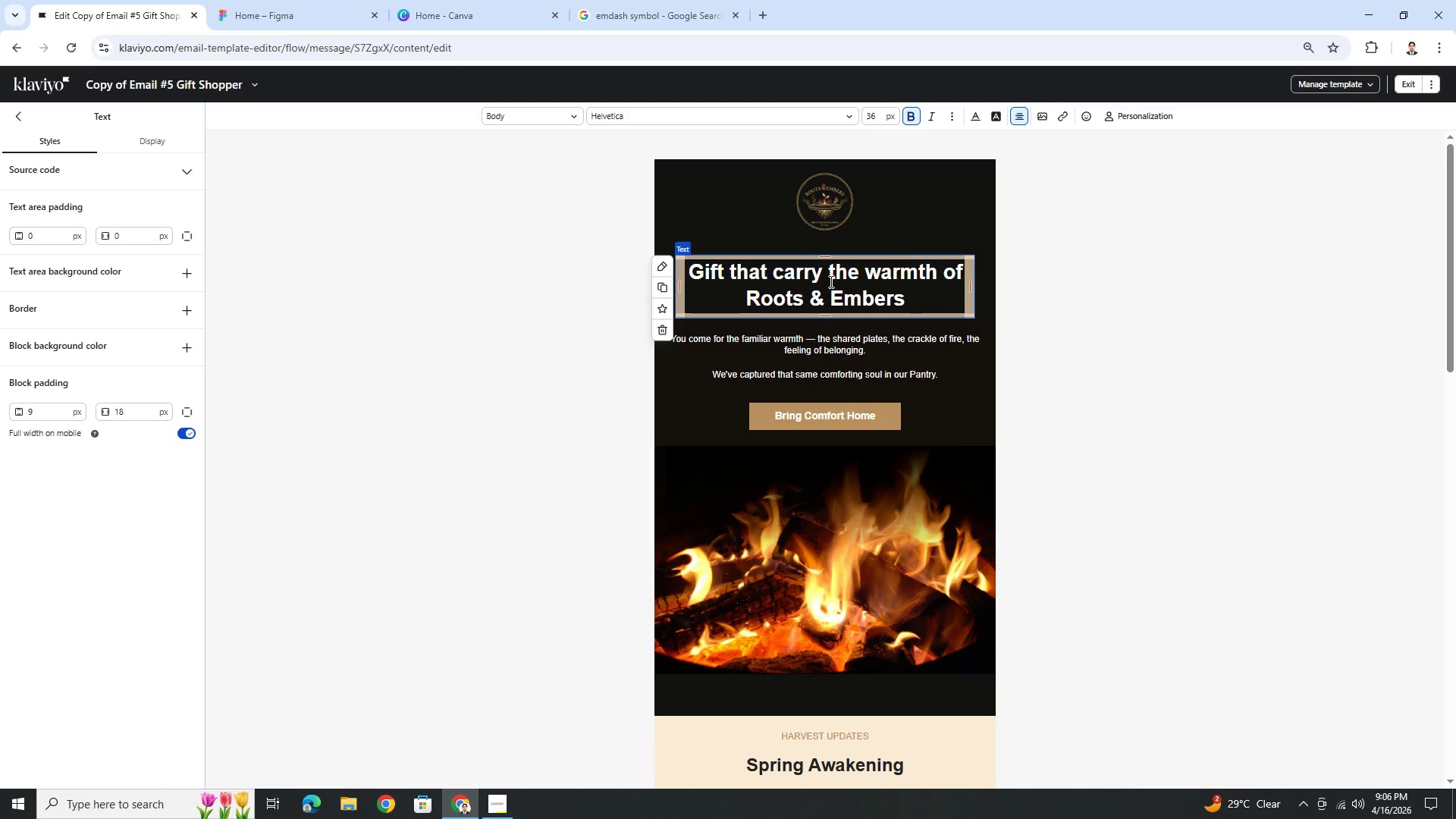 
left_click([1076, 444])
 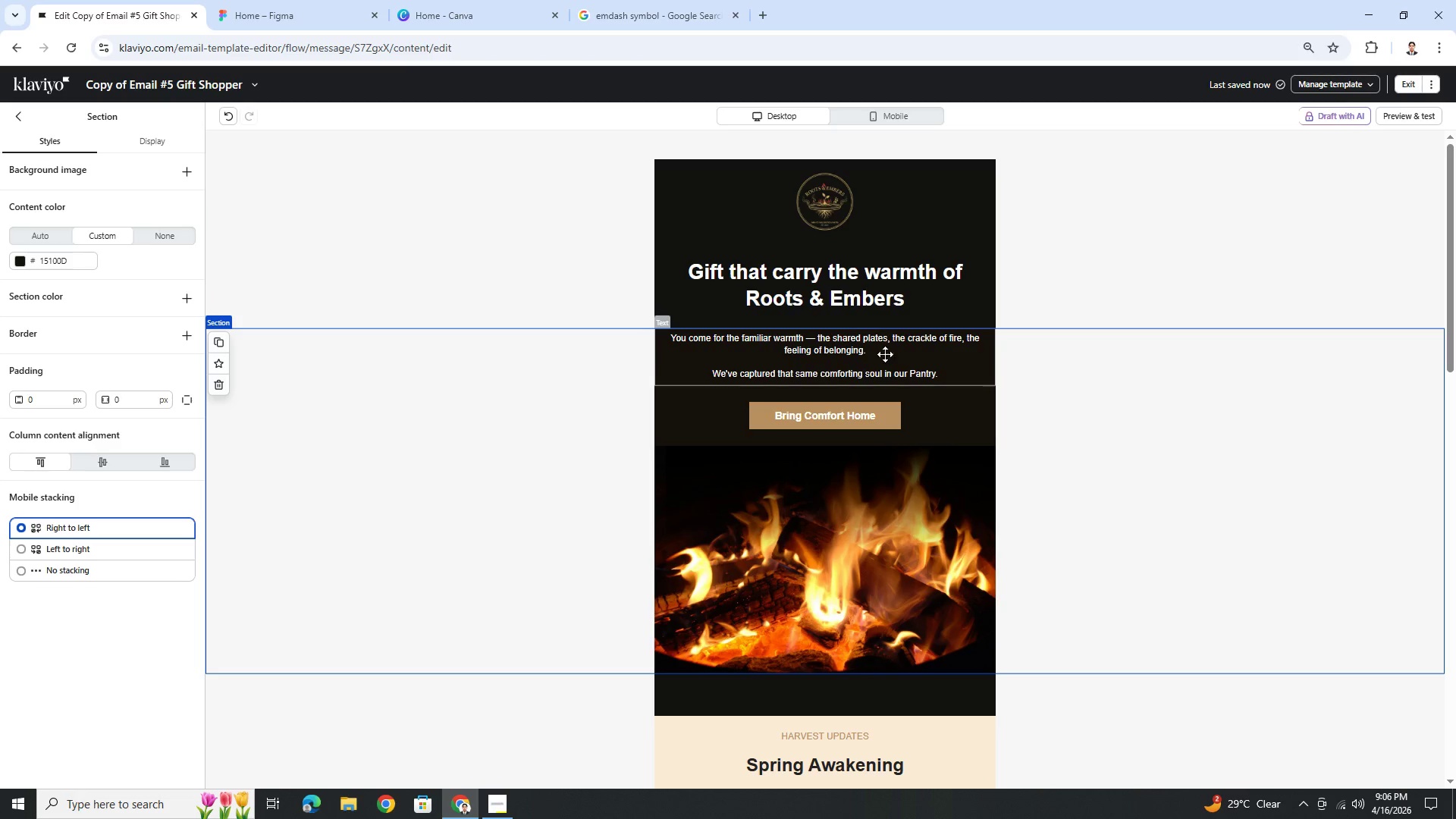 
double_click([855, 346])
 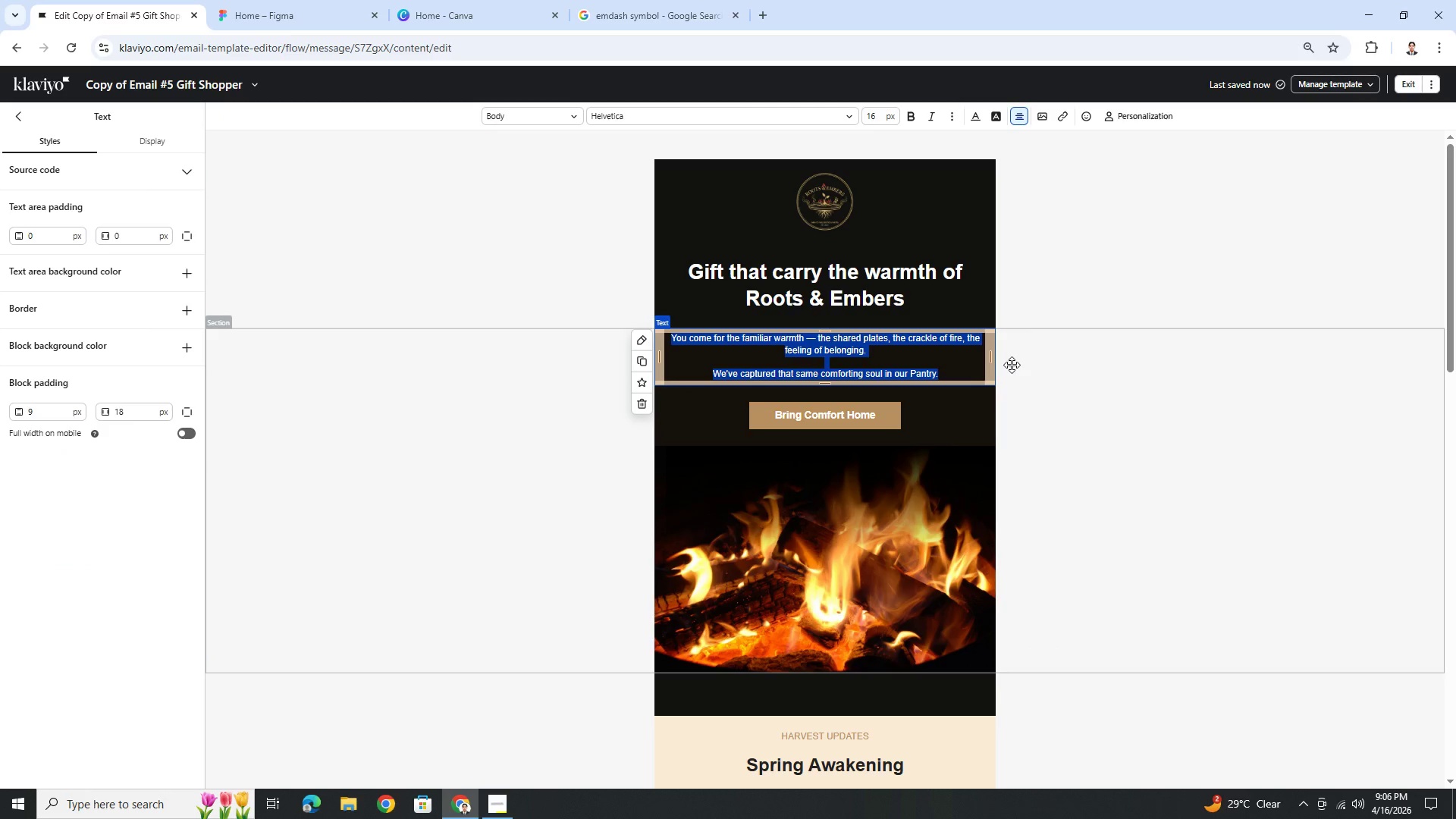 
left_click([880, 358])
 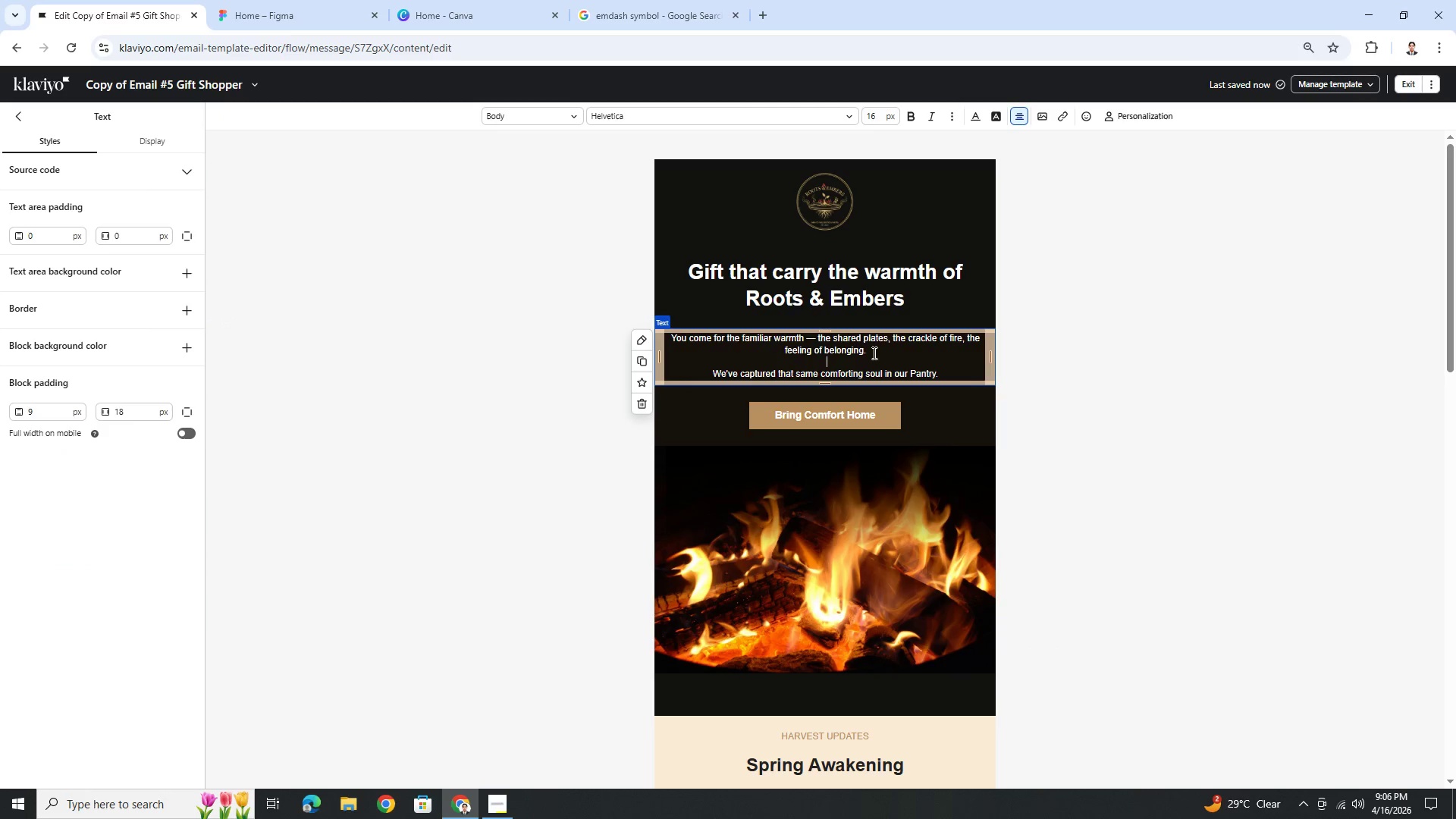 
left_click_drag(start_coordinate=[872, 353], to_coordinate=[674, 340])
 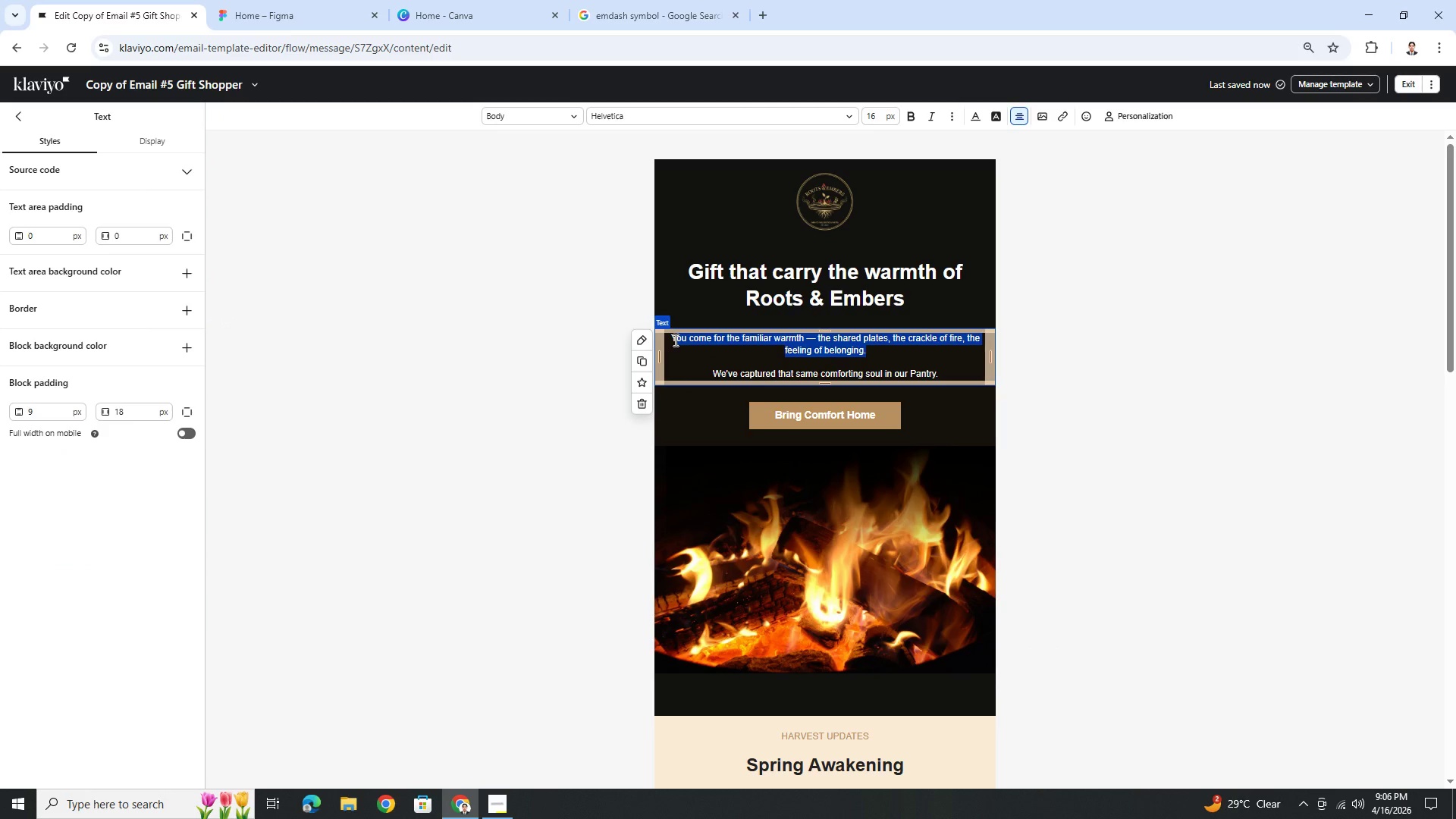 
left_click([674, 340])
 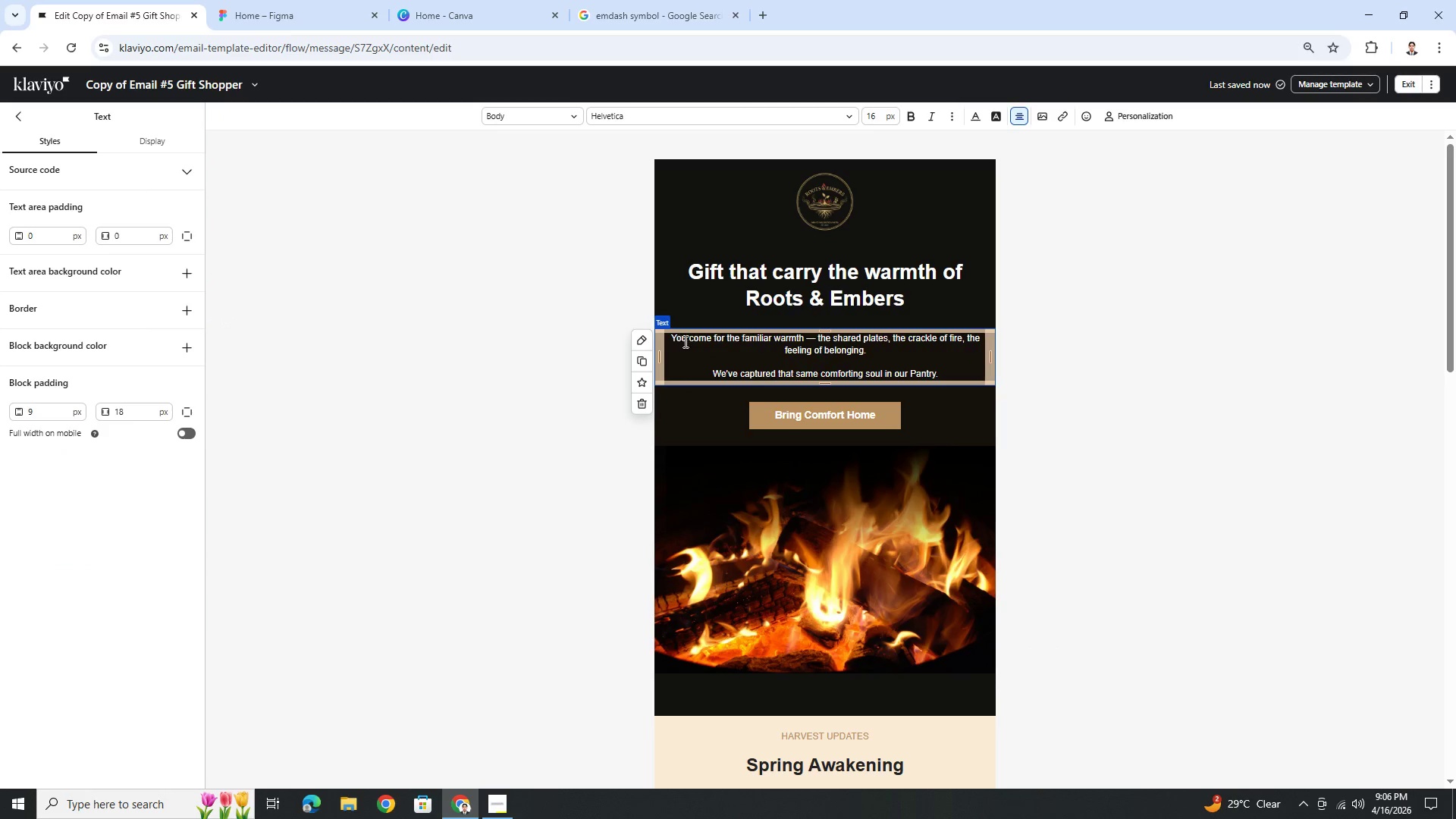 
left_click([684, 341])
 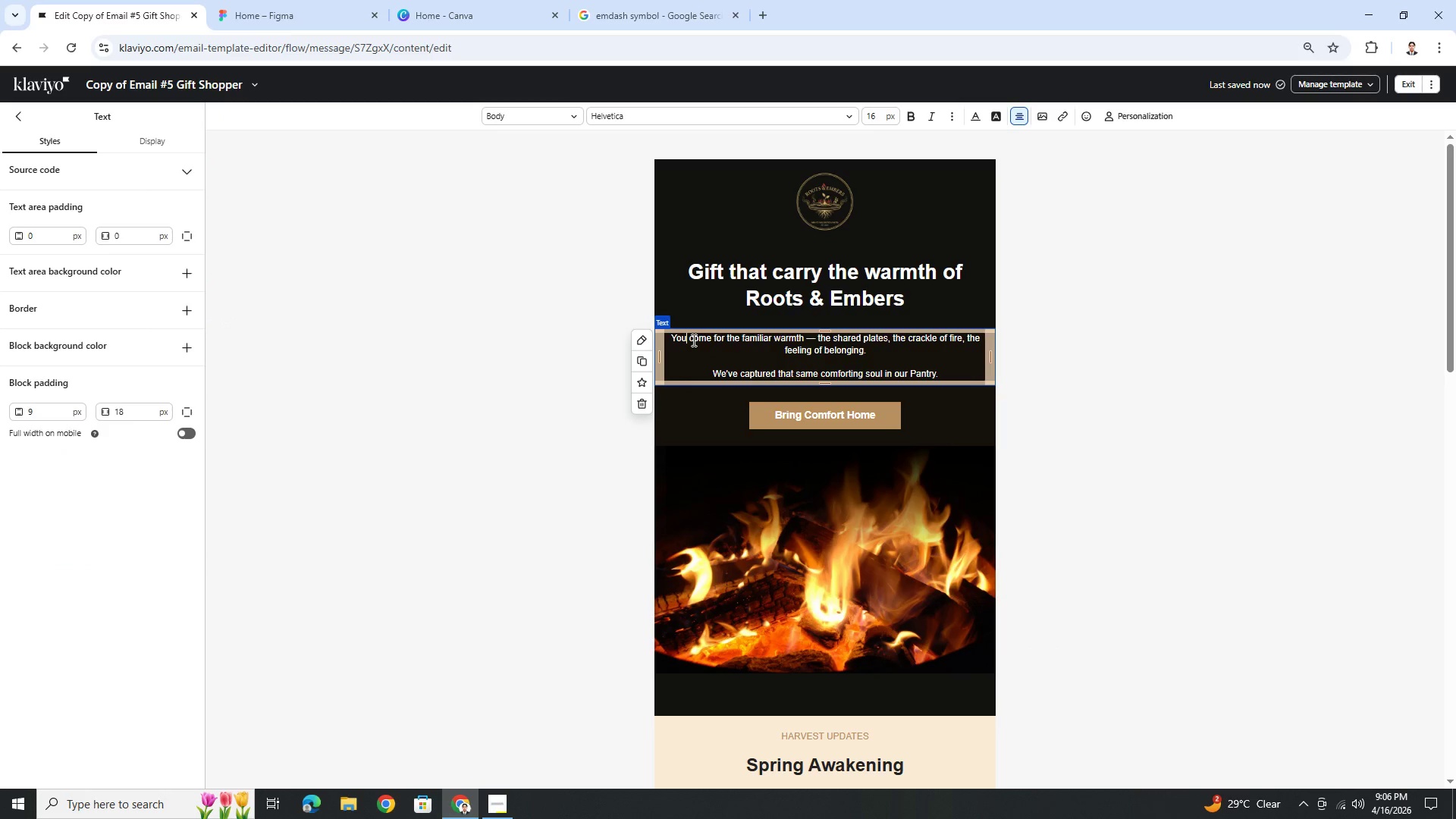 
left_click_drag(start_coordinate=[692, 339], to_coordinate=[802, 337])
 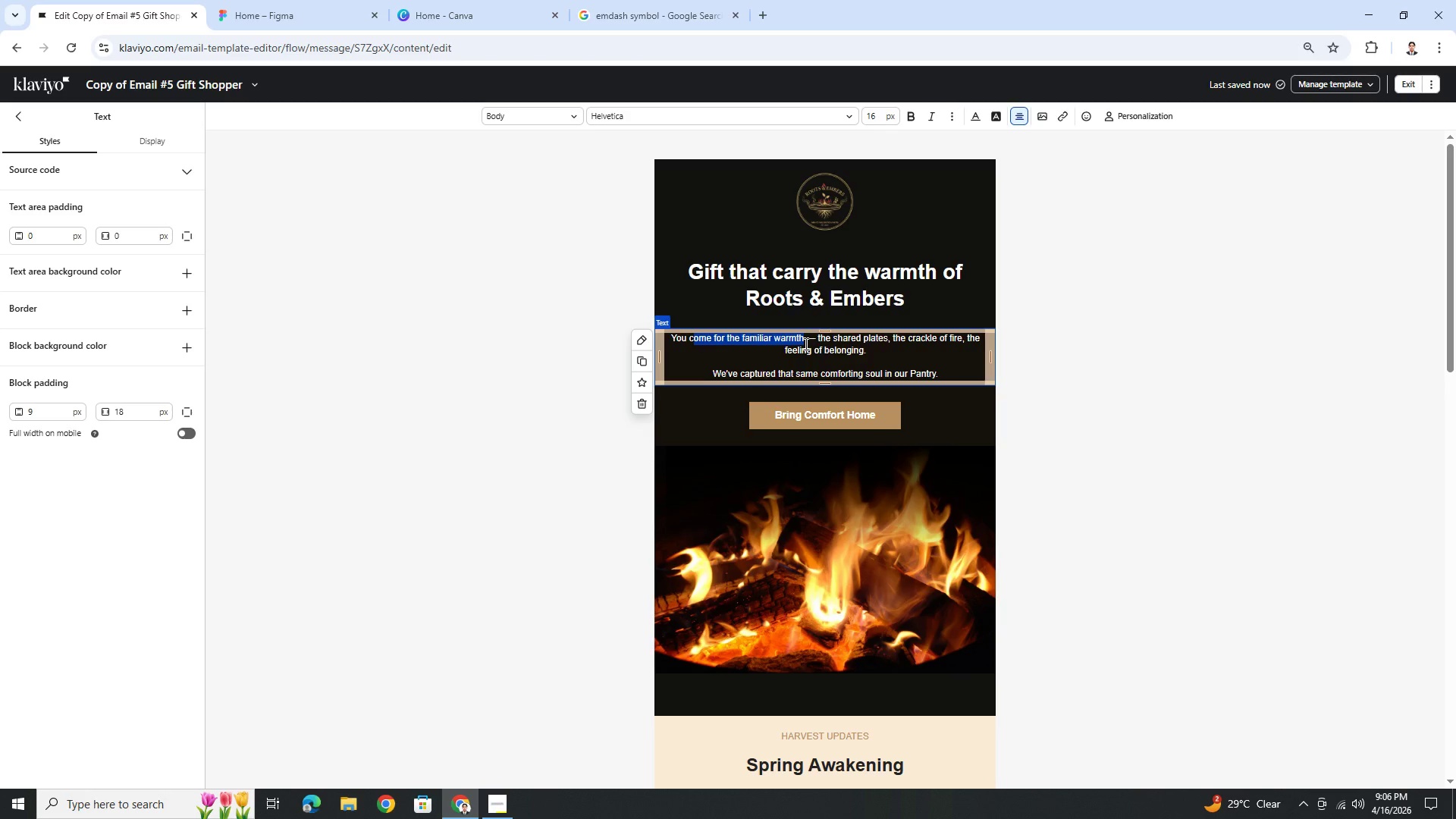 
key(Backspace)
key(Backspace)
type(see)
 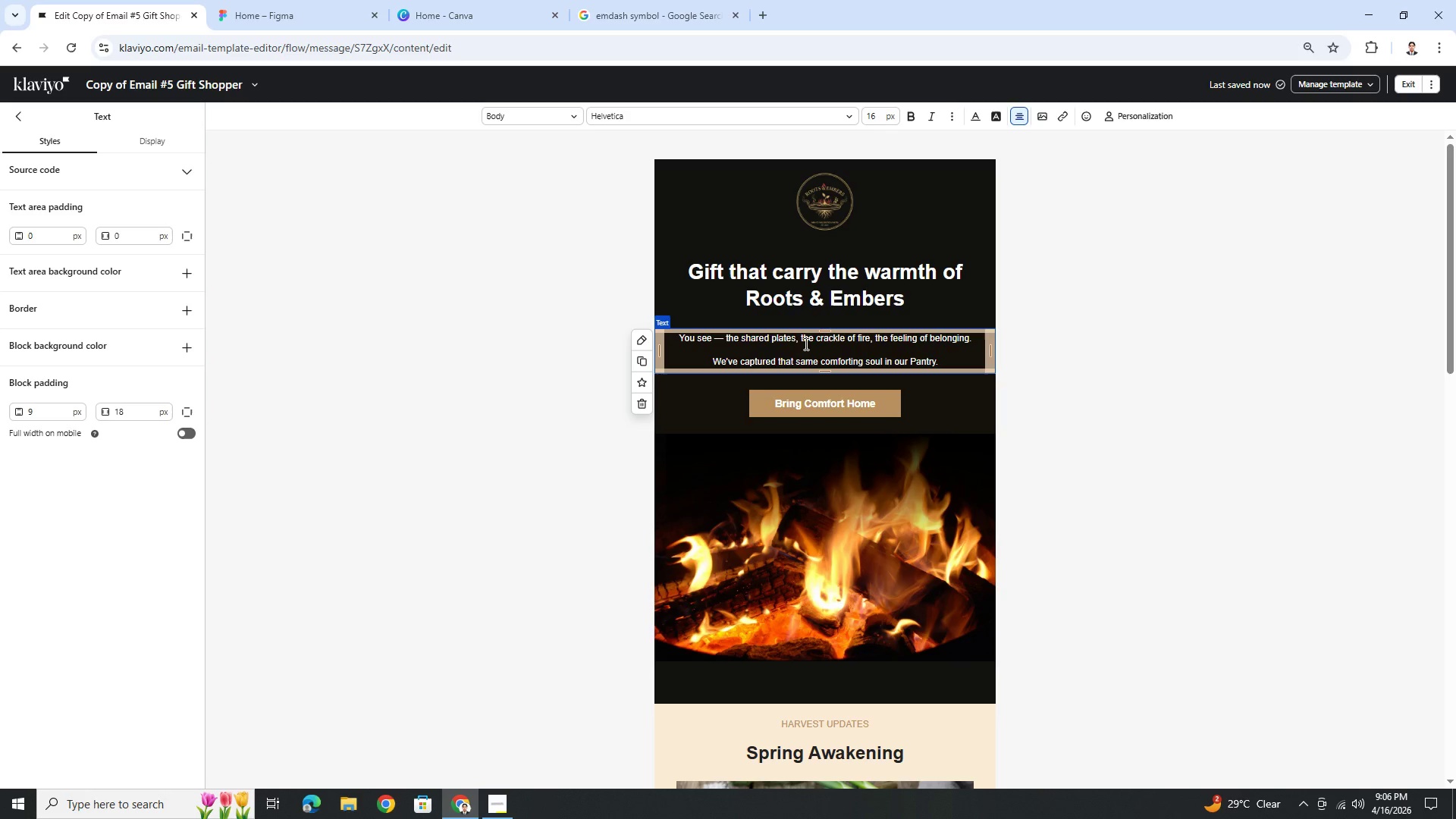 
type( the bn)
key(Backspace)
key(Backspace)
type(beauty)
 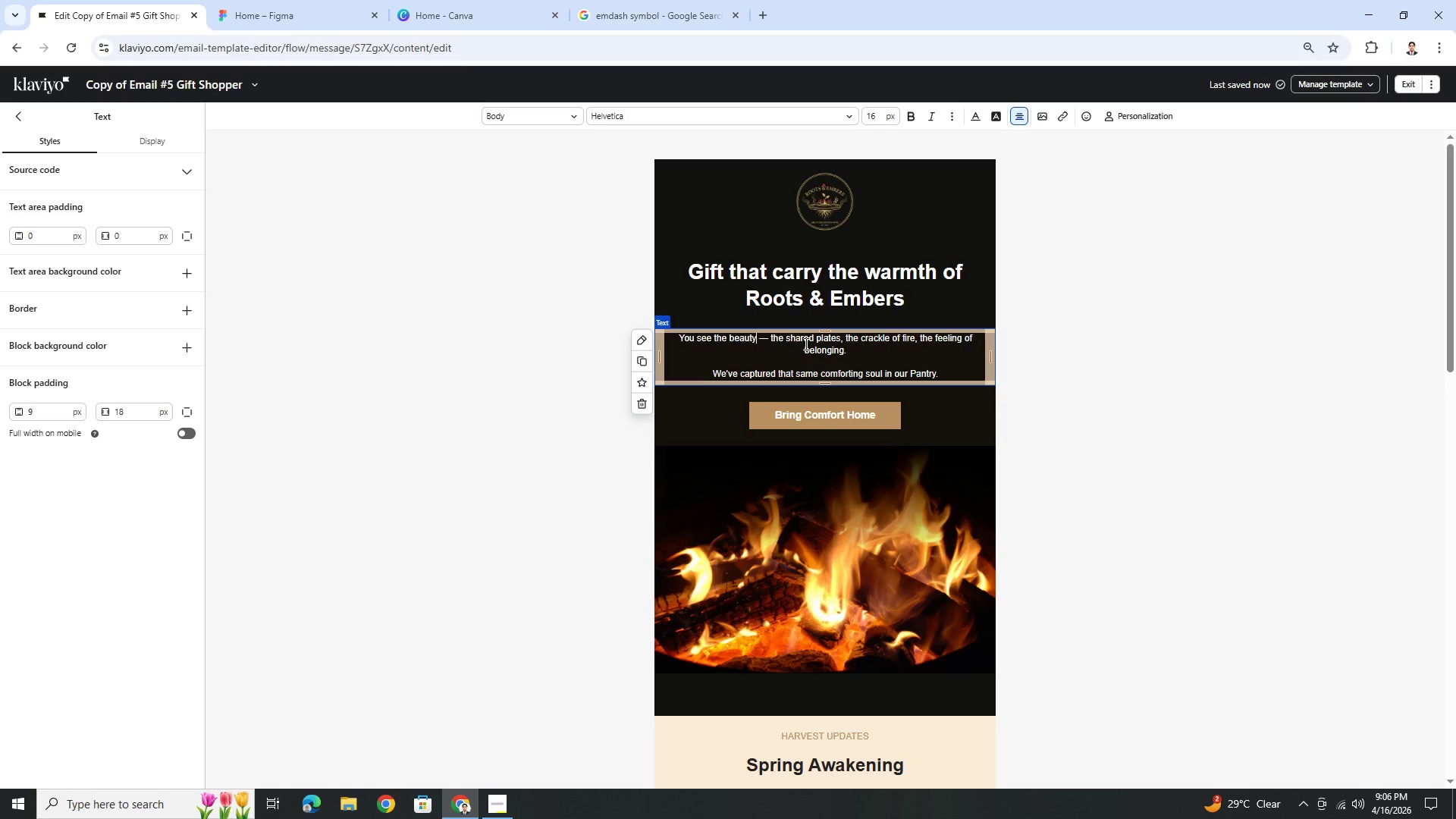 
type( in the details)
 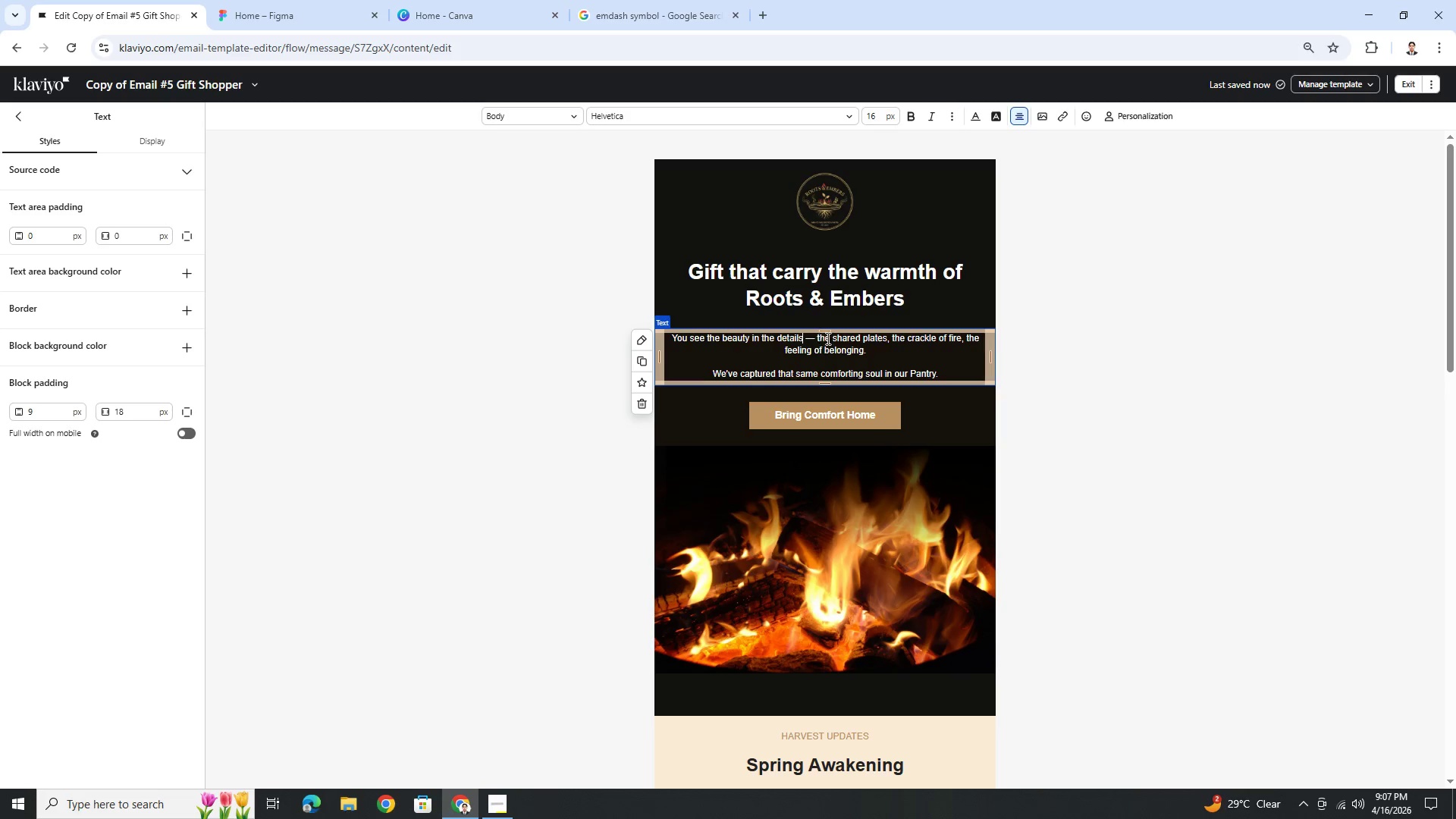 
left_click_drag(start_coordinate=[833, 339], to_coordinate=[871, 350])
 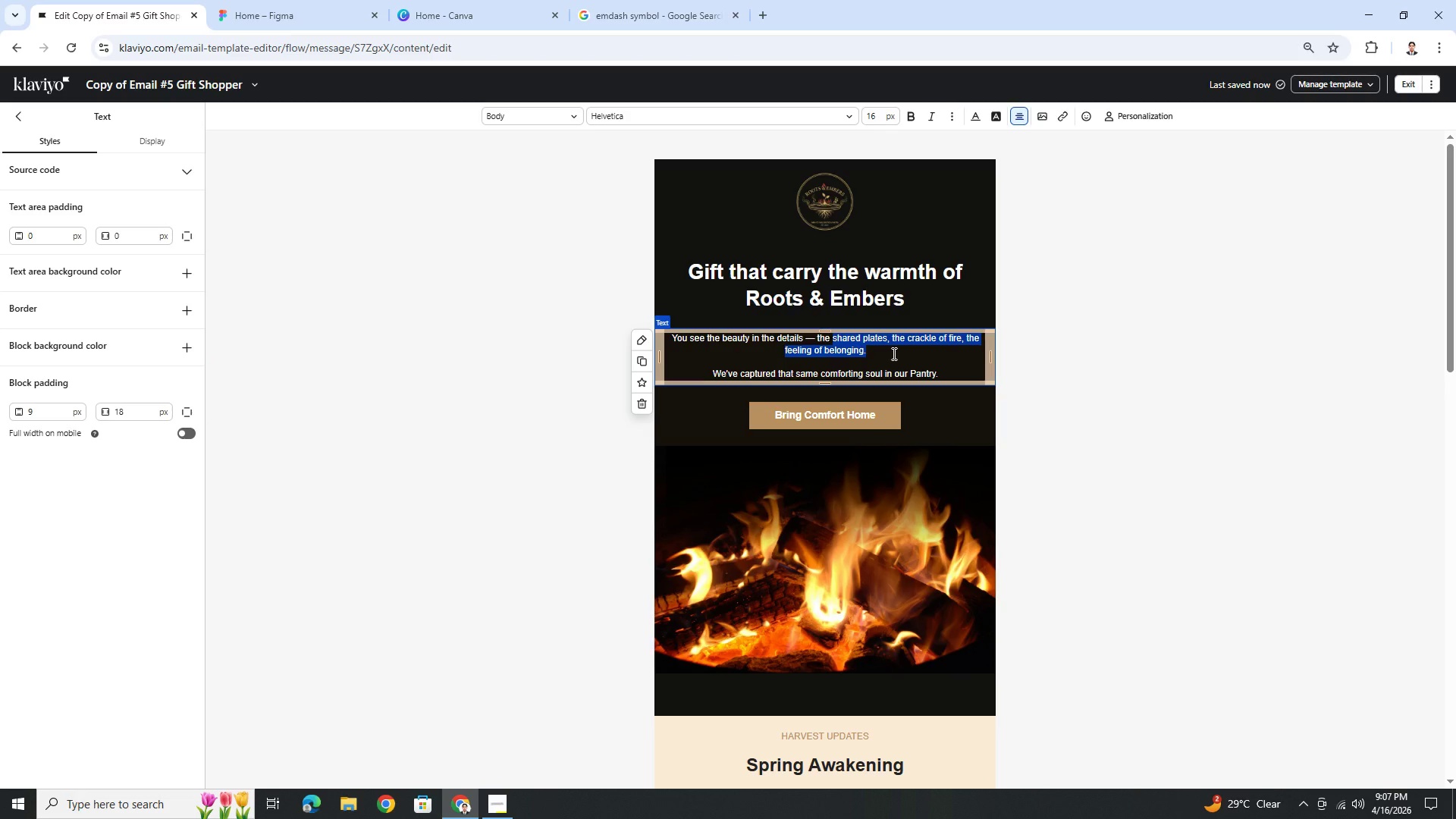 
type(perfecthost gift, the curated basket that says " I thought of you.")
 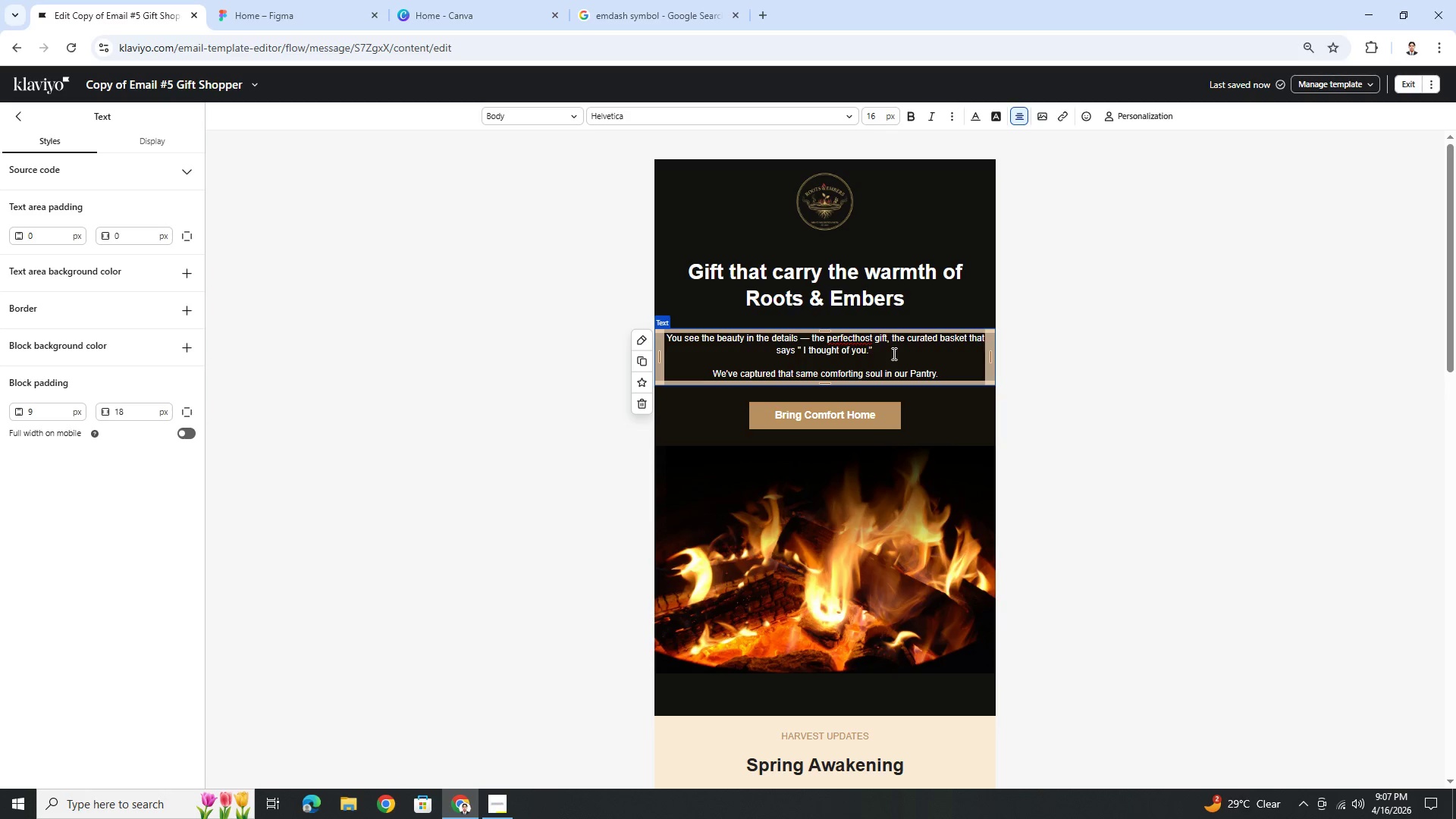 
wait(9.44)
 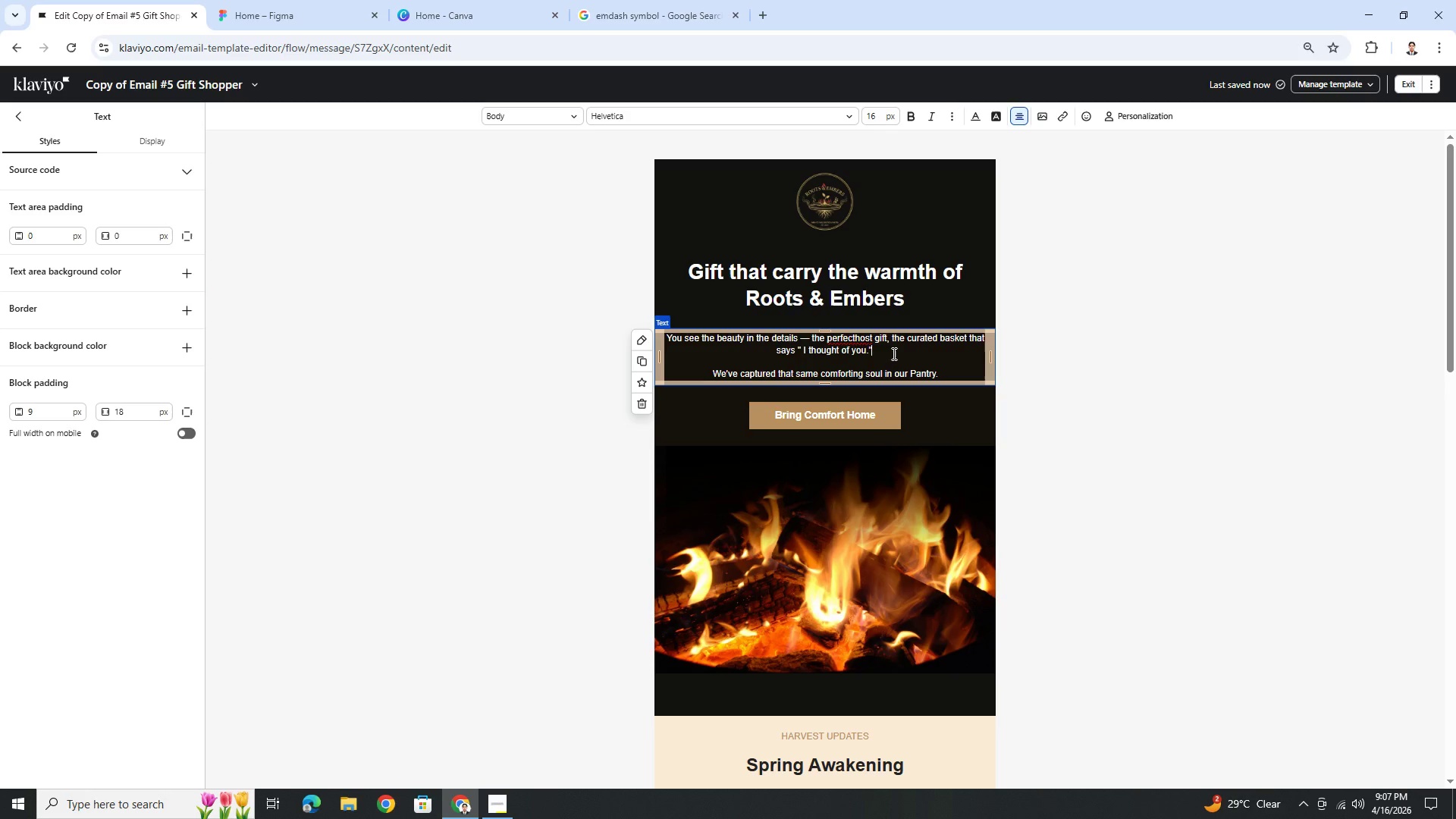 
left_click([855, 339])
 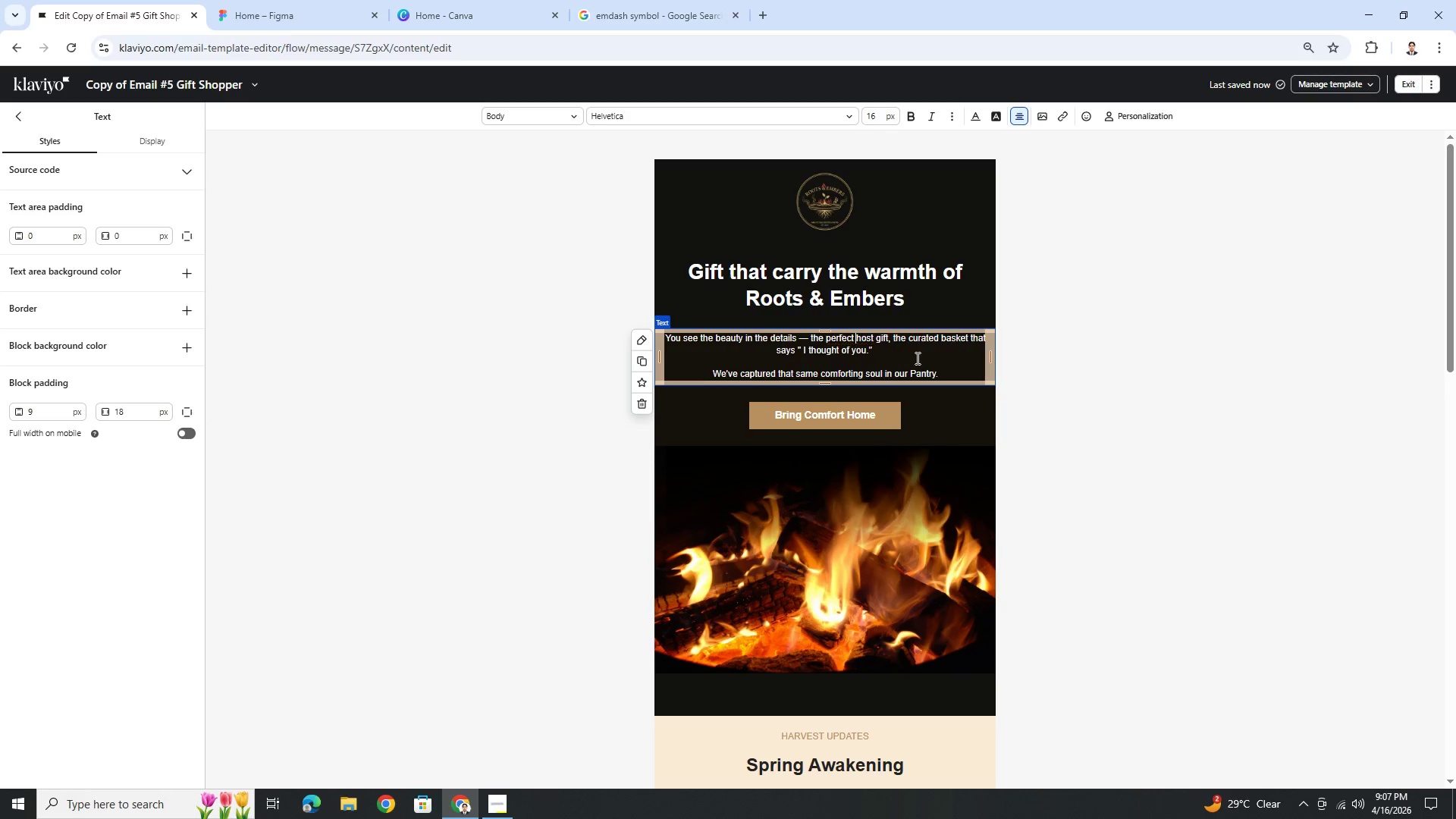 
key(Space)
 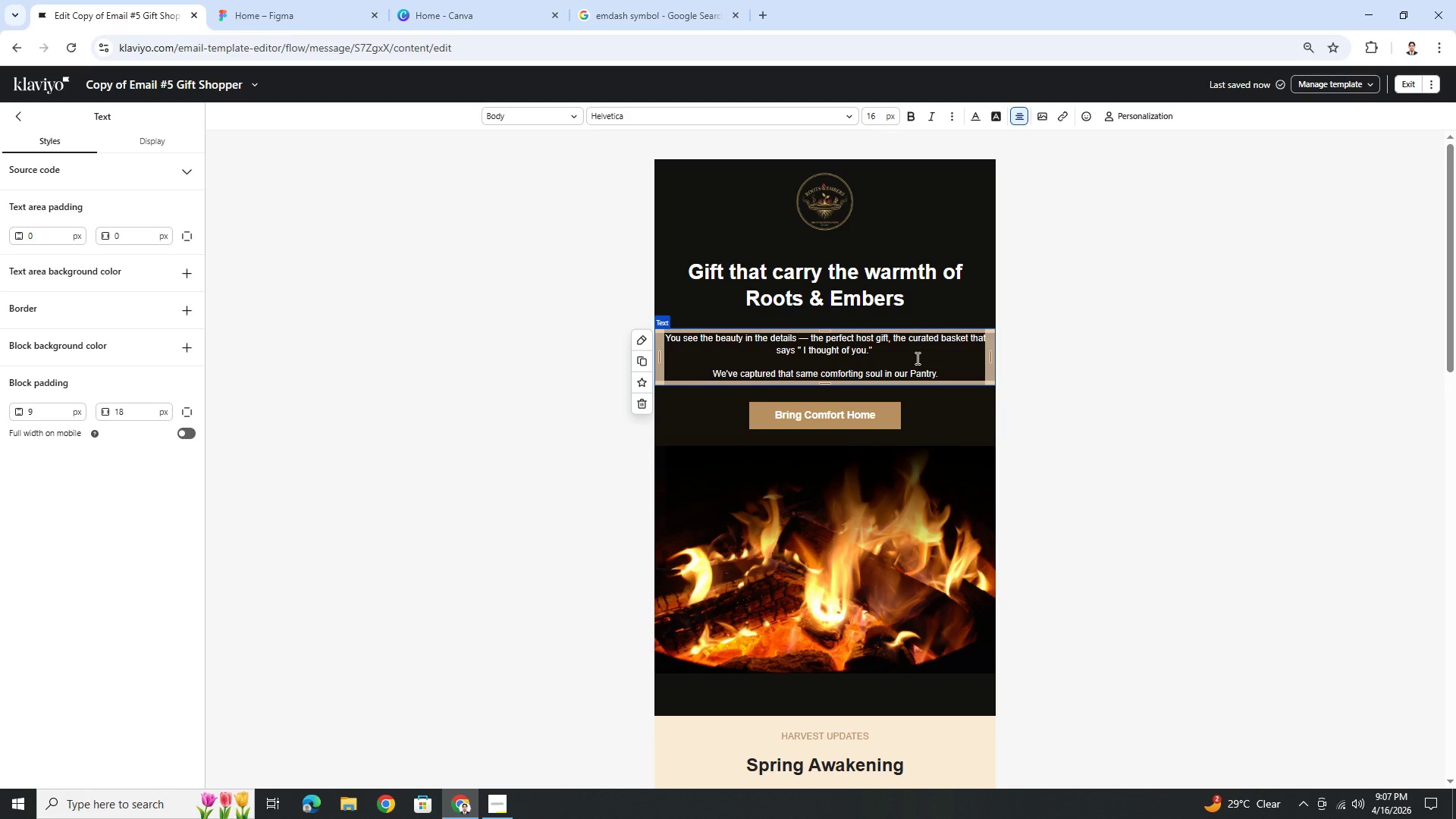 
left_click([916, 358])
 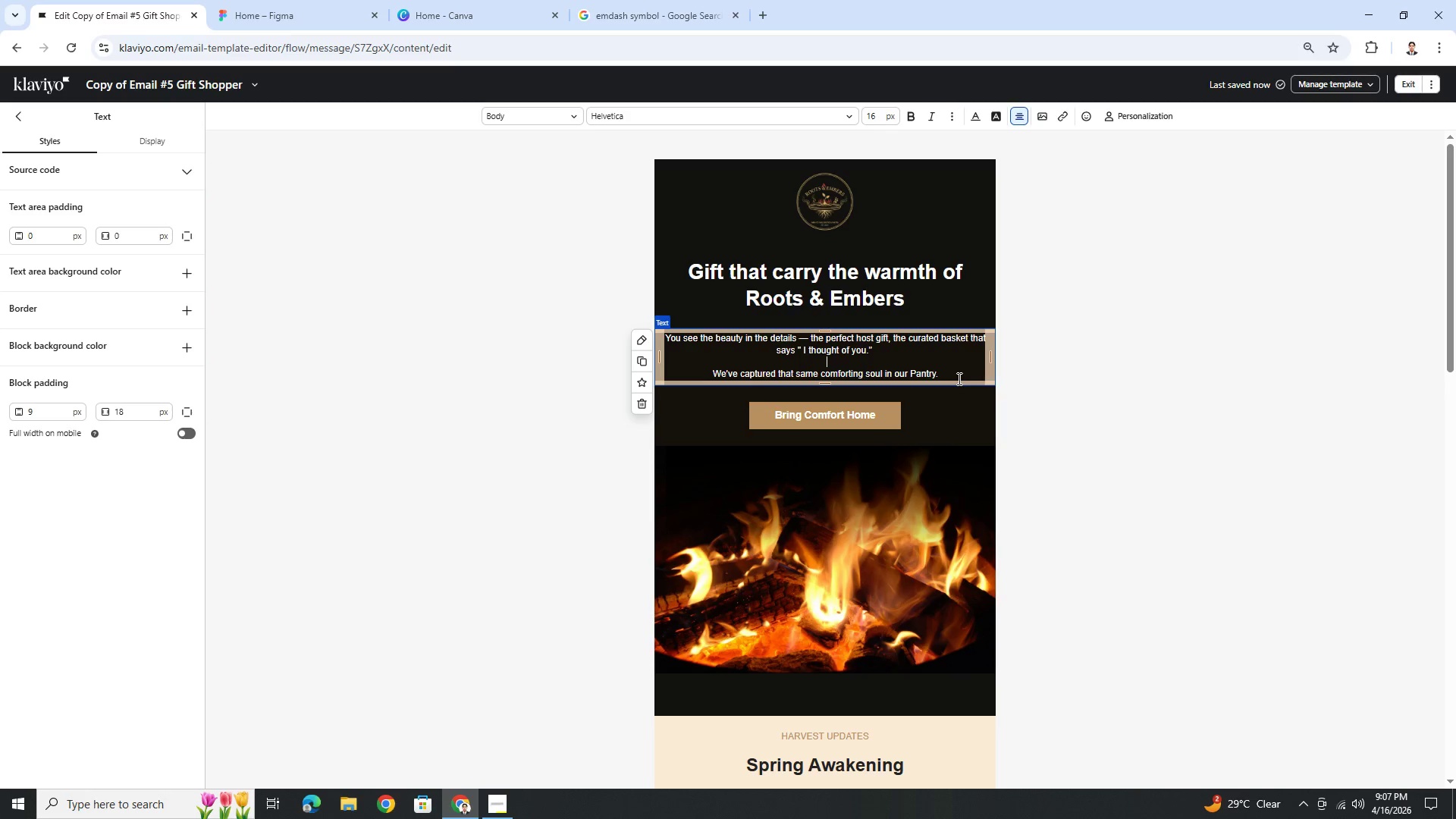 
left_click([958, 378])
 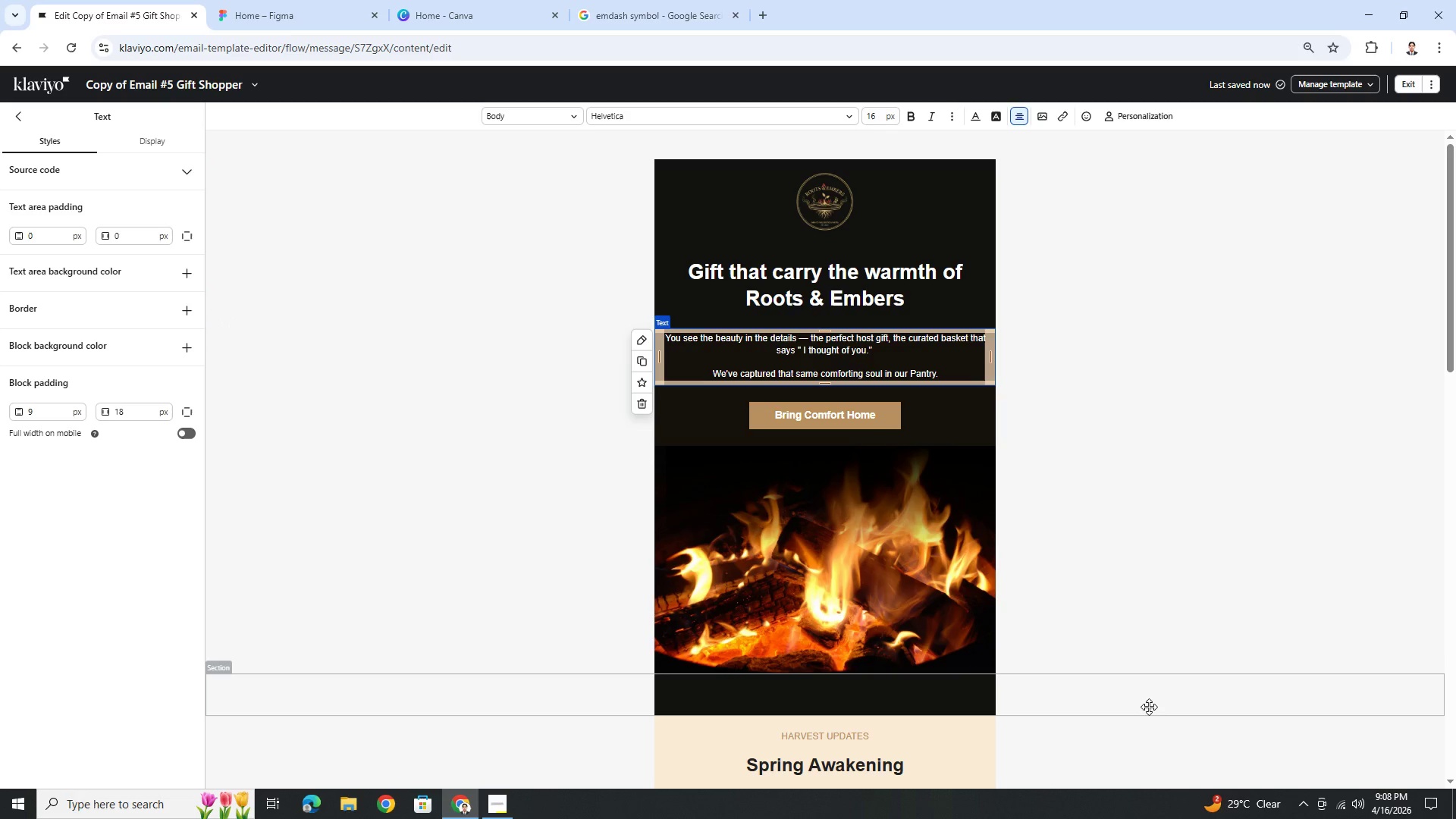 
wait(44.73)
 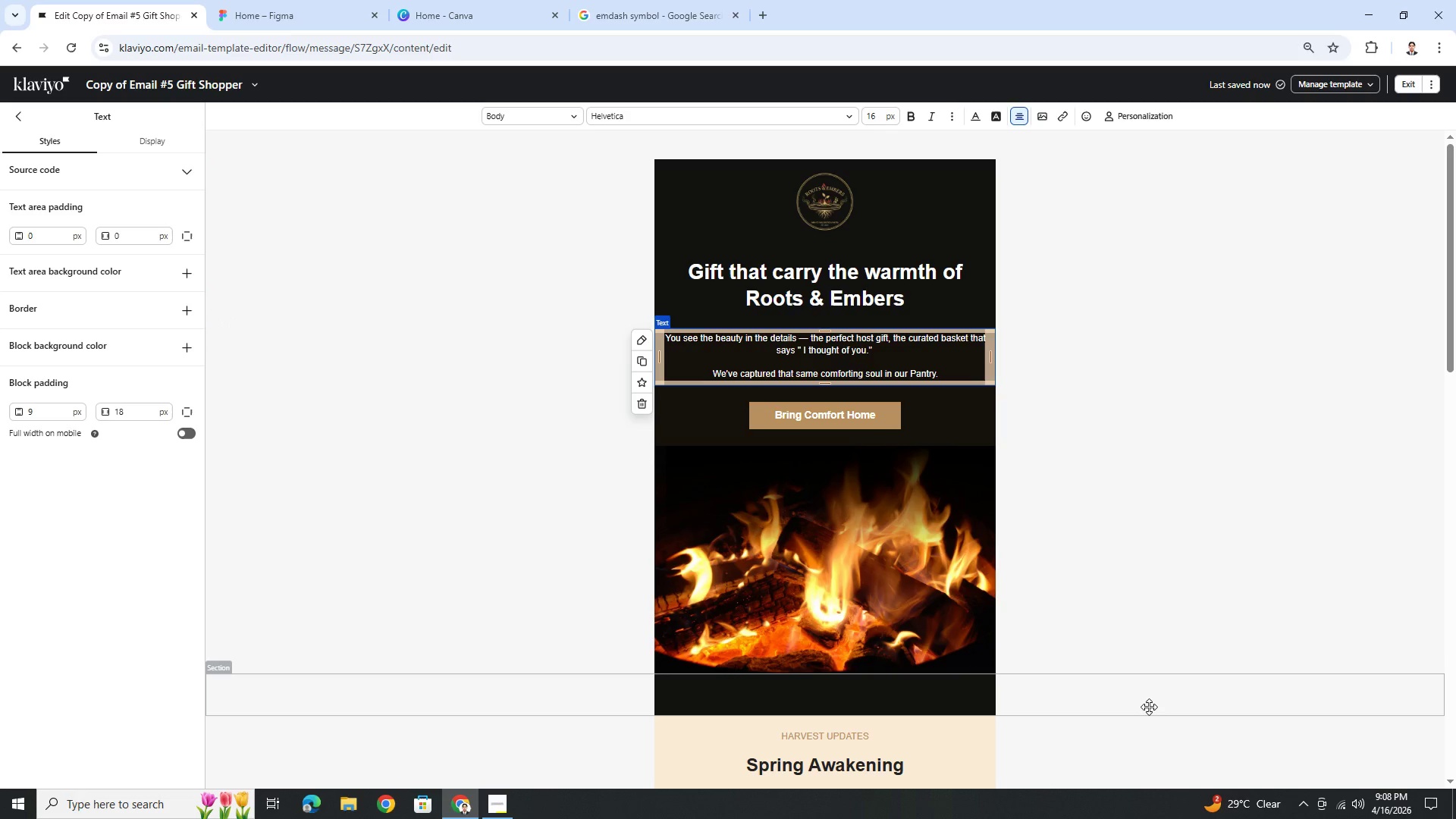 
left_click([1149, 707])
 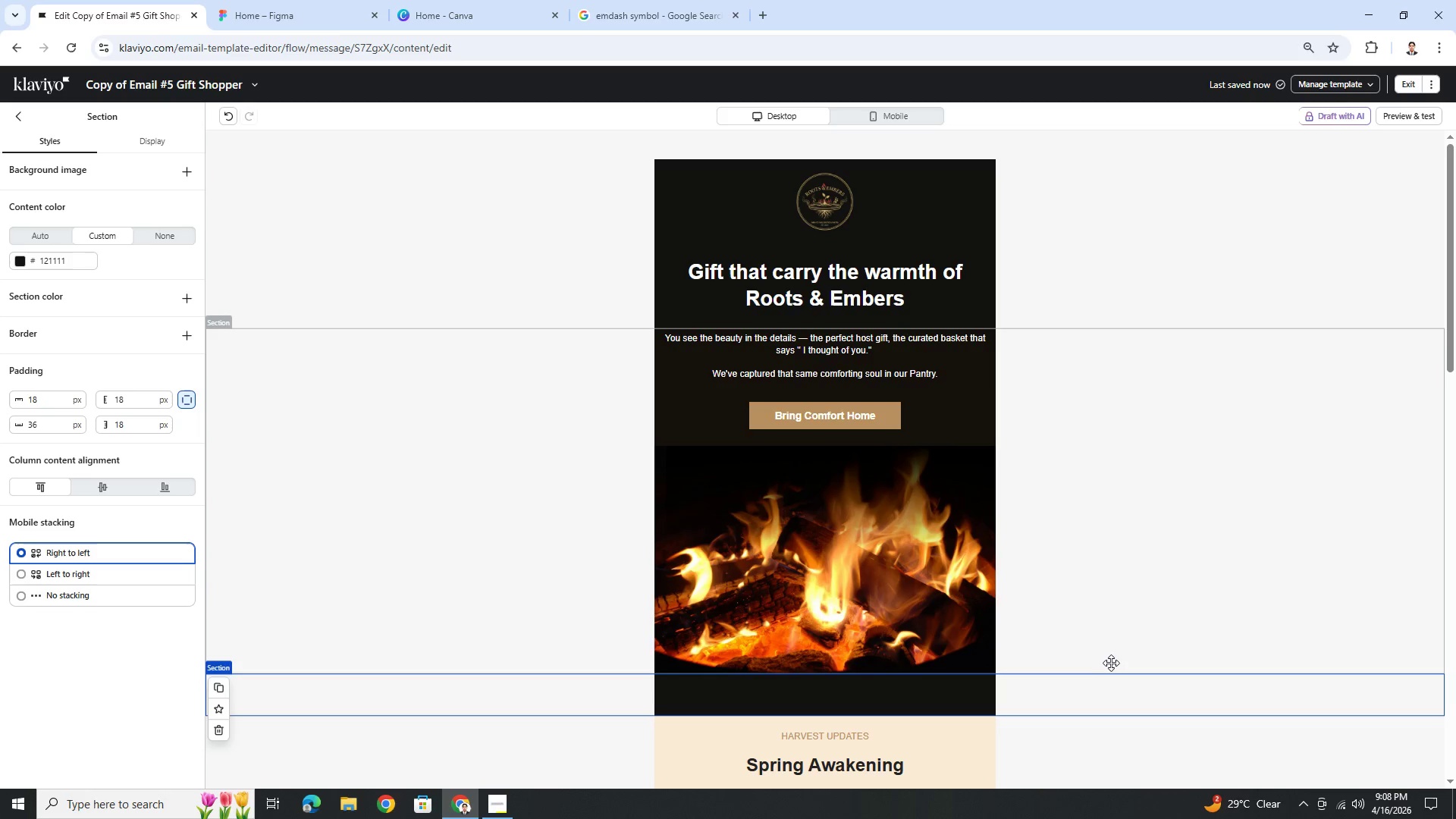 
wait(17.94)
 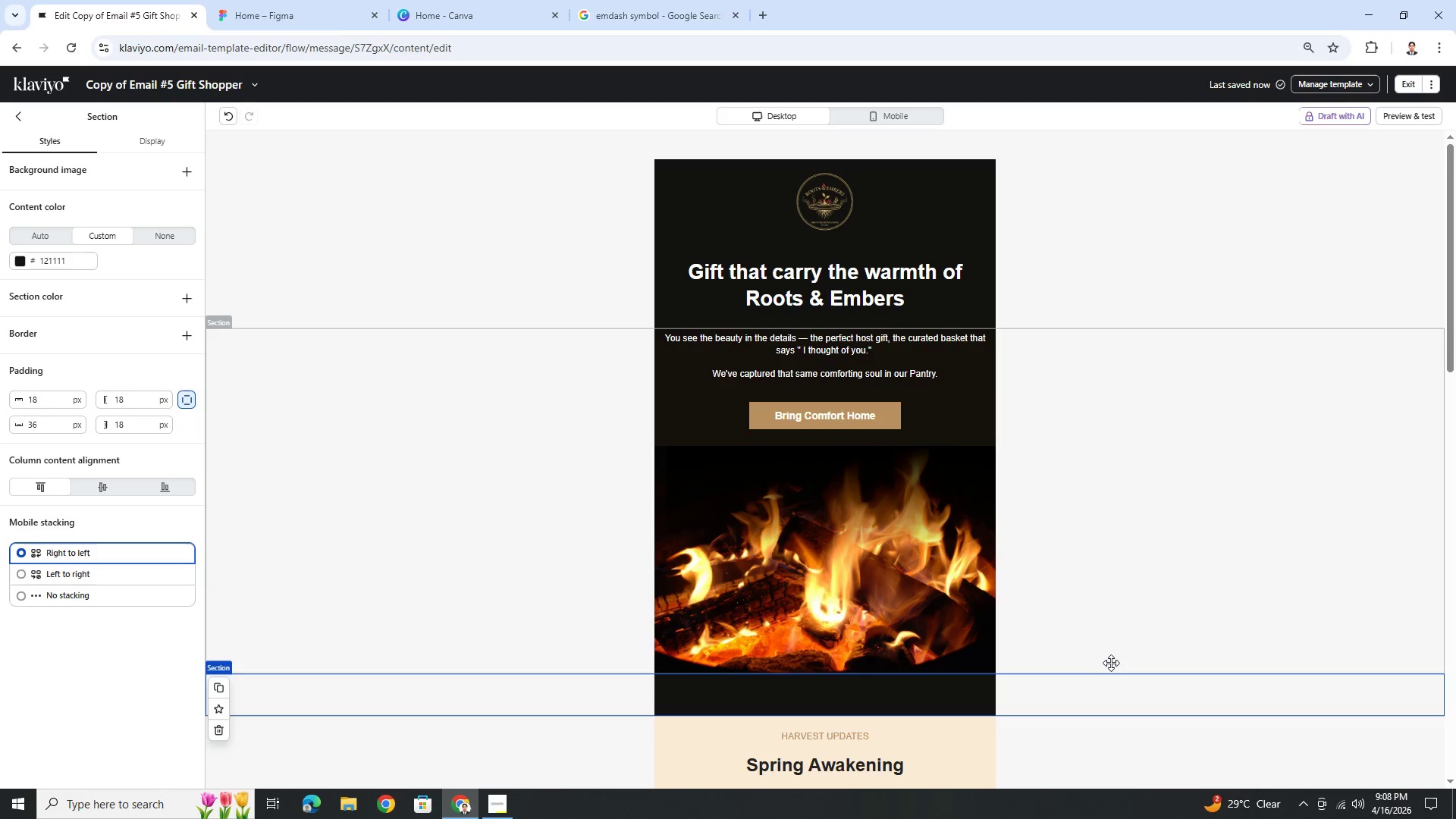 
double_click([877, 375])
 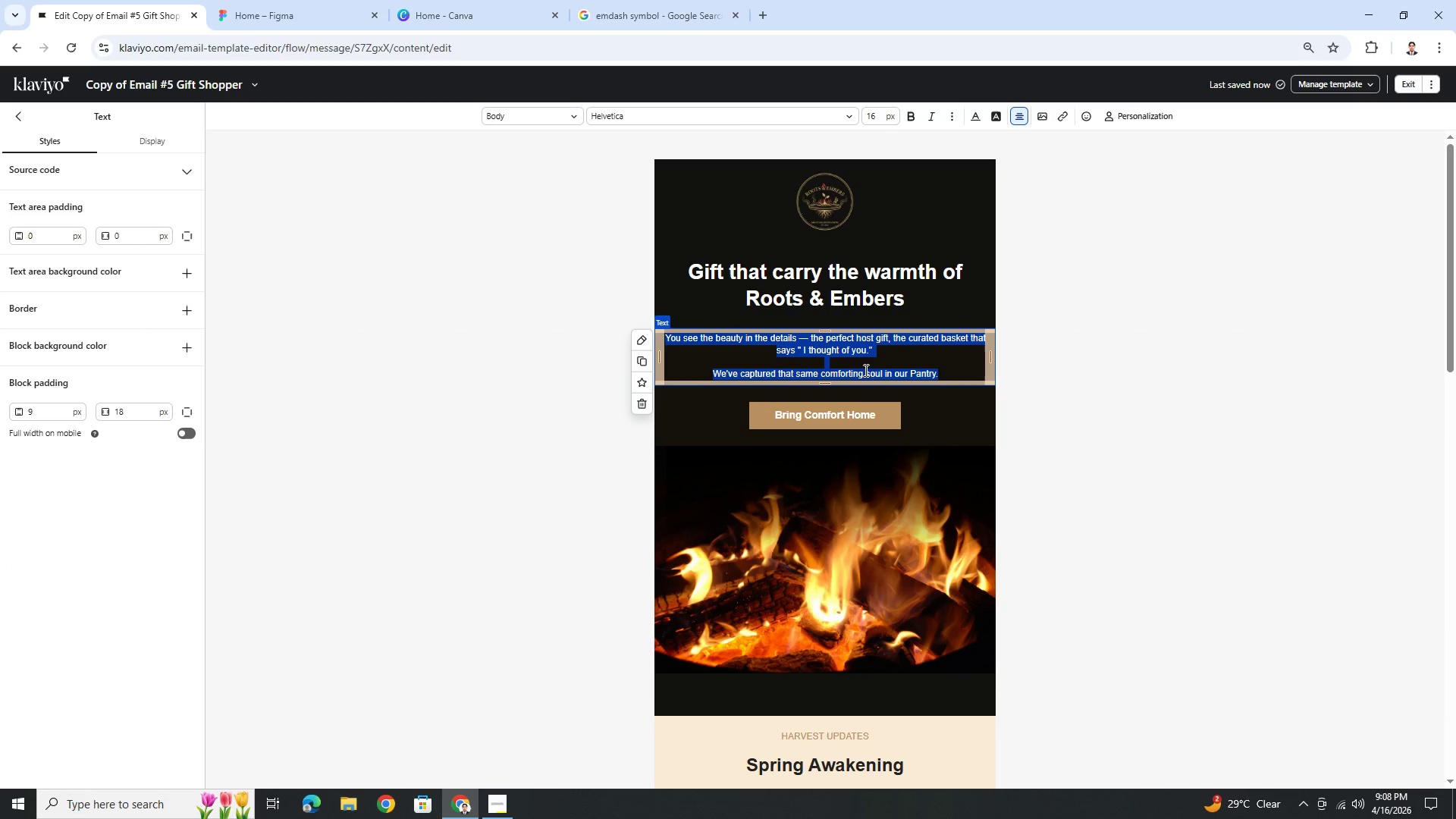 
left_click([862, 369])
 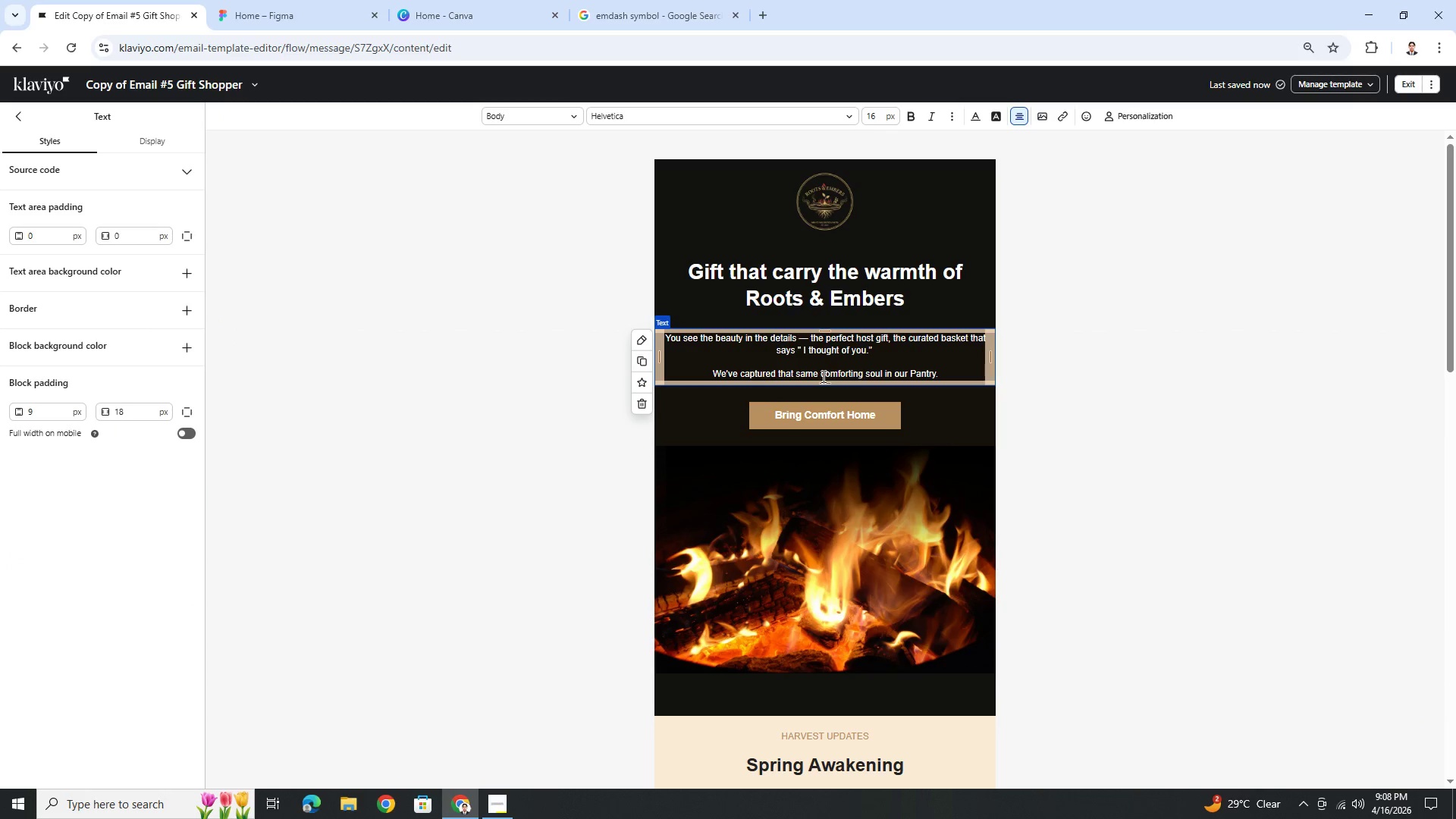 
left_click_drag(start_coordinate=[822, 376], to_coordinate=[881, 375])
 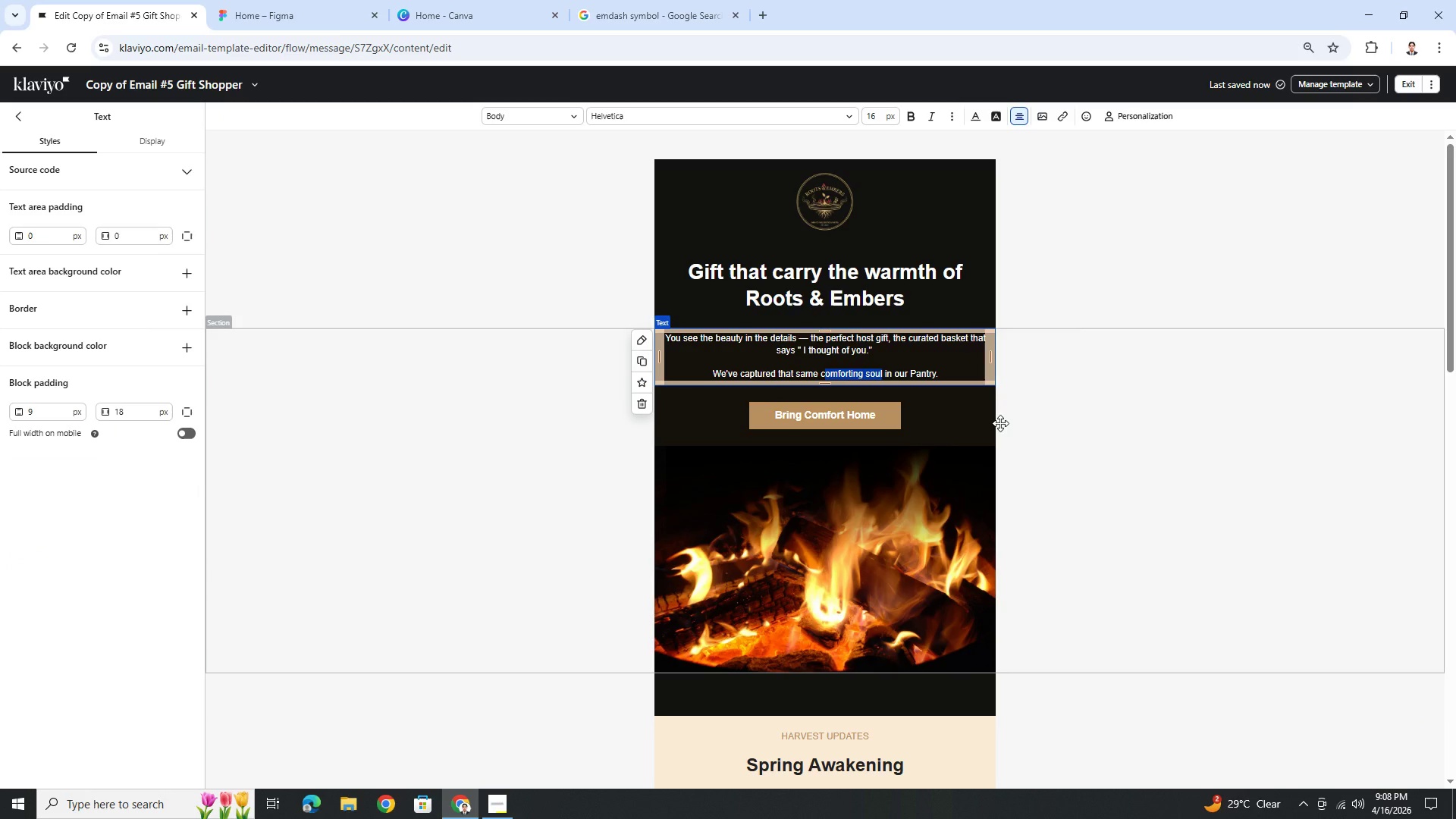 
key(Backspace)
key(Backspace)
type(beauty)
 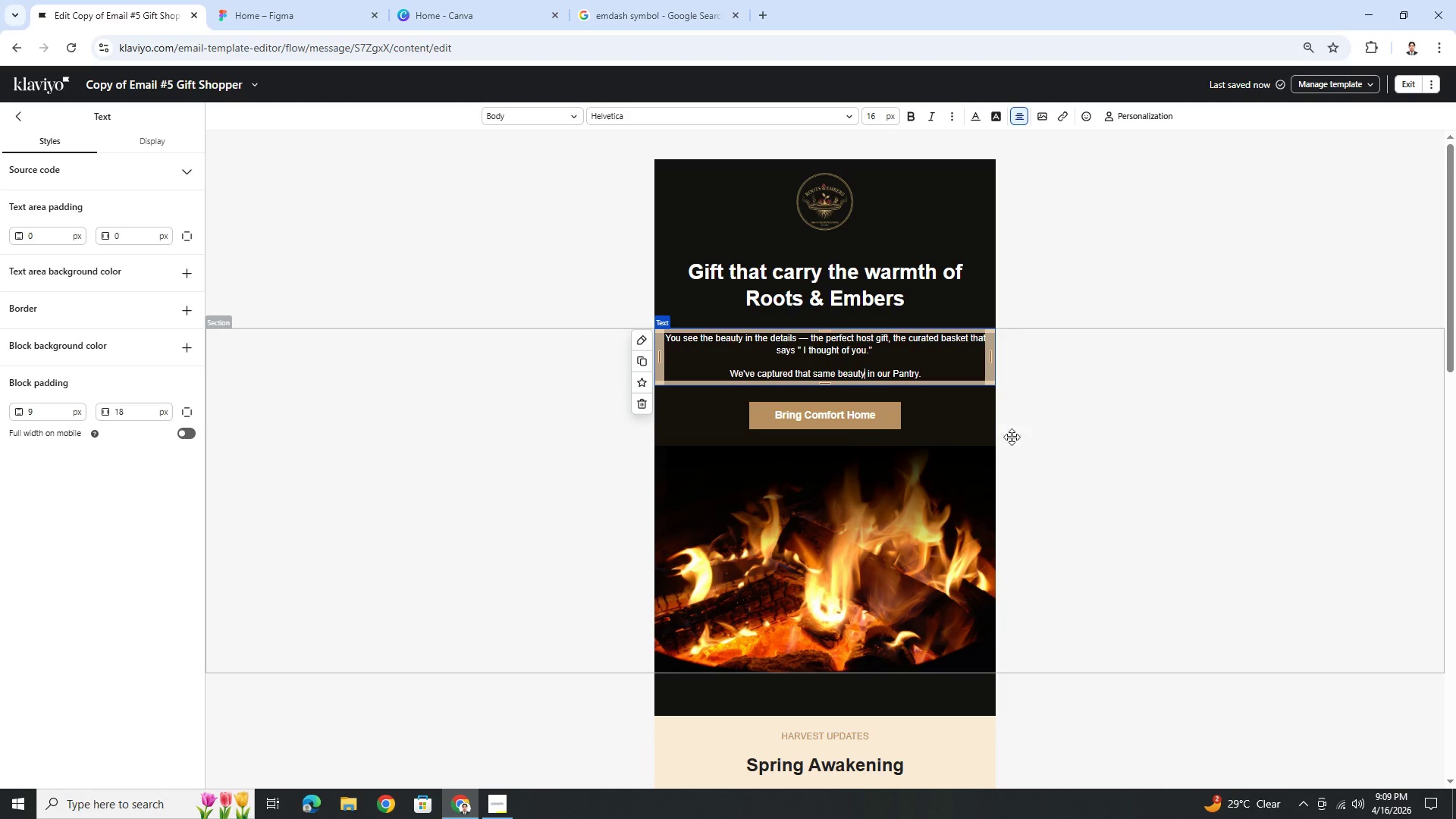 
left_click([1157, 515])
 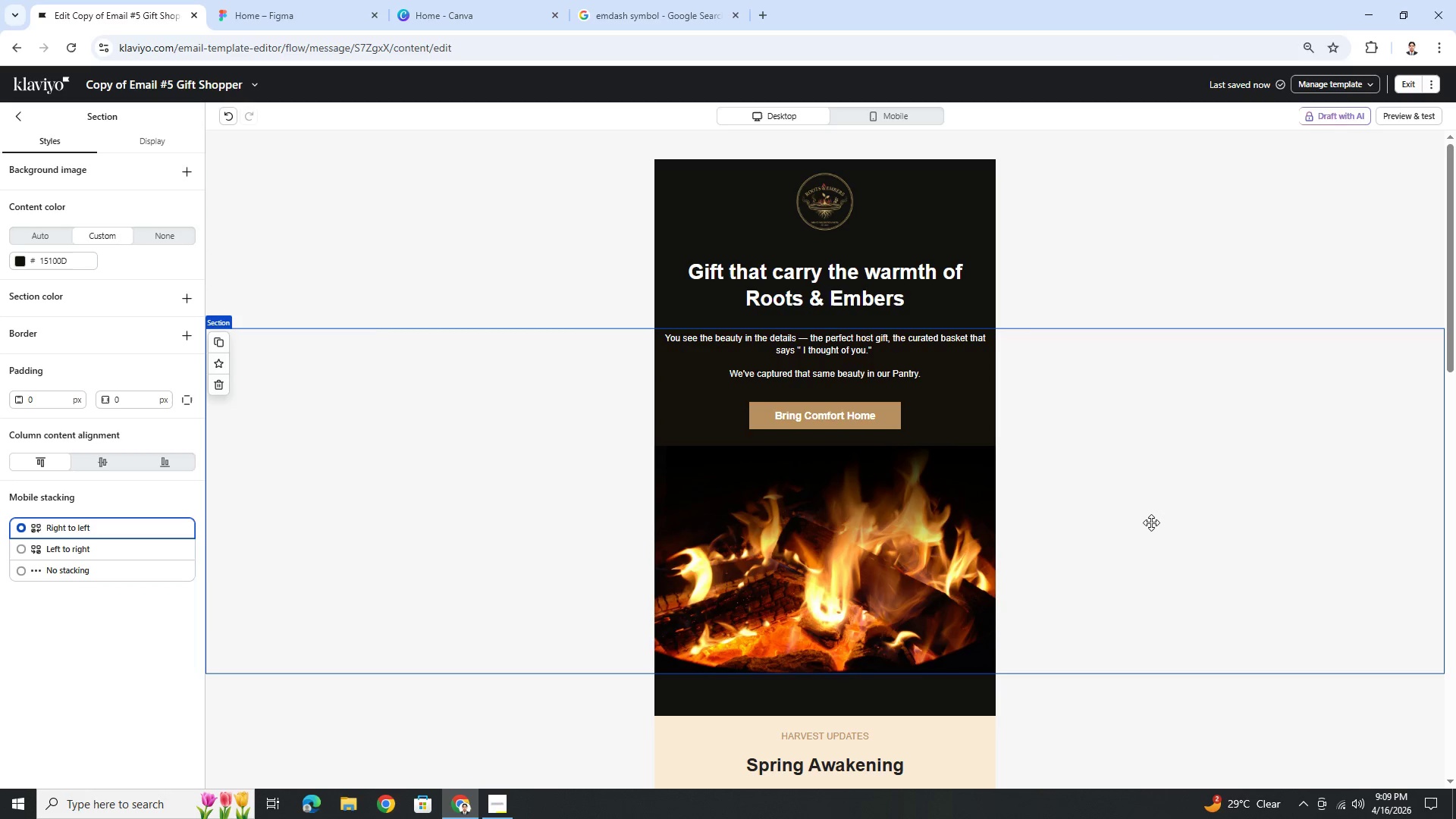 
scroll: coordinate [1151, 522], scroll_direction: down, amount: 1.0
 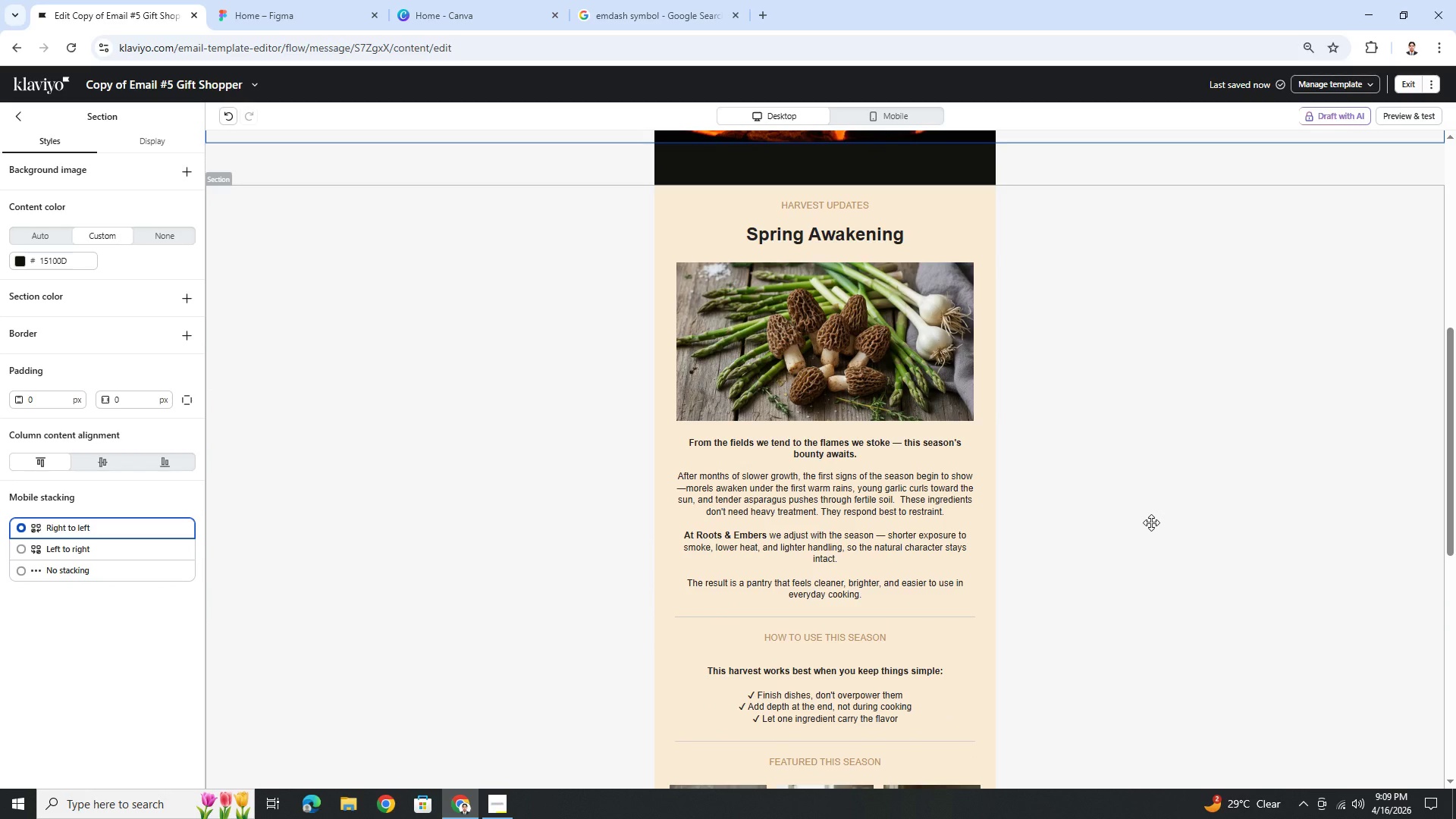 
scroll: coordinate [1151, 522], scroll_direction: up, amount: 4.0
 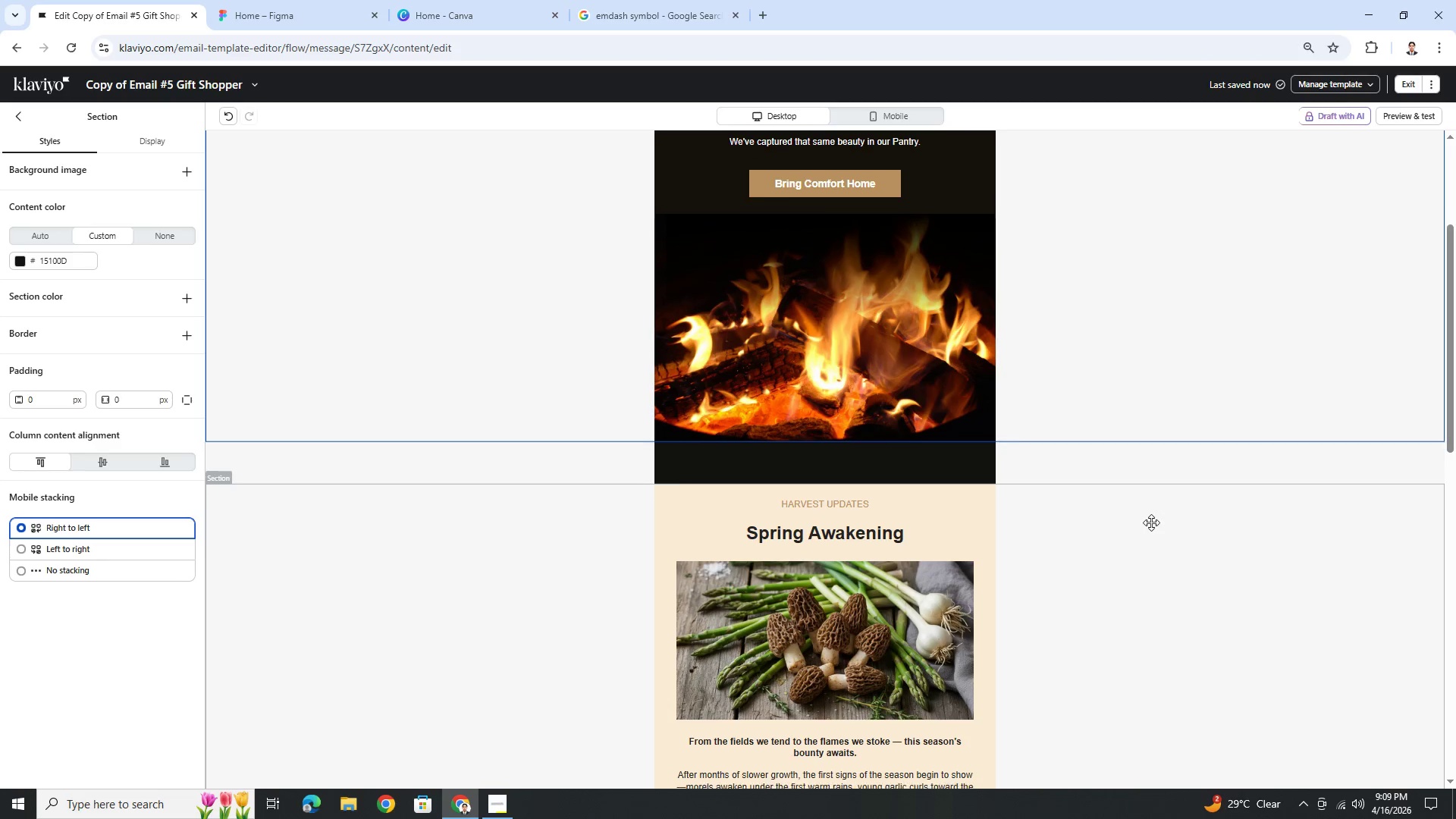 
scroll: coordinate [1151, 522], scroll_direction: down, amount: 8.0
 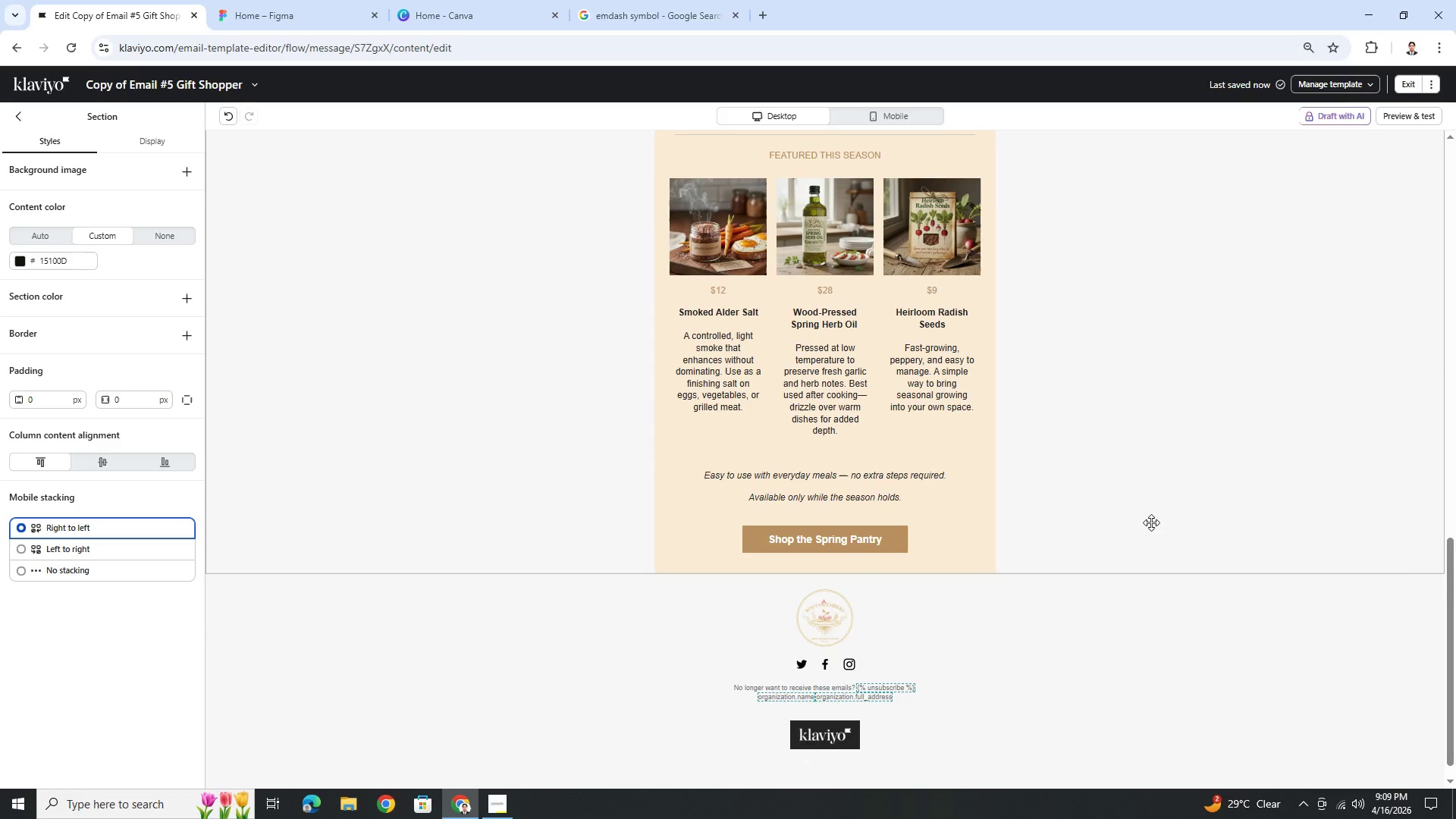 
left_click([1151, 522])
 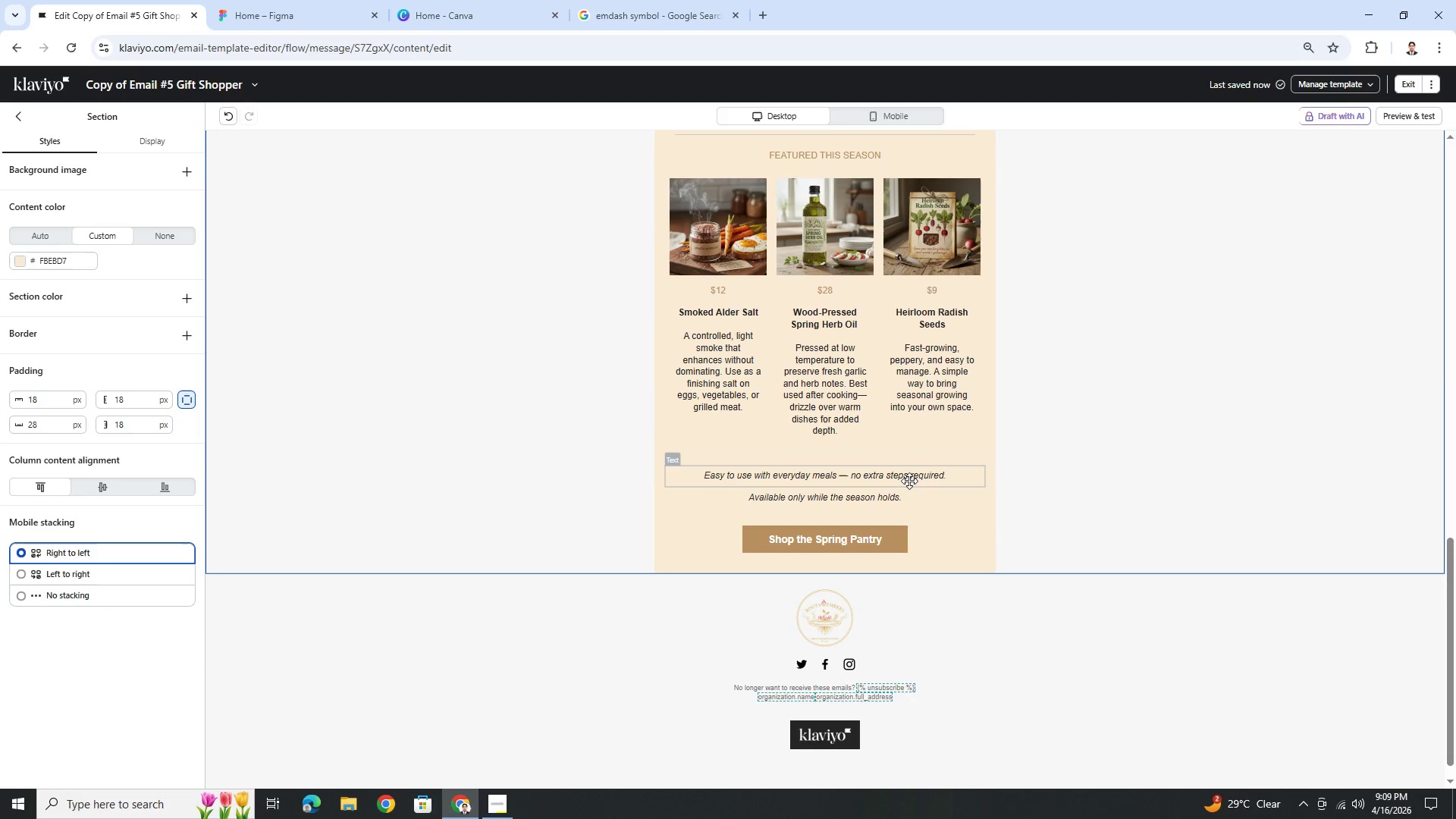 
double_click([909, 481])
 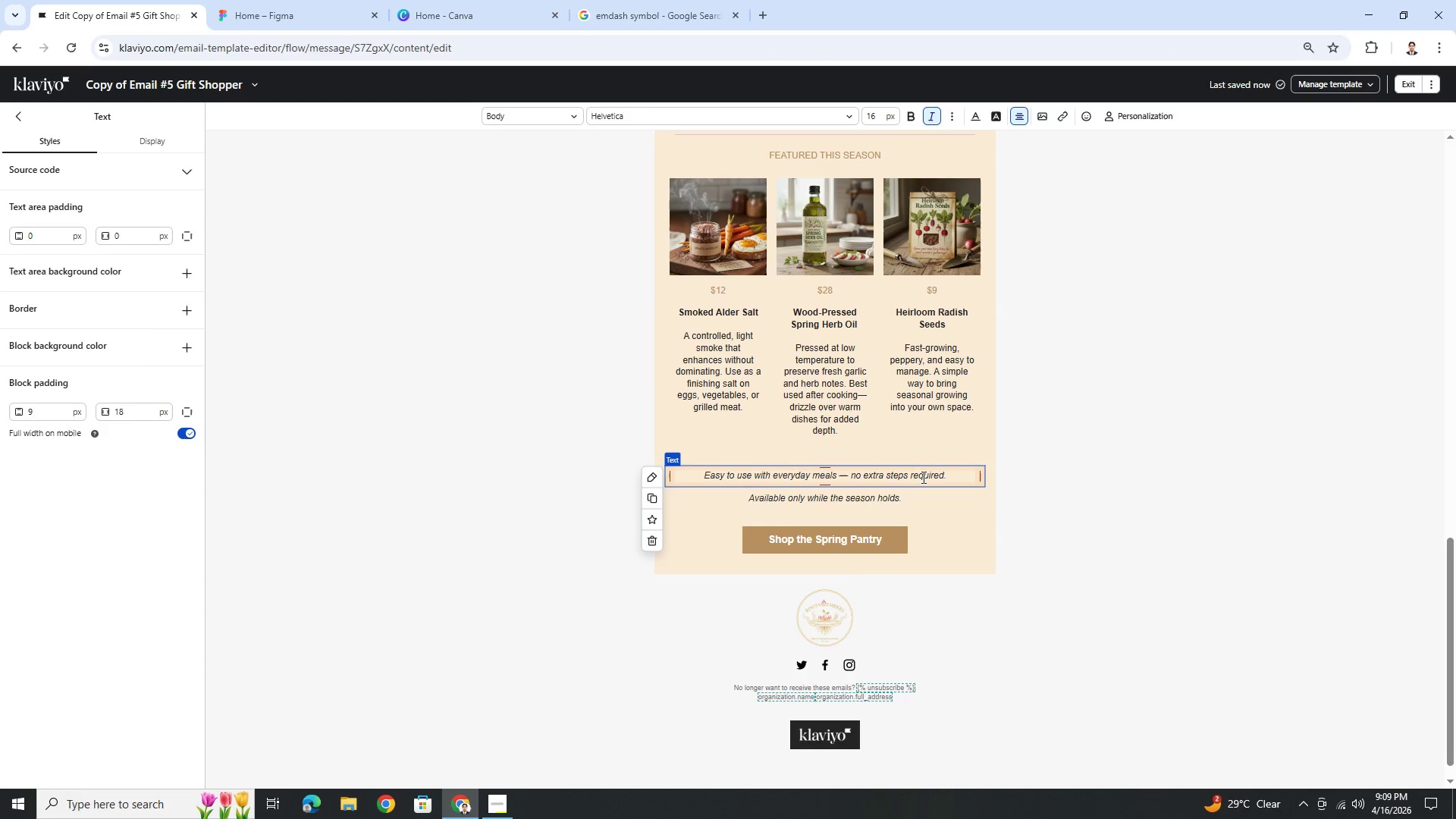 
double_click([923, 476])
 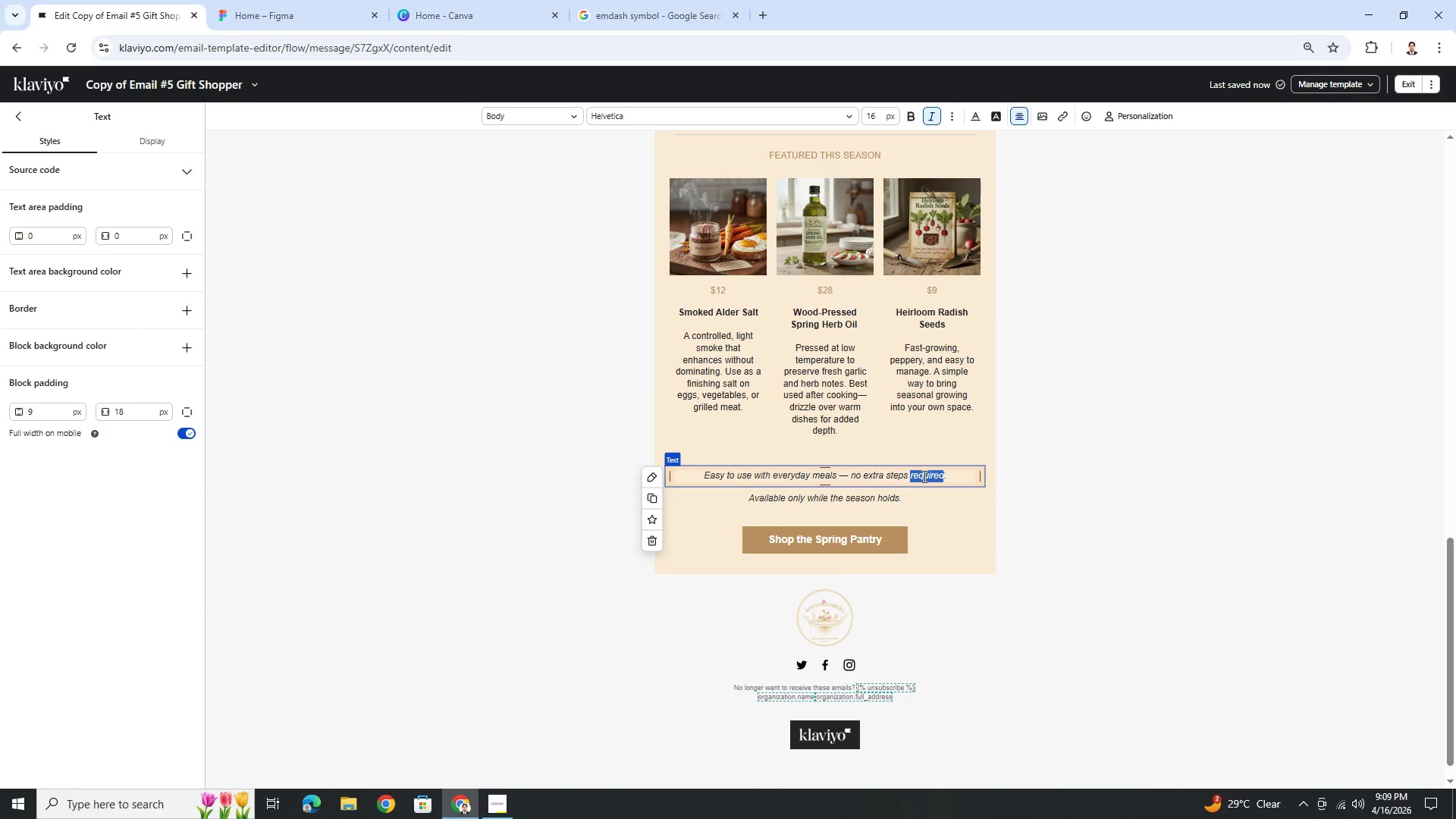 
triple_click([923, 476])
 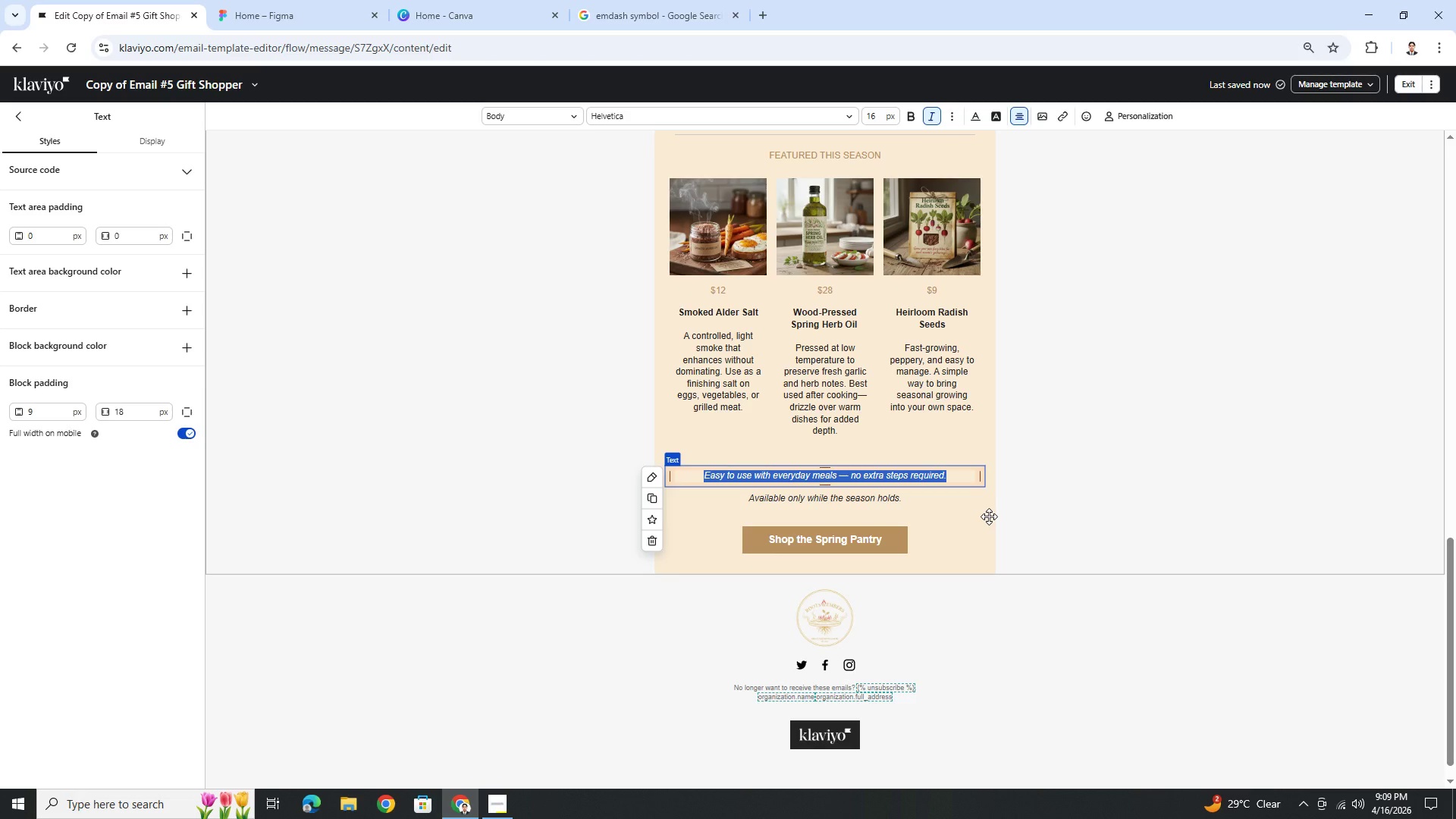 
wait(17.05)
 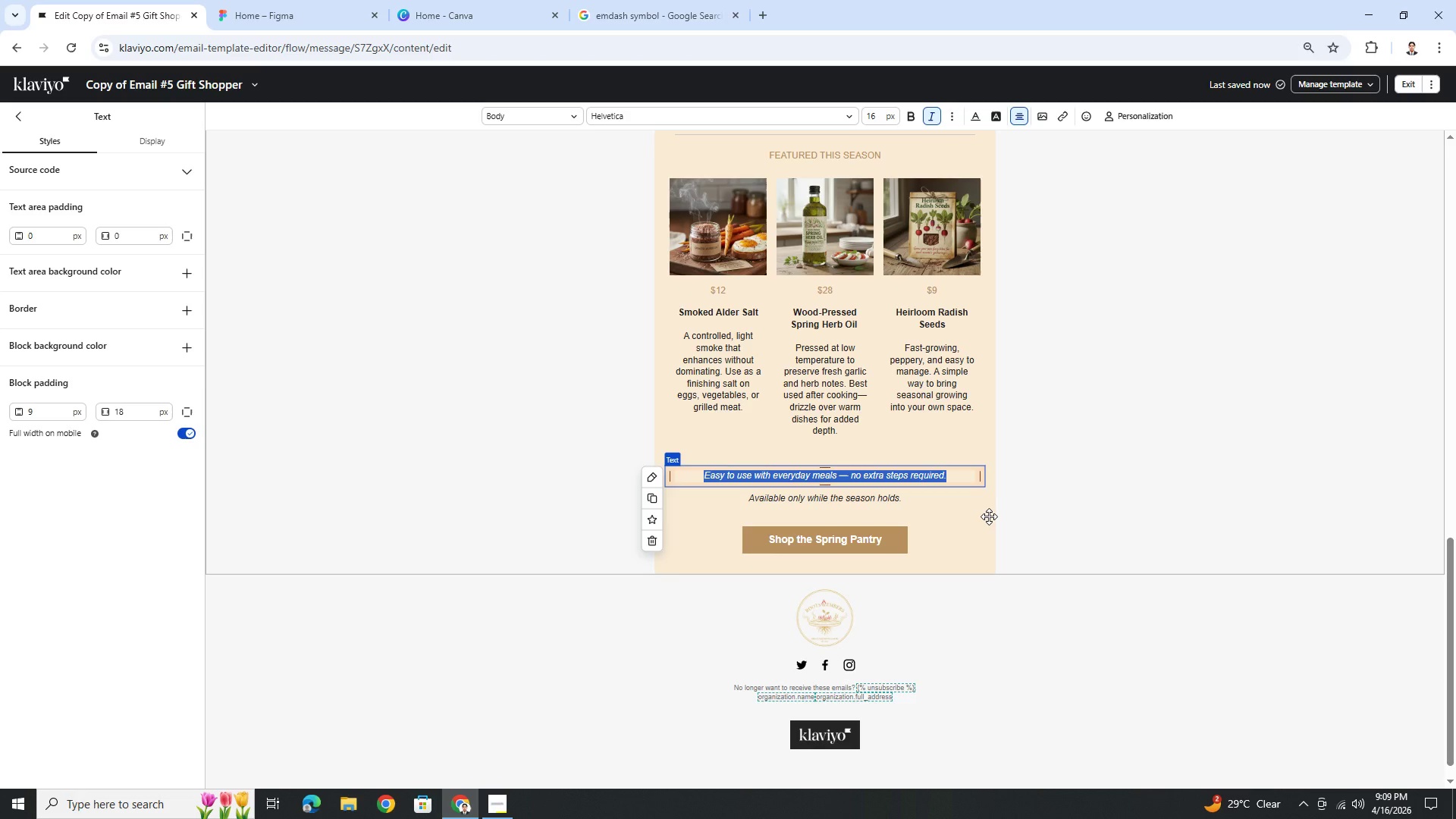 
type(Packaged simply and cleanly )
 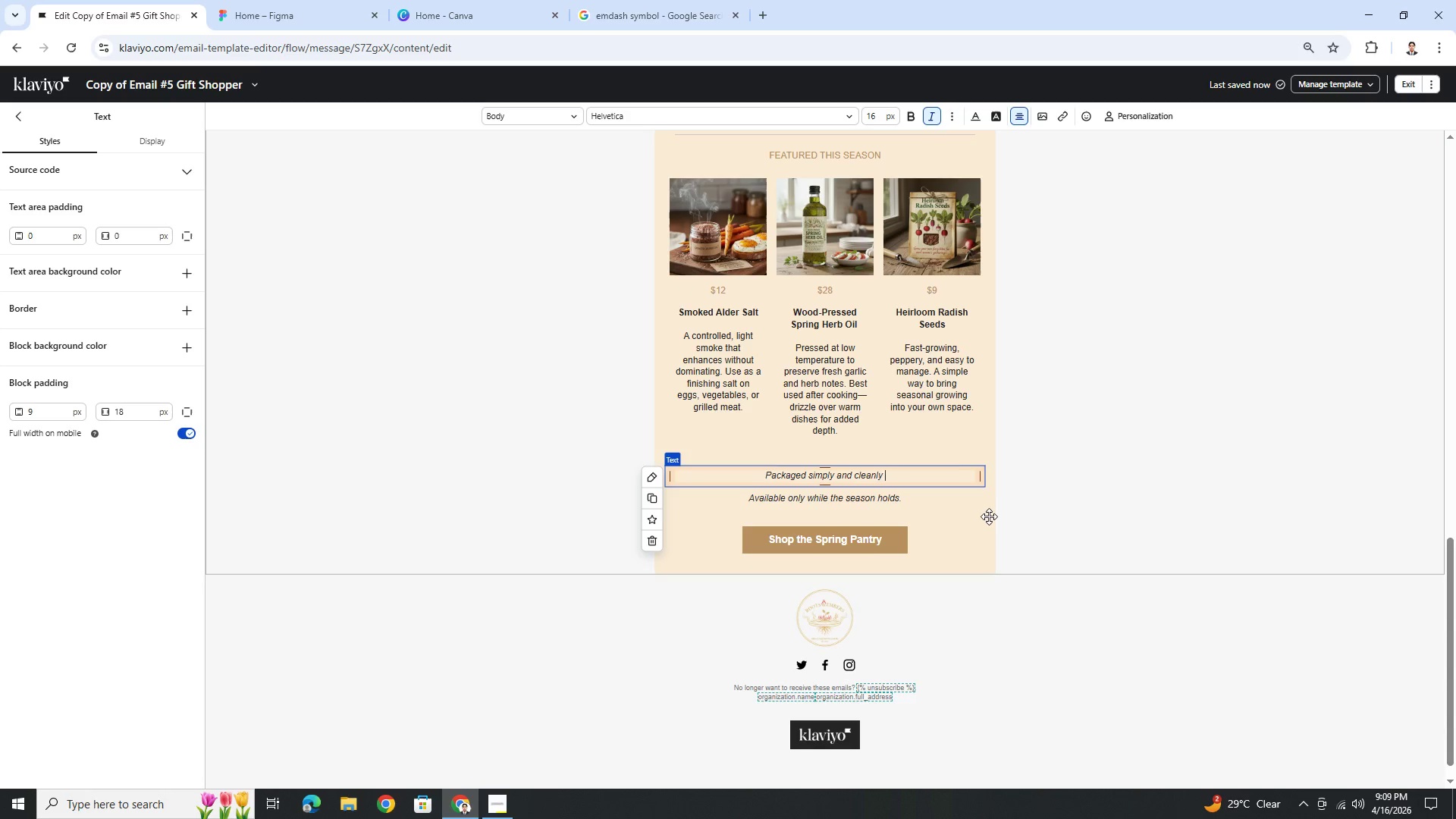 
key(Control+V)
 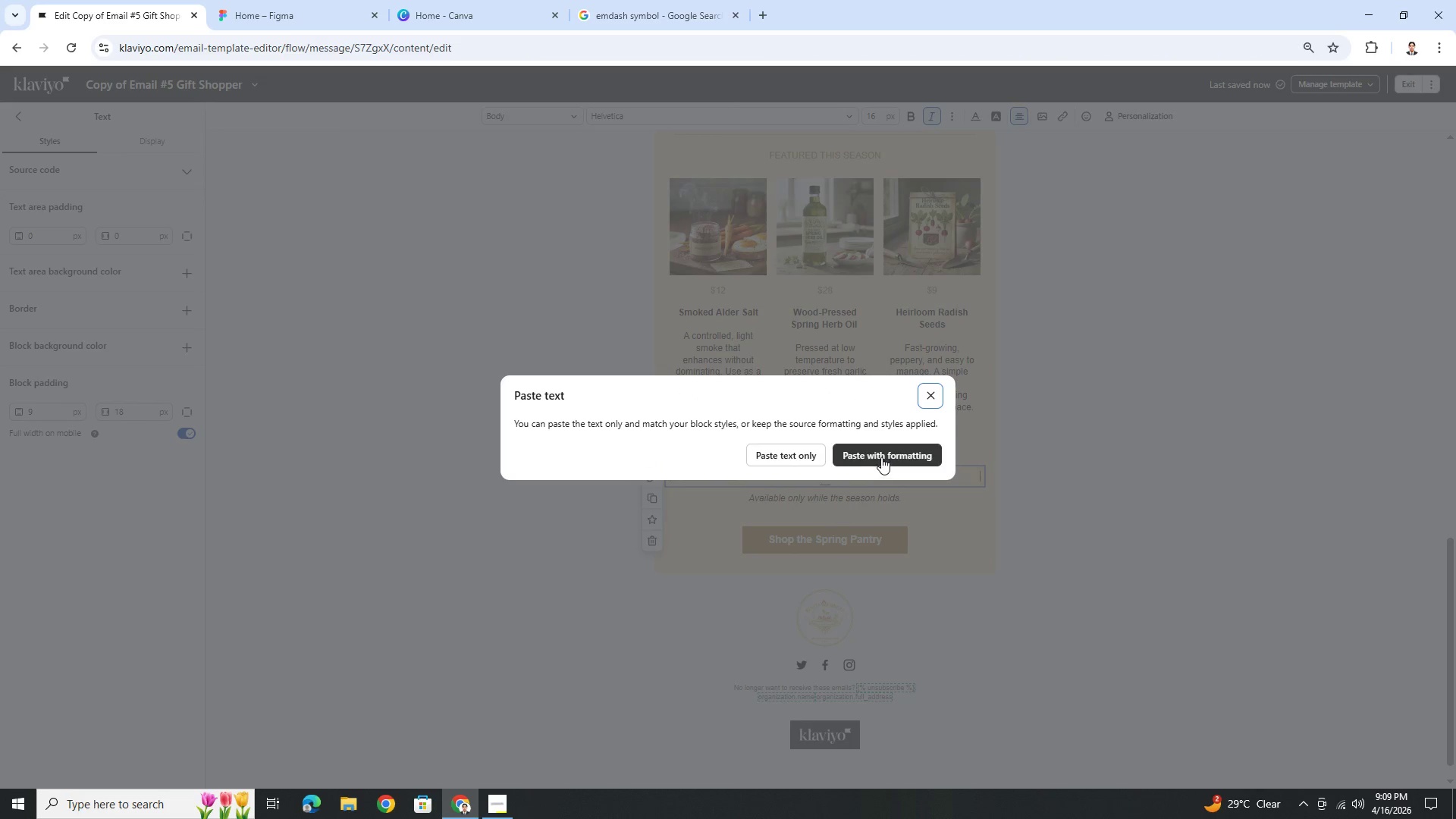 
left_click([798, 453])
 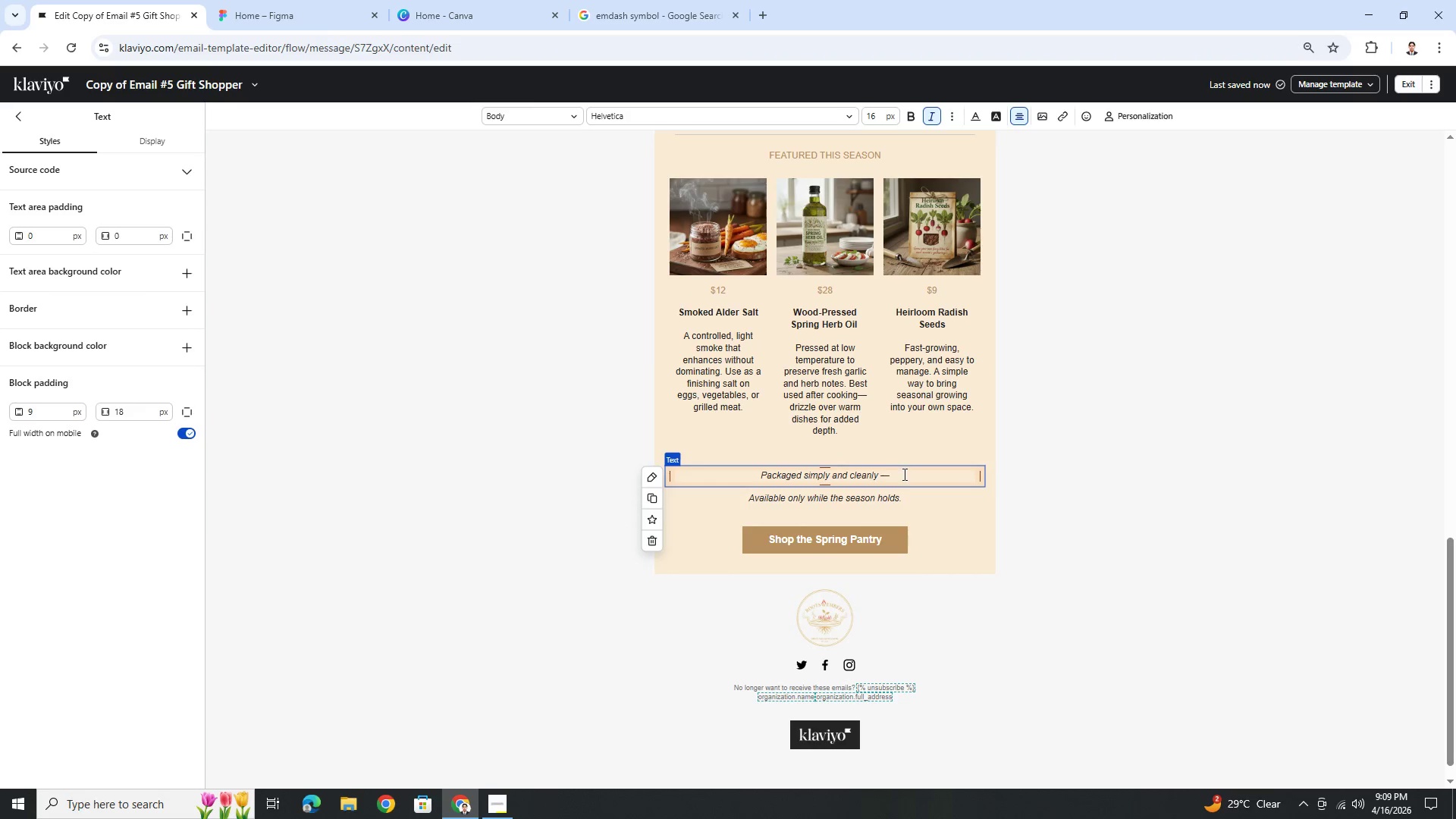 
left_click([905, 477])
 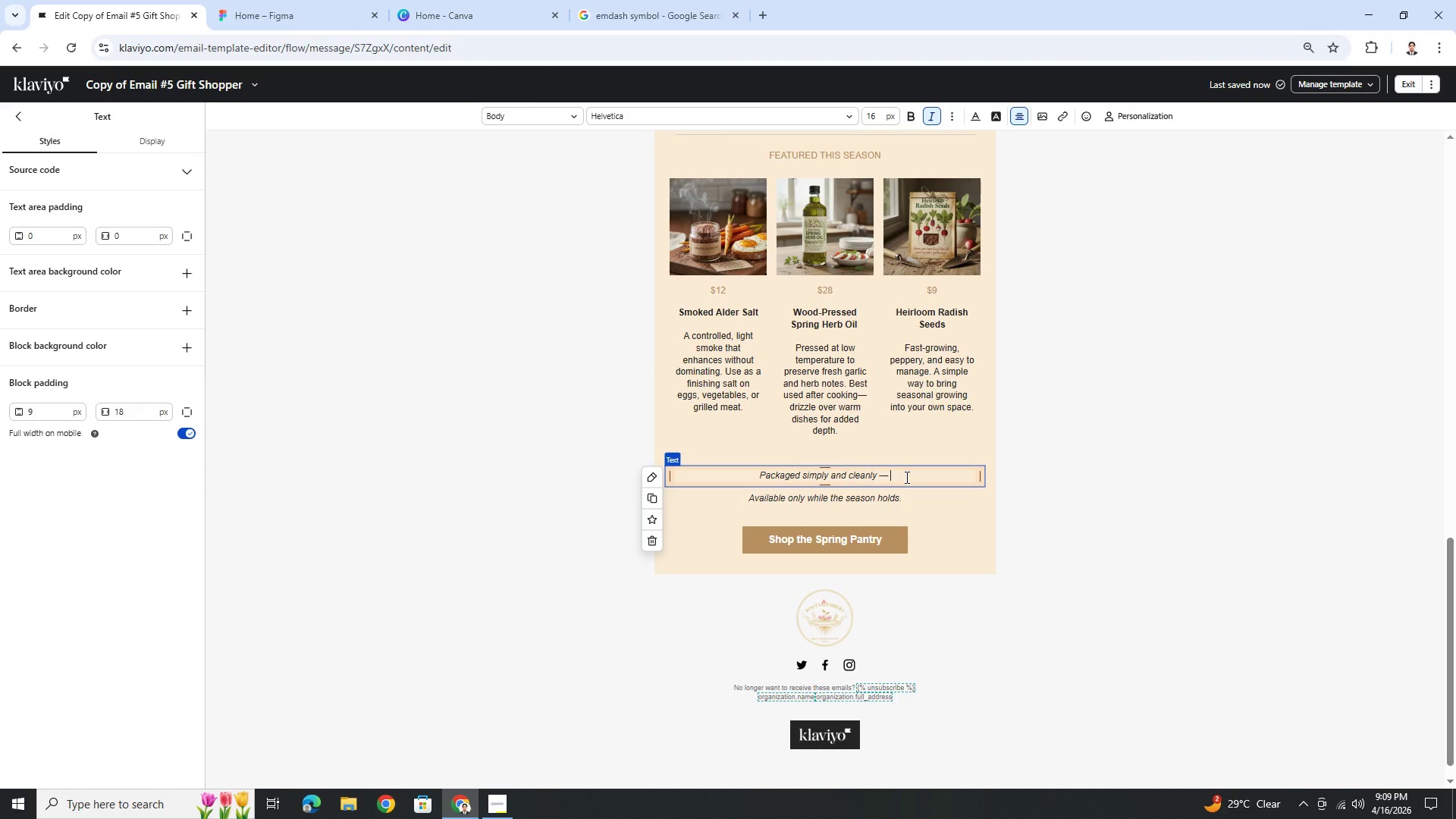 
type( easy to bundle into a thoughtful)
 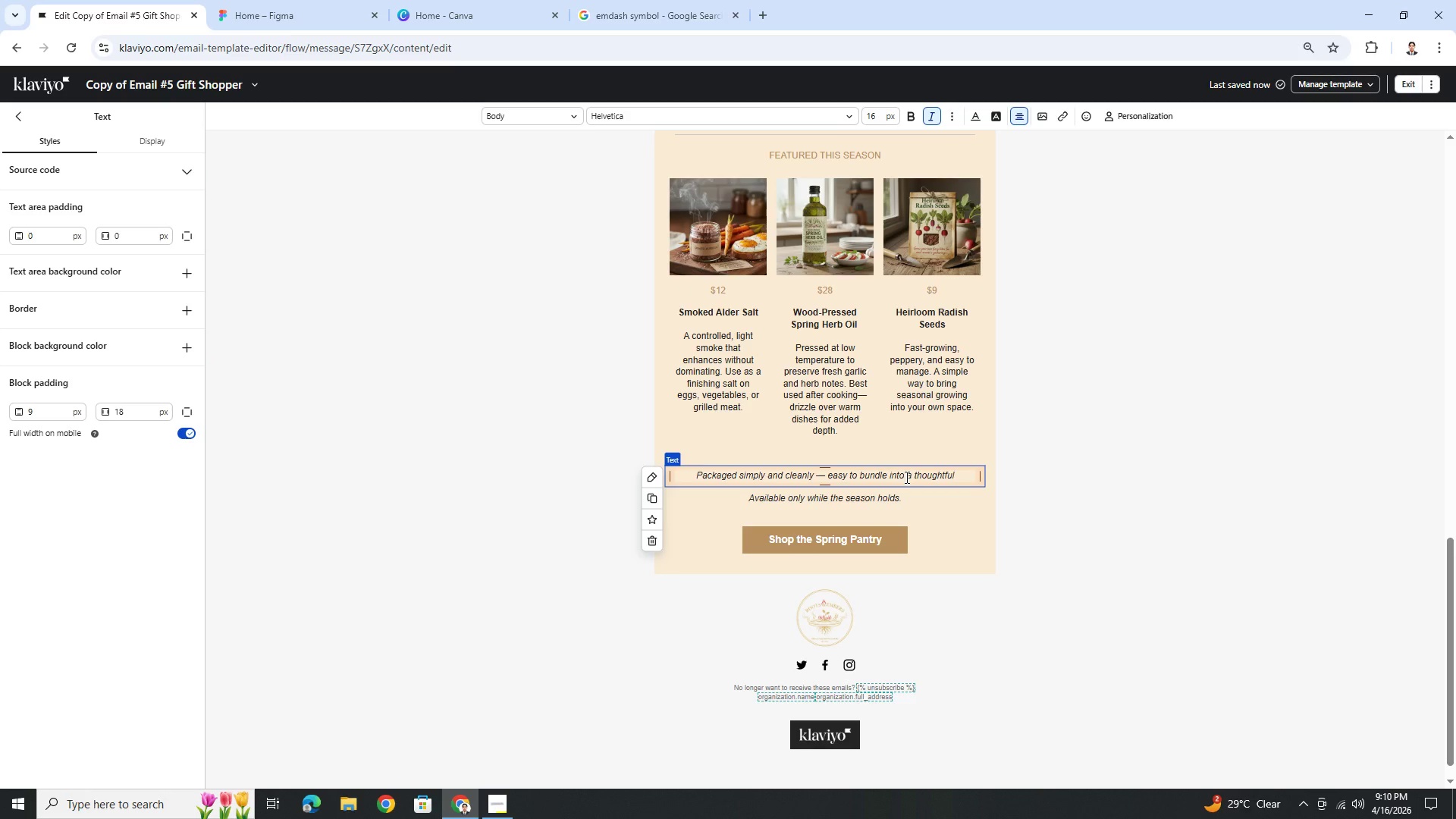 
type(, practical gift.)
 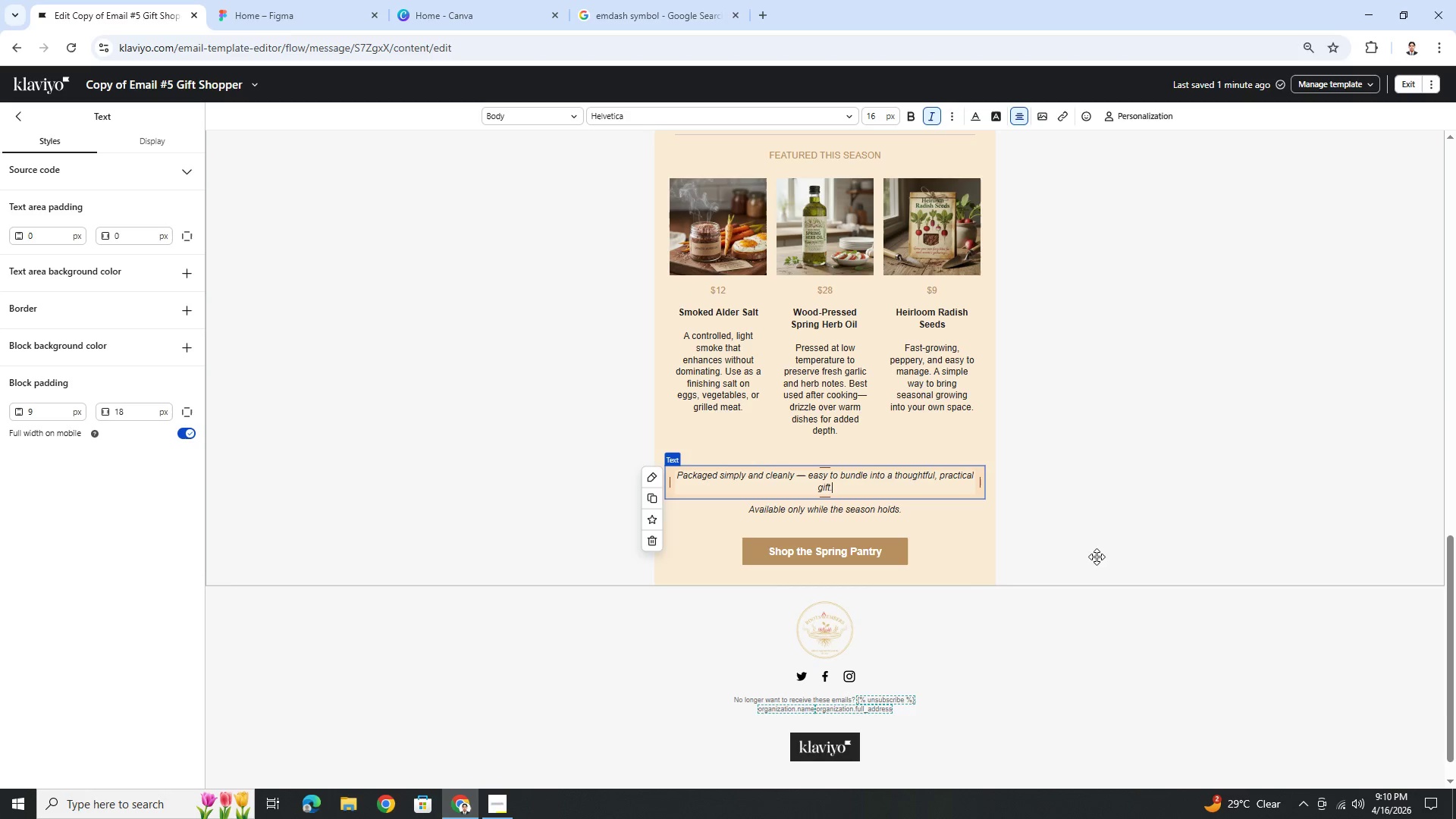 
left_click([1099, 631])
 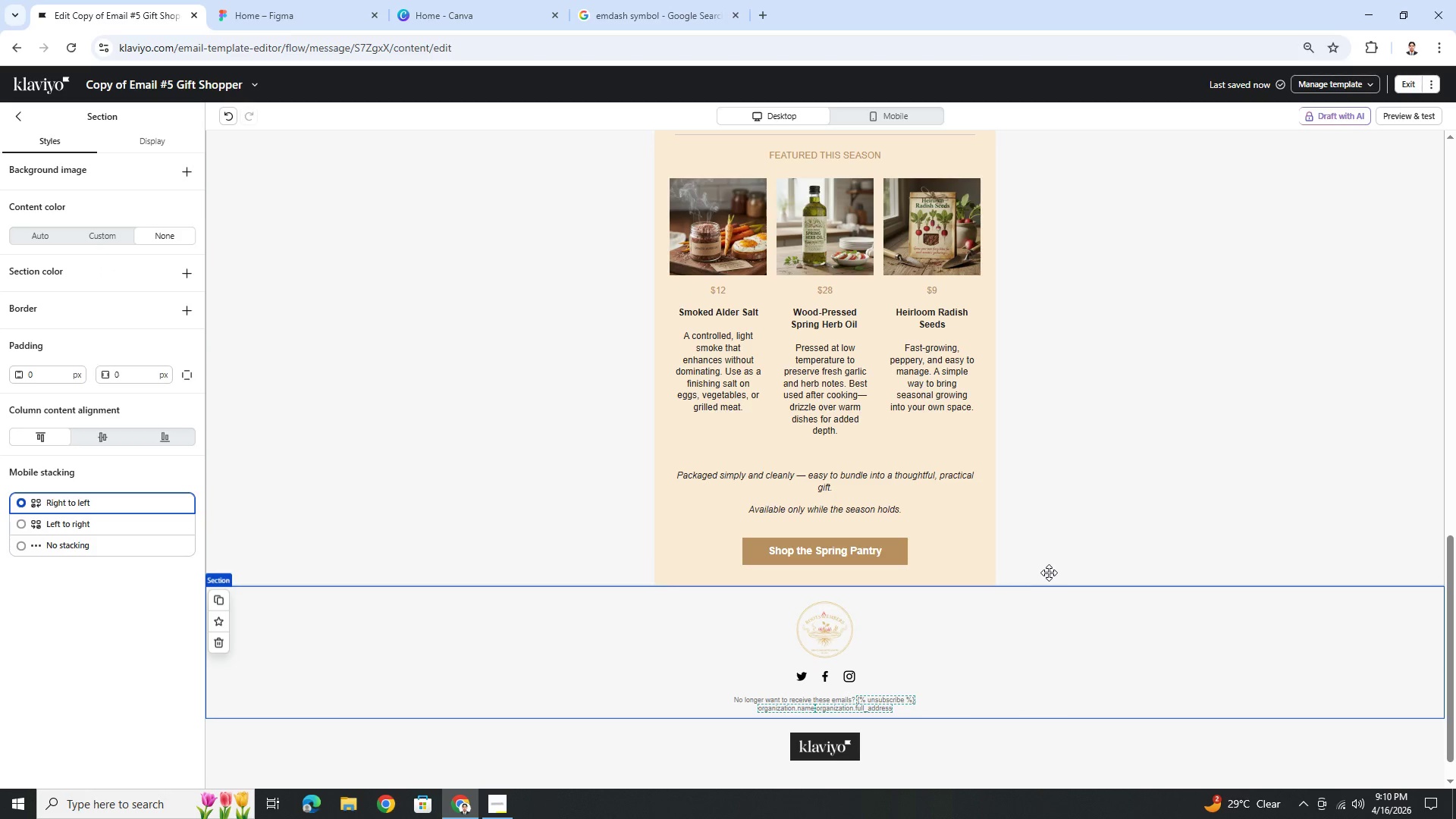 
scroll: coordinate [908, 295], scroll_direction: up, amount: 13.0
 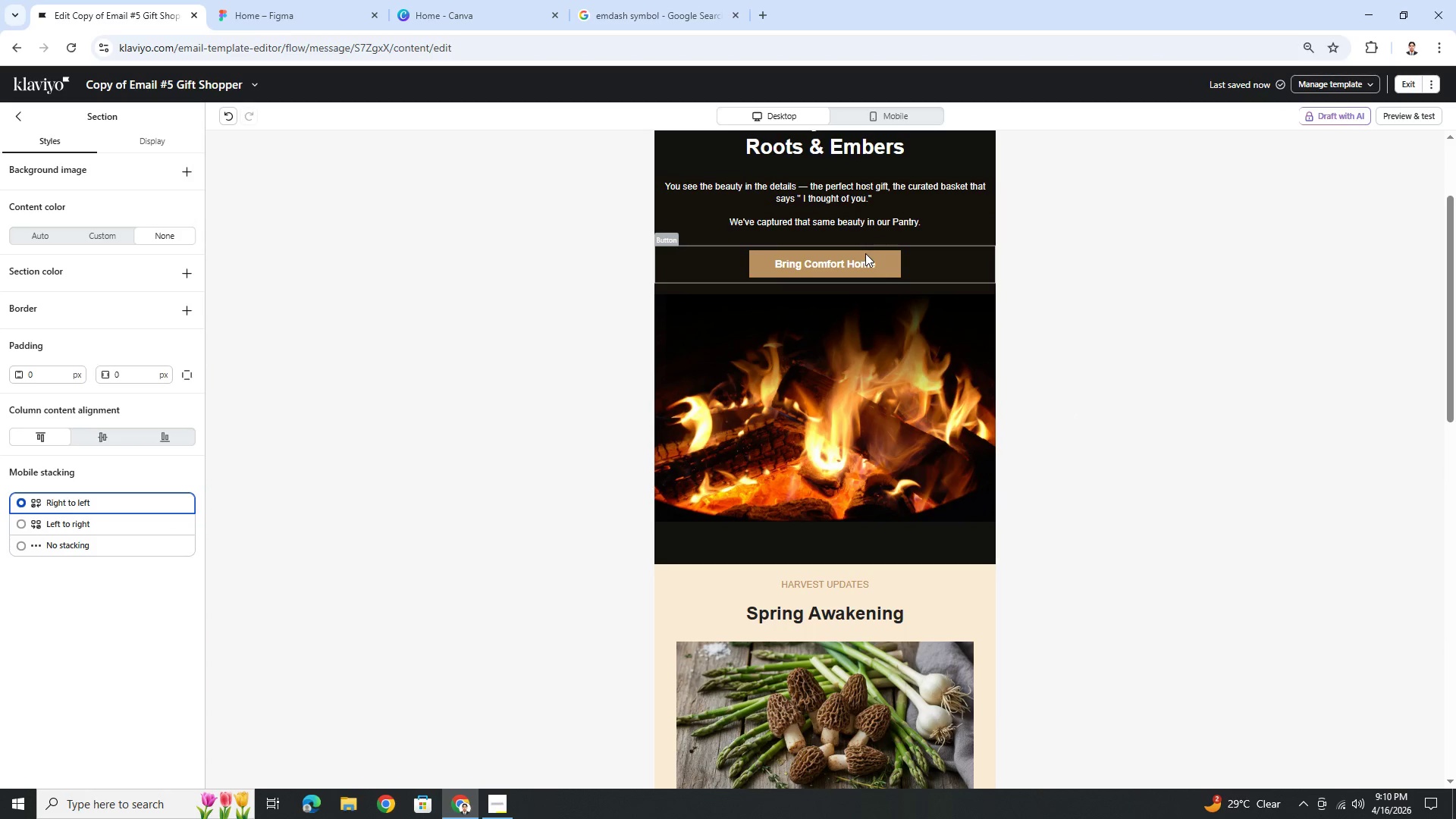 
left_click([866, 259])
 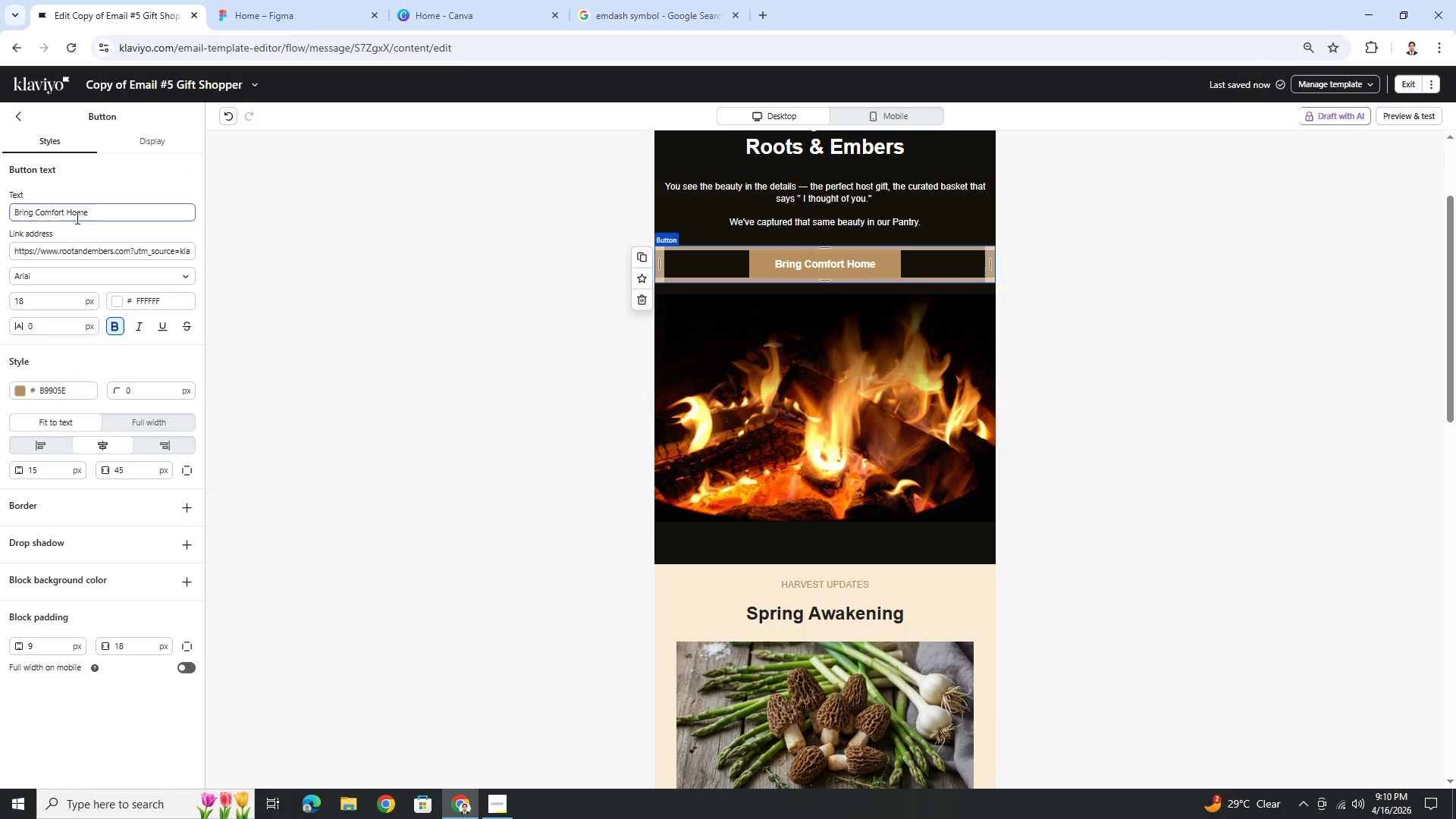 
double_click([80, 215])
 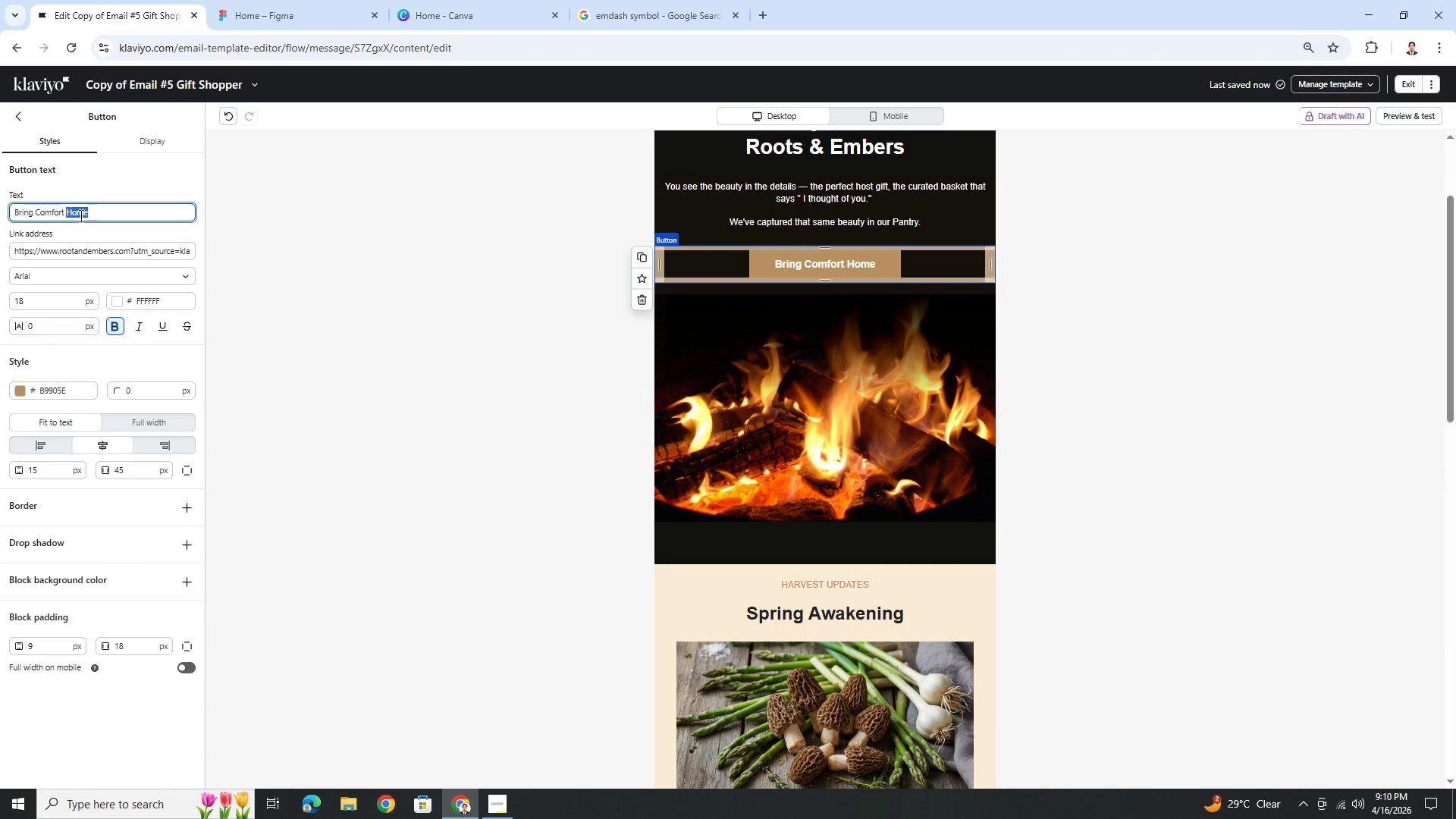 
triple_click([80, 215])
 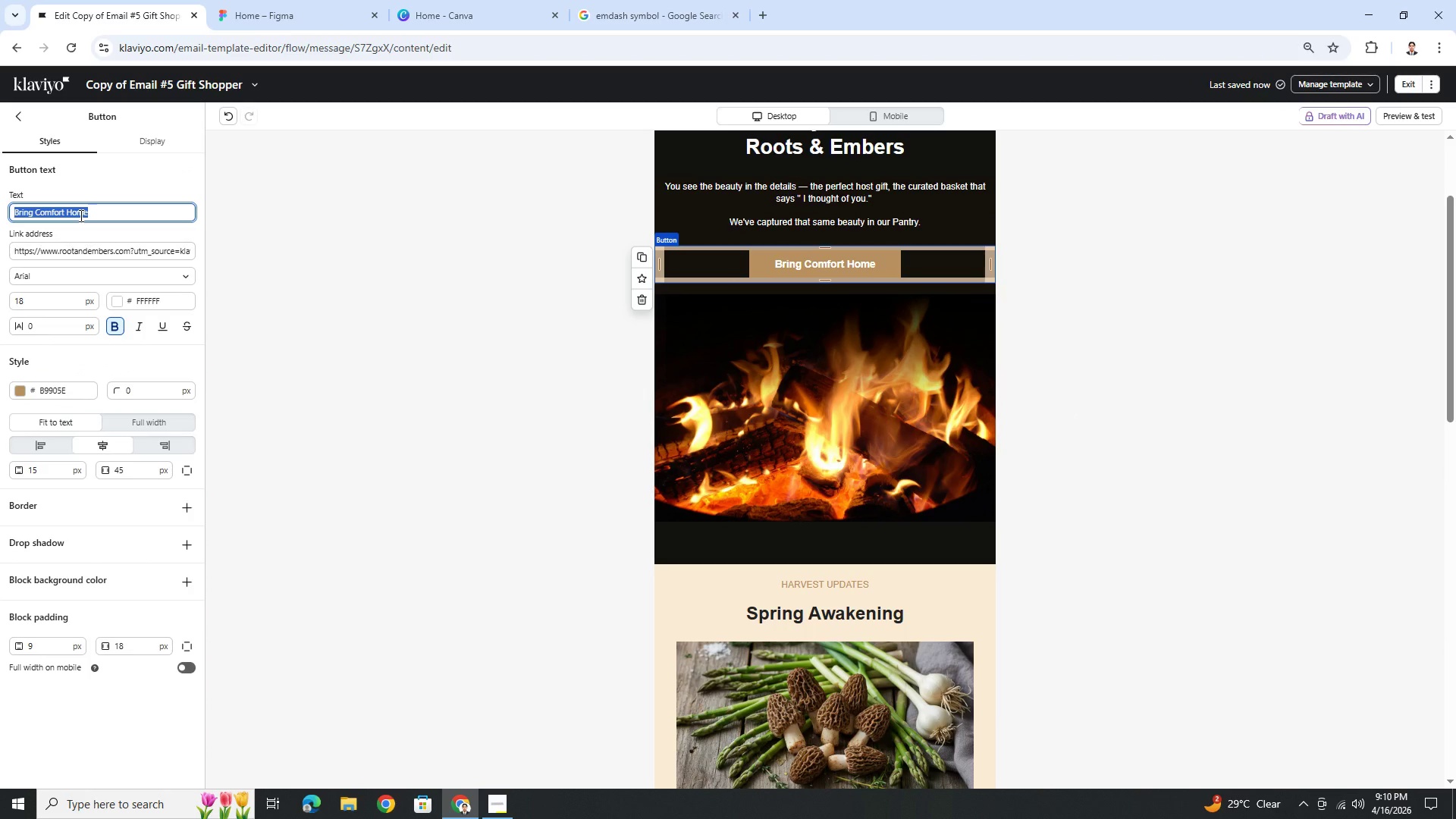 
wait(12.92)
 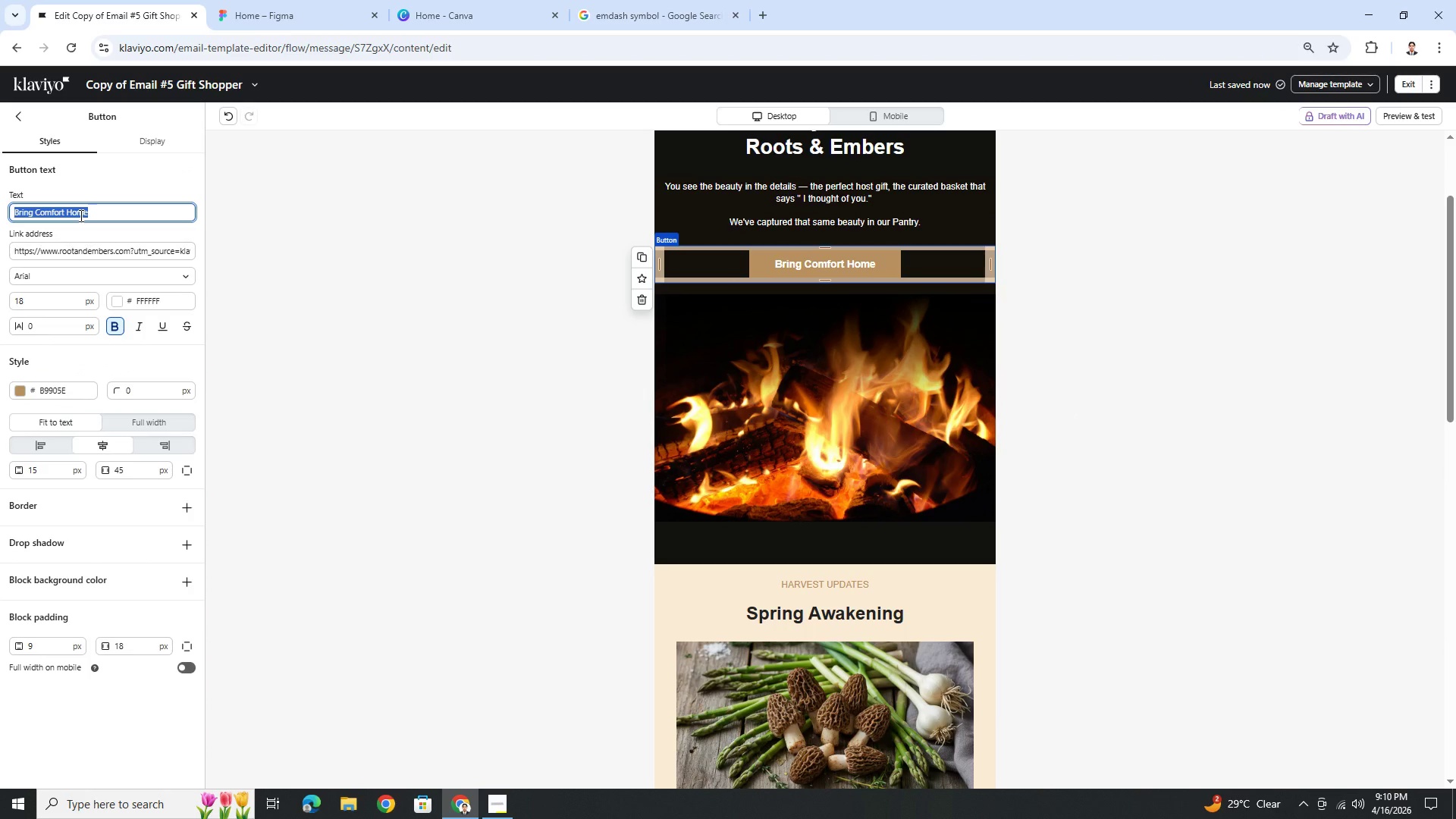 
type(Curate a Gu)
key(Backspace)
type(ift from the Flame)
 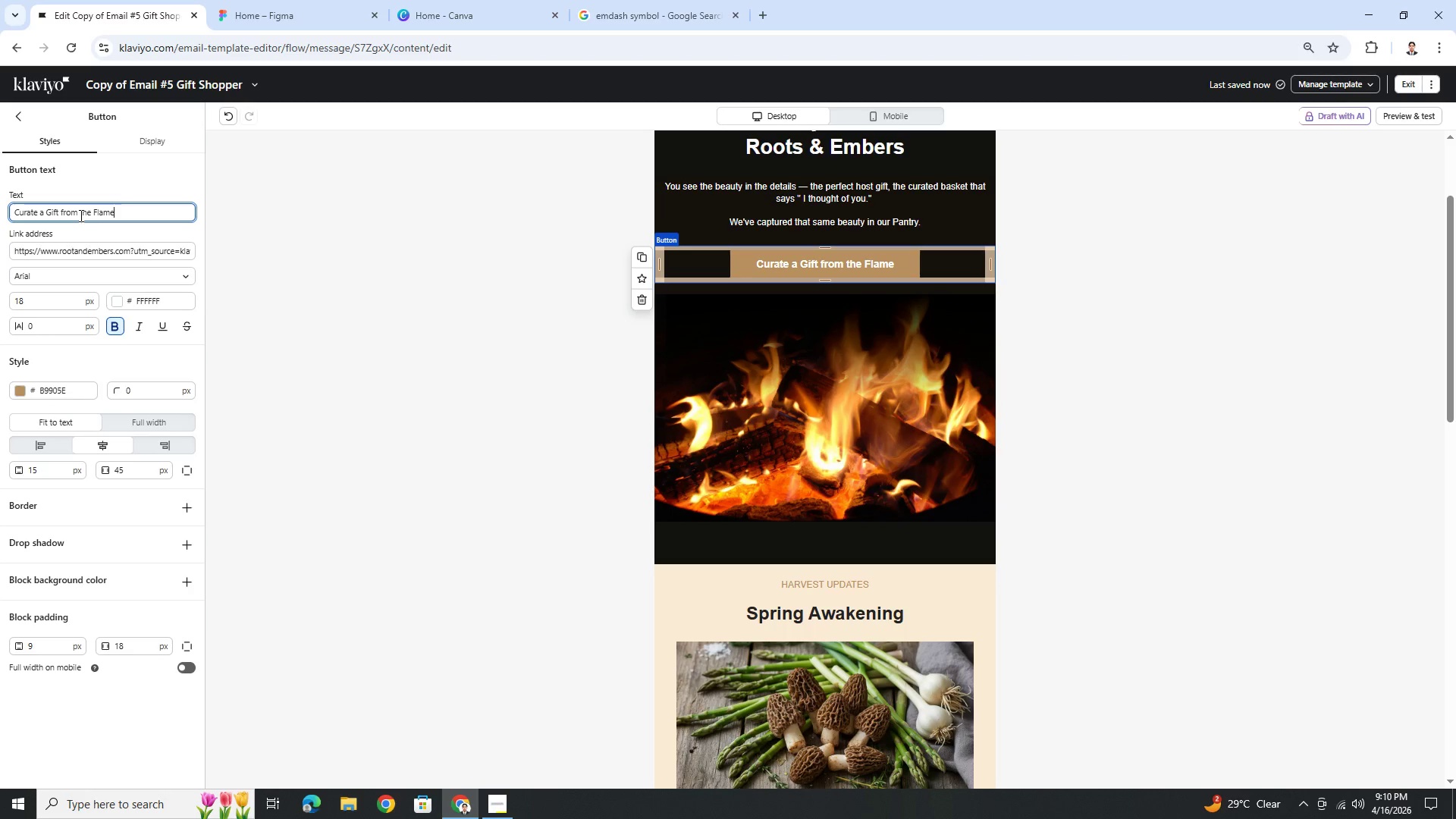 
left_click([1132, 501])
 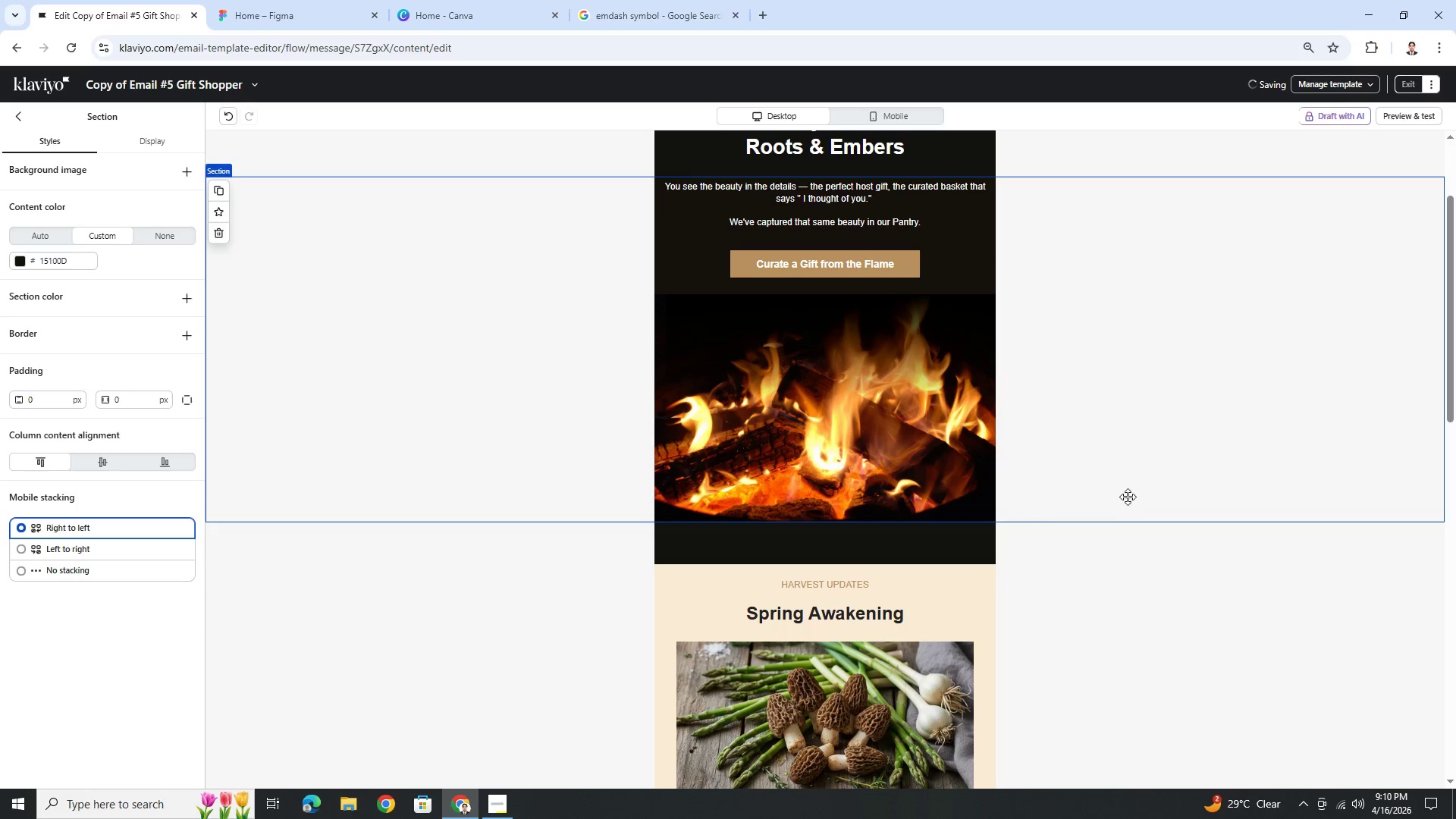 
scroll: coordinate [1122, 490], scroll_direction: up, amount: 3.0
 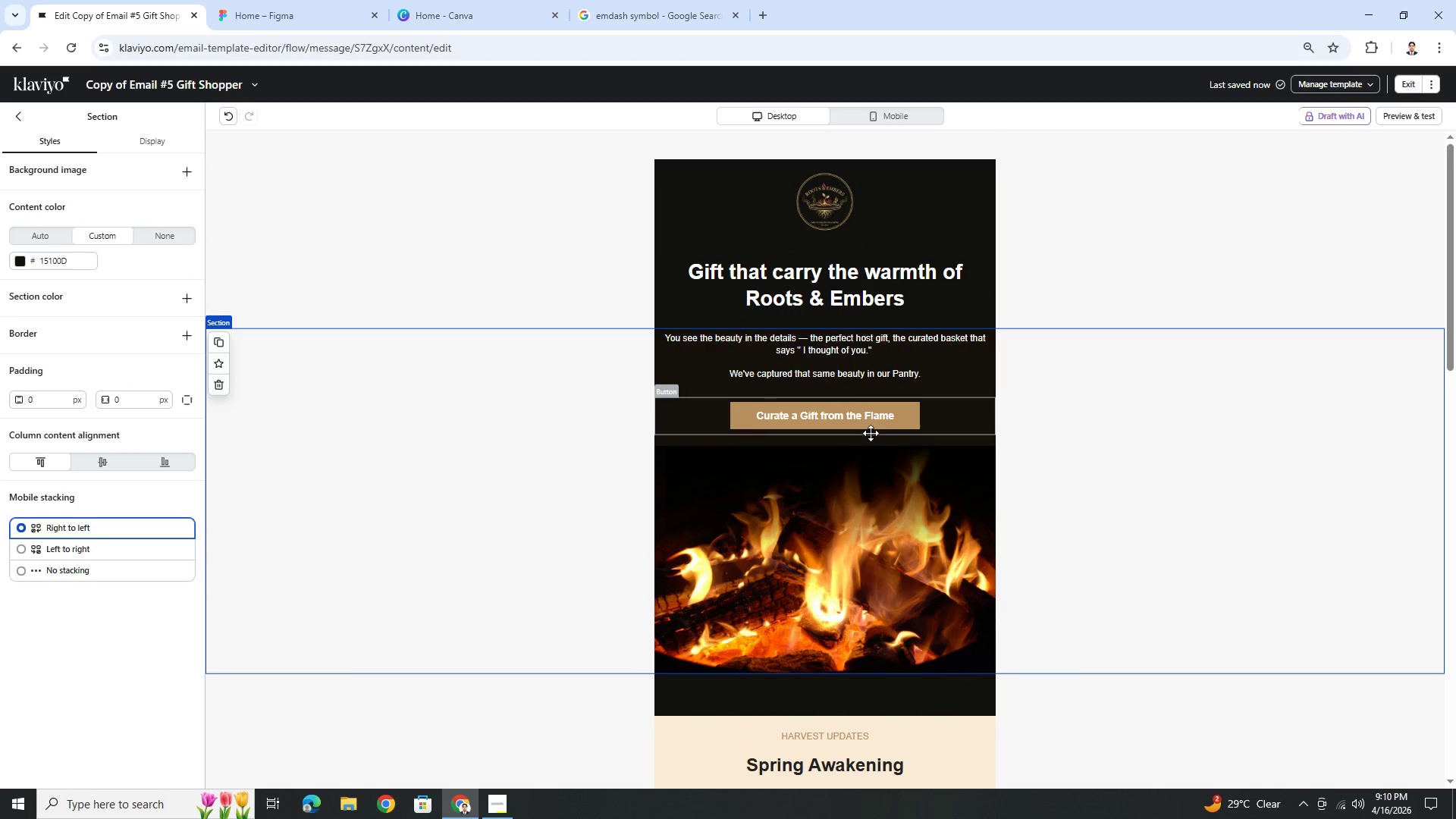 
left_click([869, 428])
 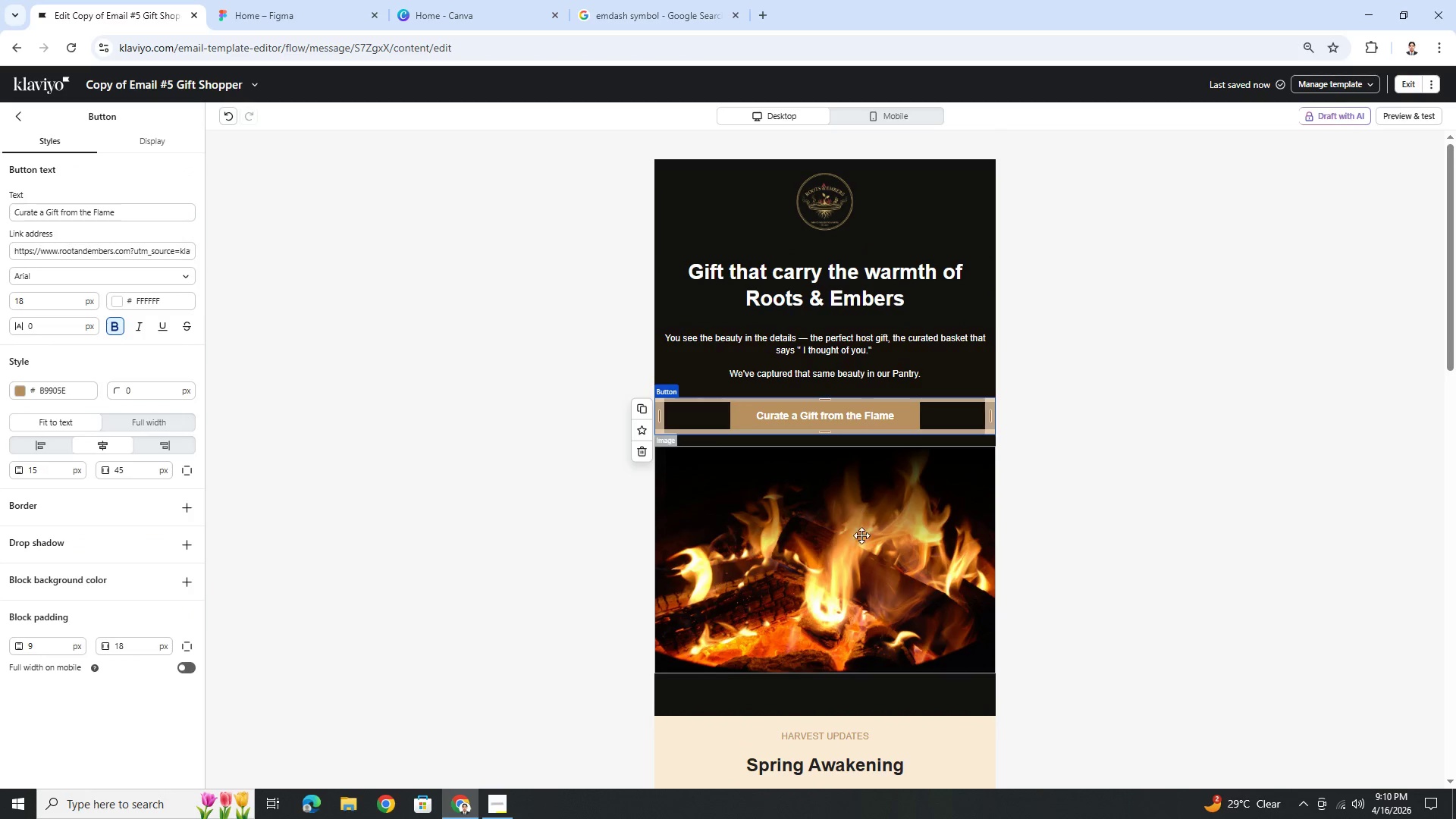 
left_click([862, 538])
 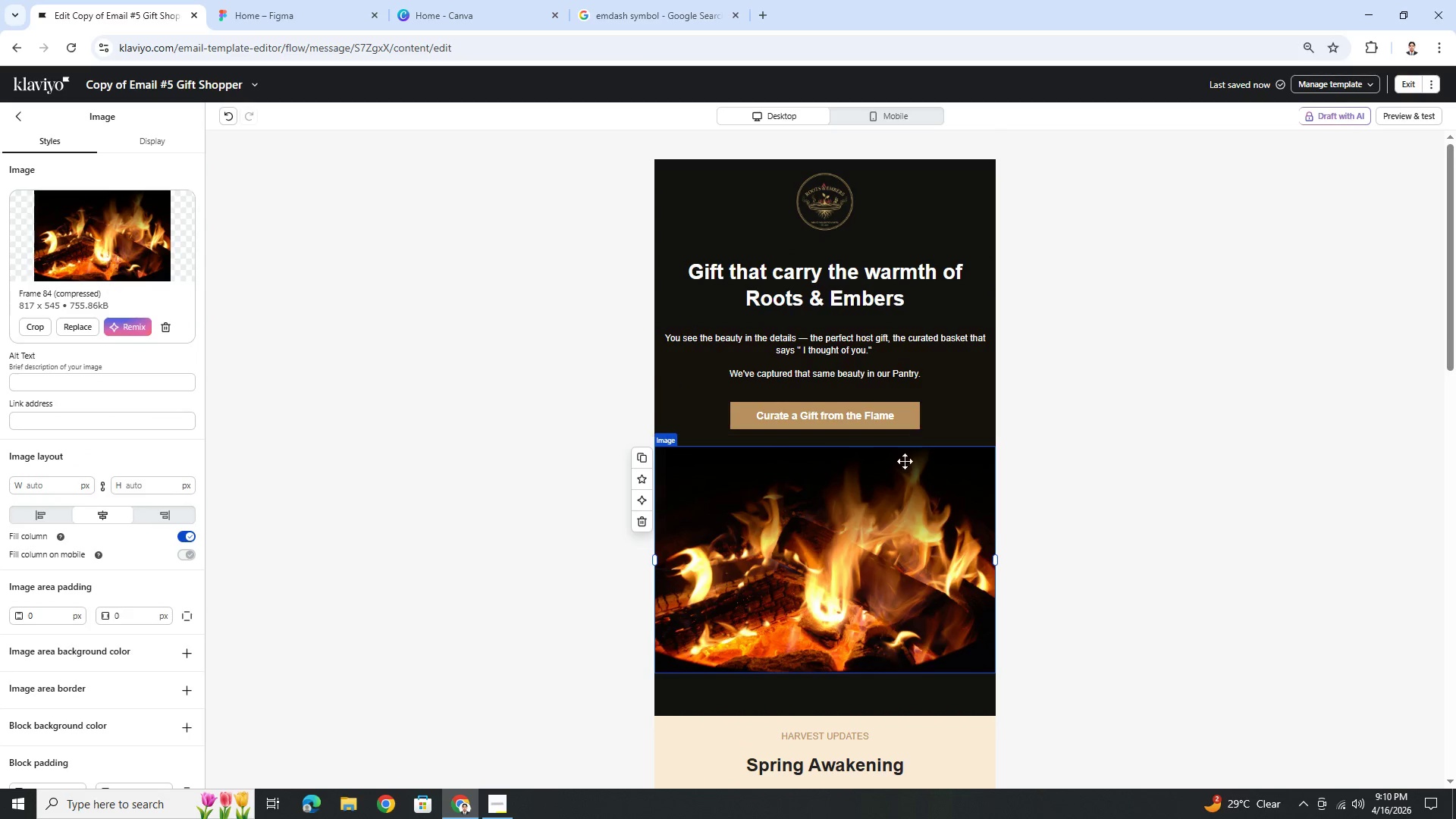 
scroll: coordinate [1021, 538], scroll_direction: down, amount: 5.0
 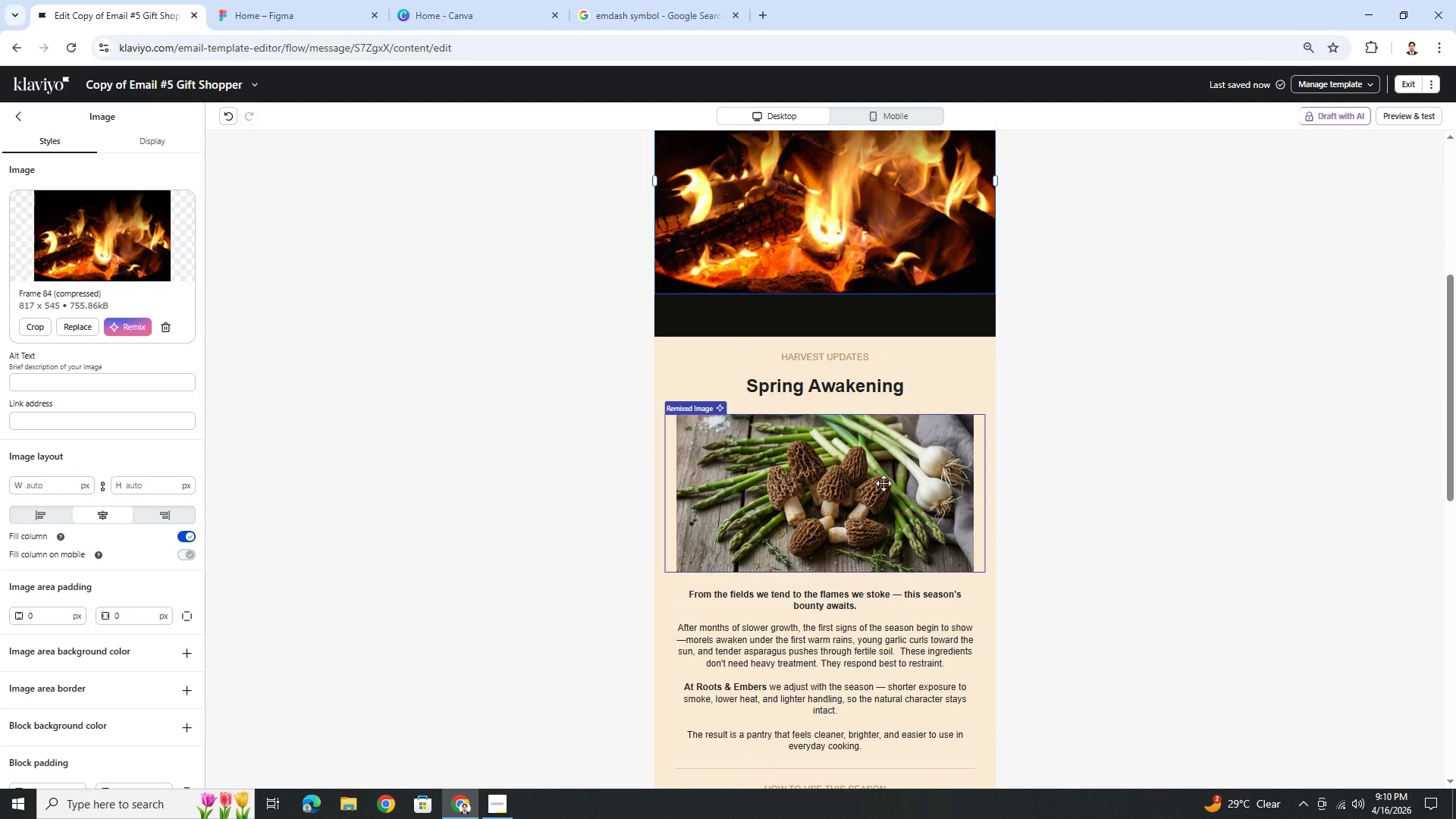 
left_click([877, 482])
 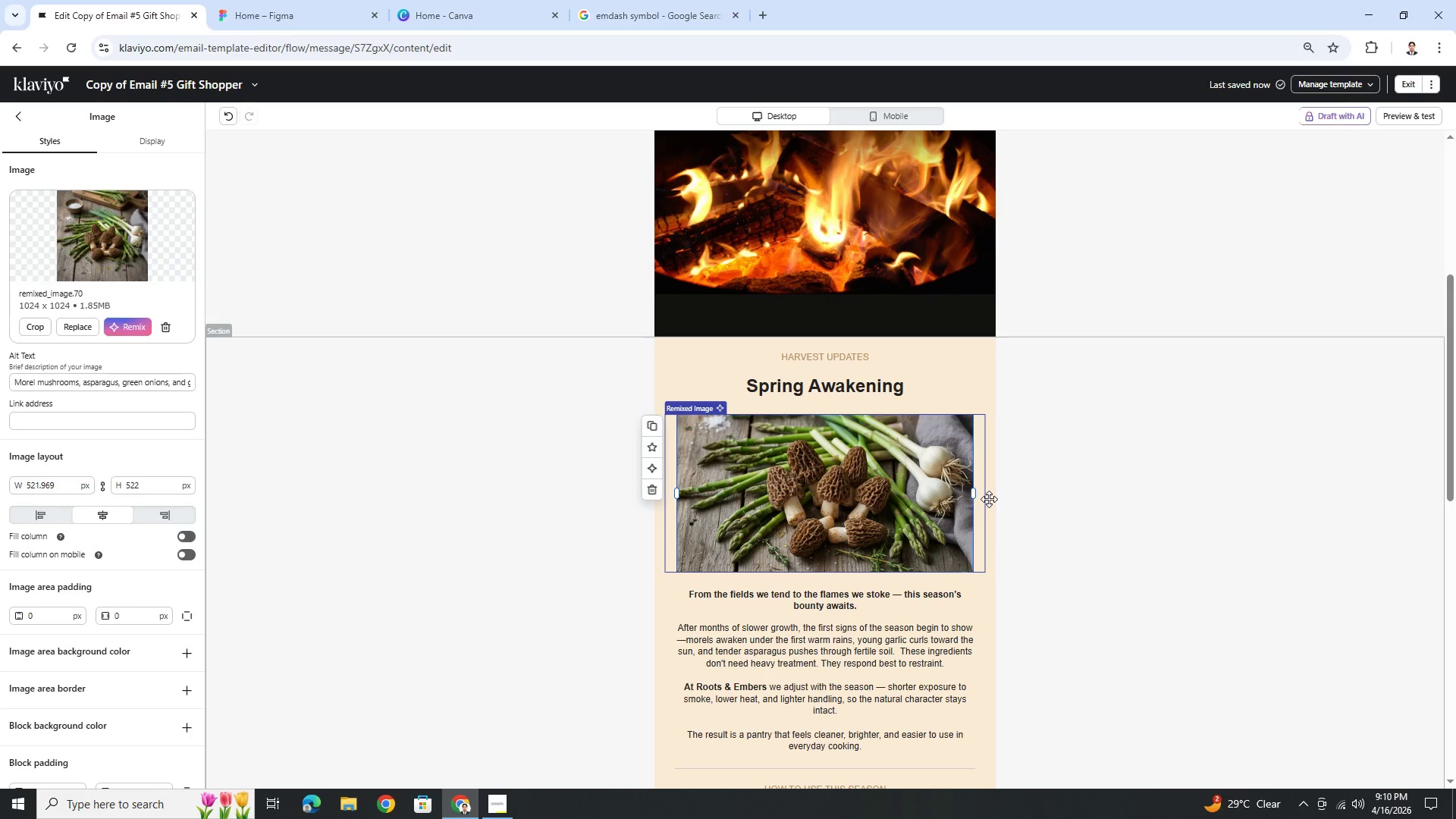 
scroll: coordinate [990, 499], scroll_direction: down, amount: 6.0
 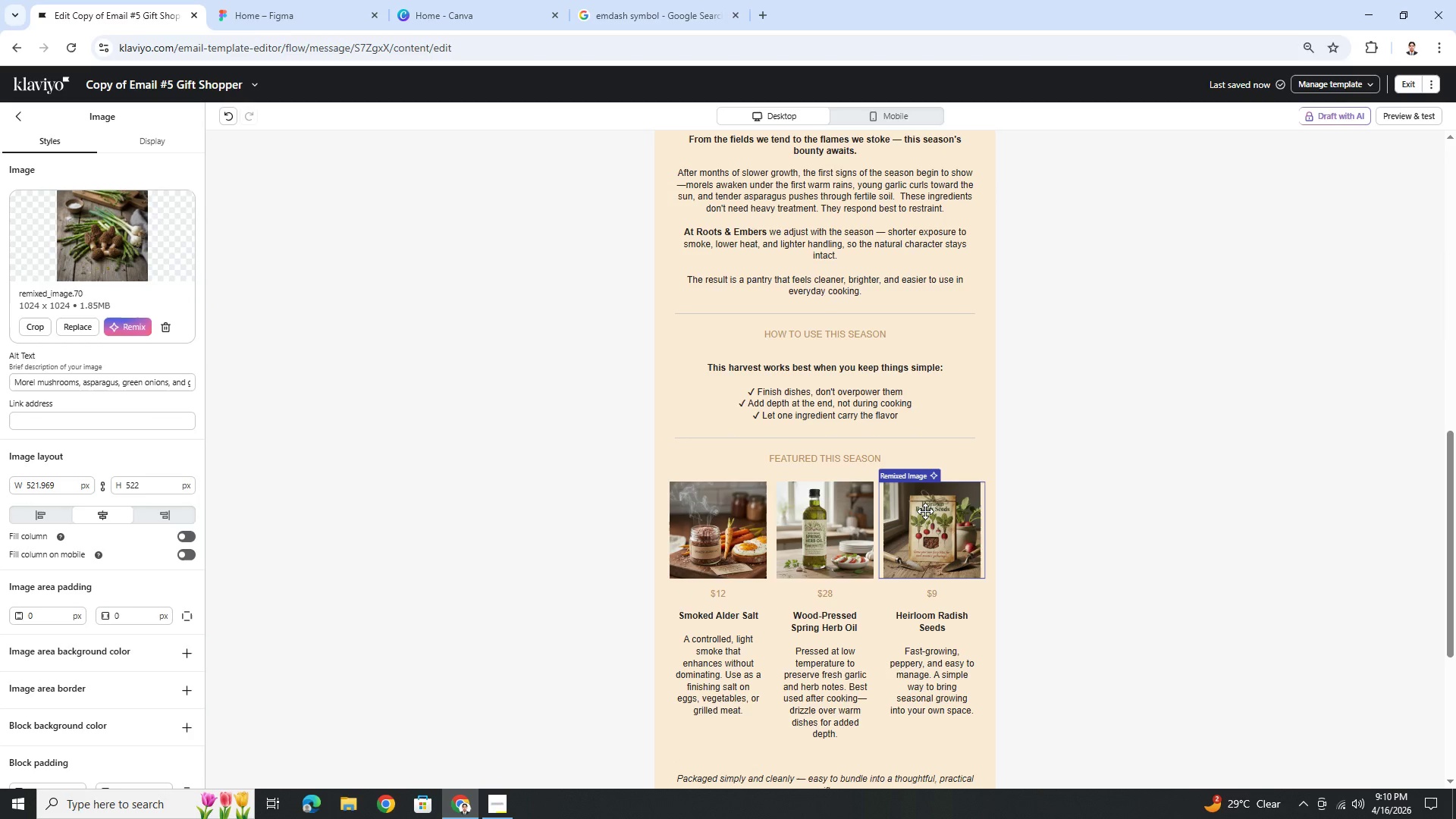 
left_click([925, 511])
 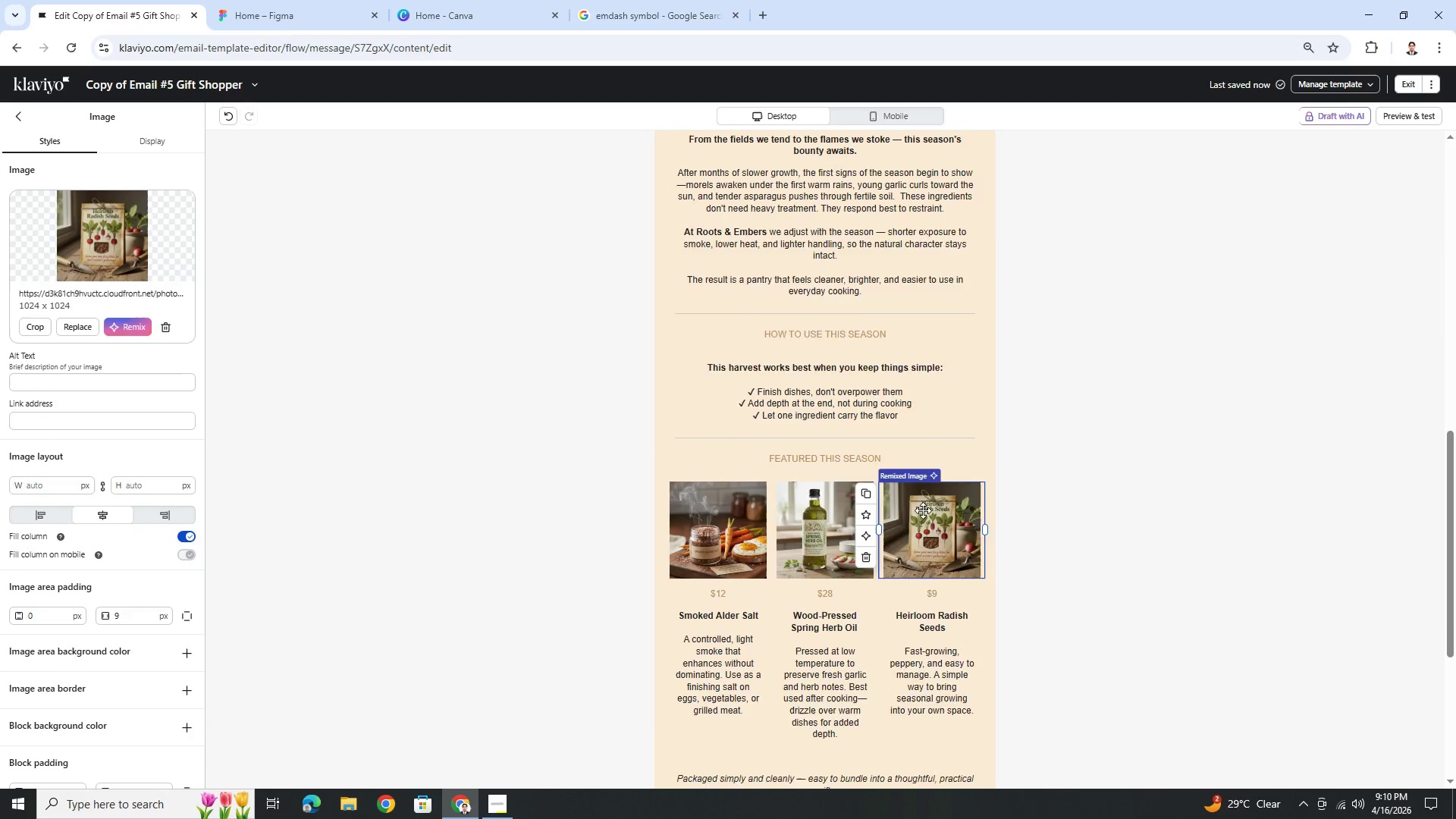 
scroll: coordinate [923, 510], scroll_direction: up, amount: 3.0
 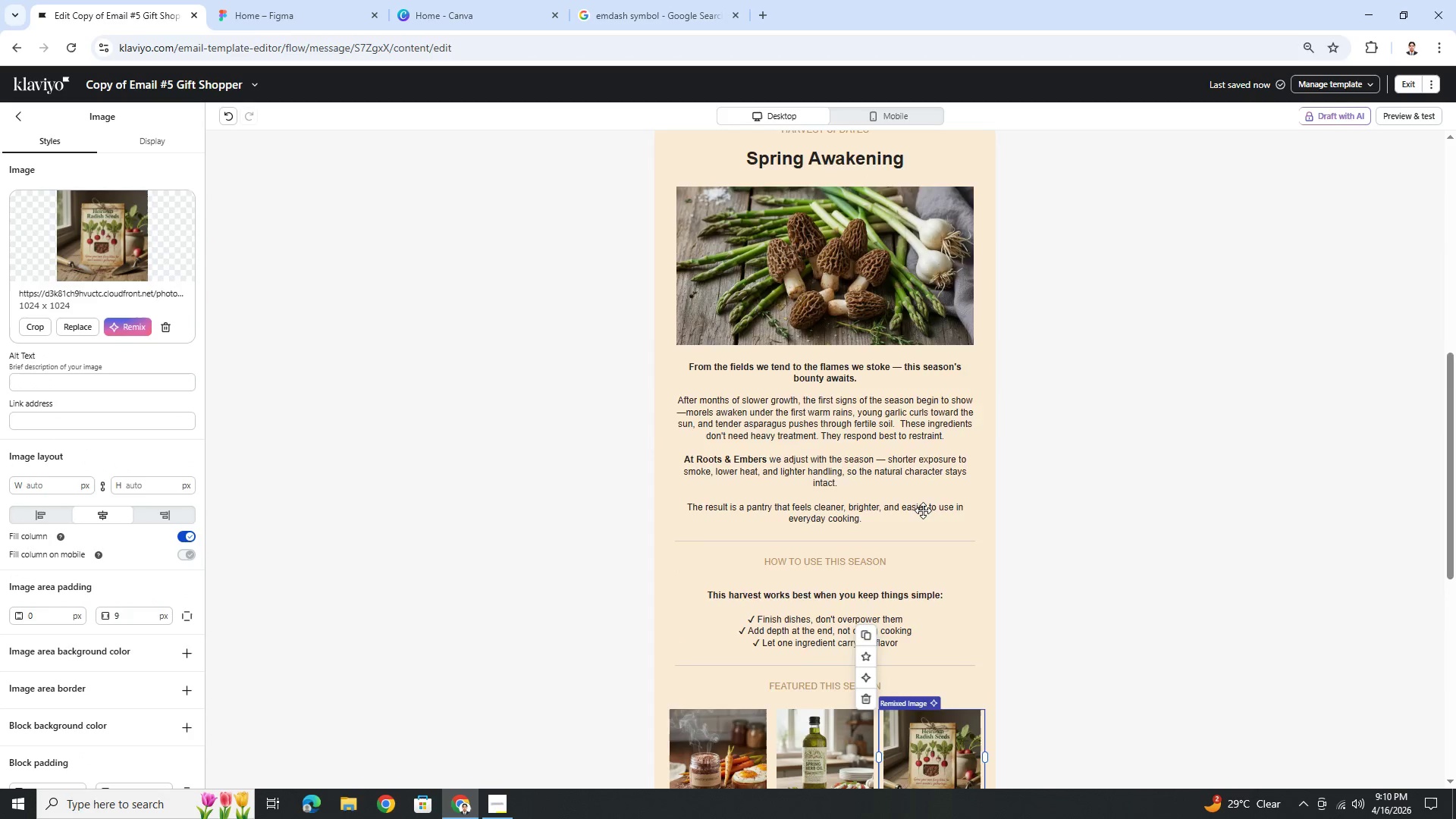 
scroll: coordinate [923, 510], scroll_direction: down, amount: 4.0
 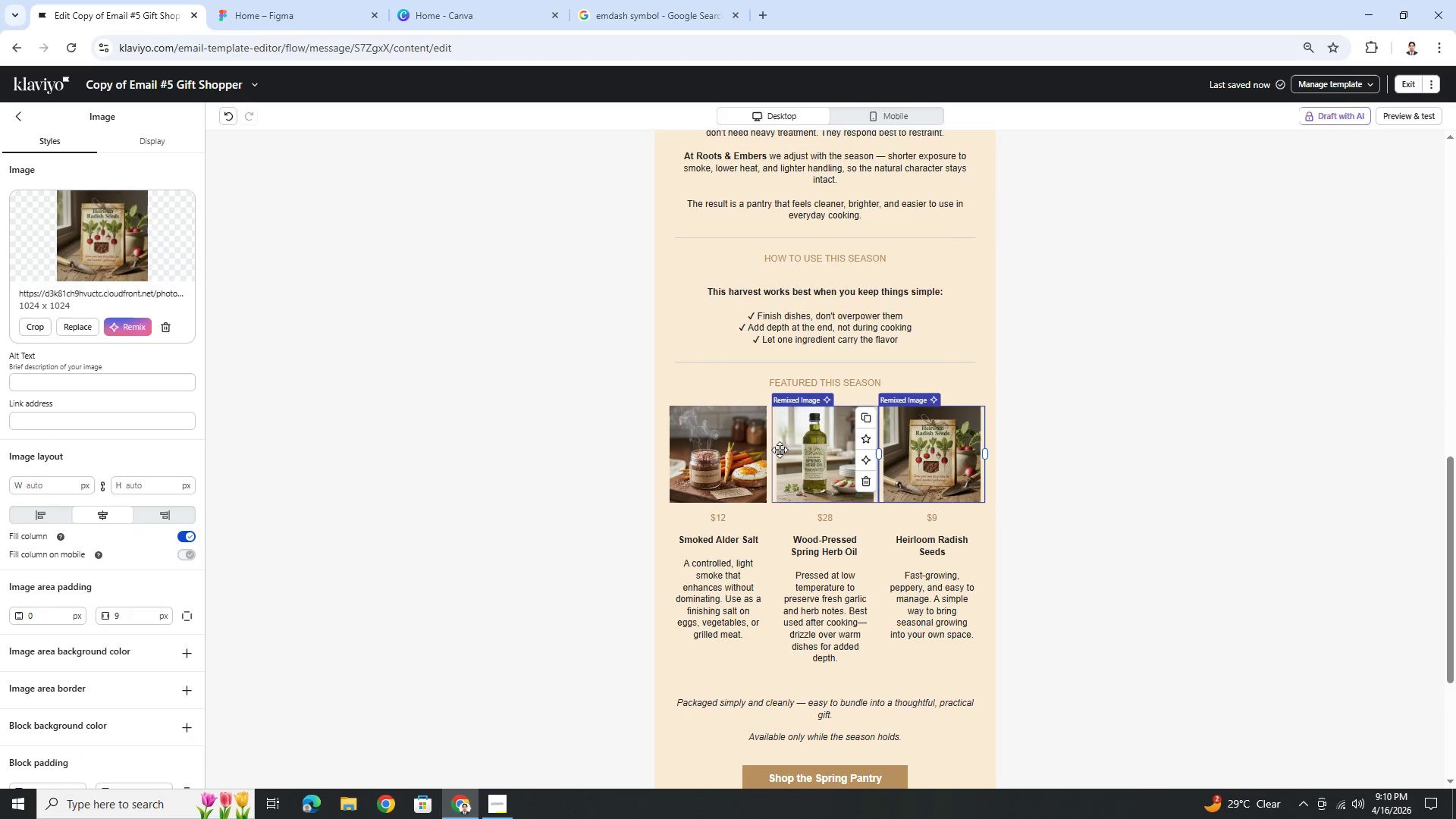 
double_click([714, 450])
 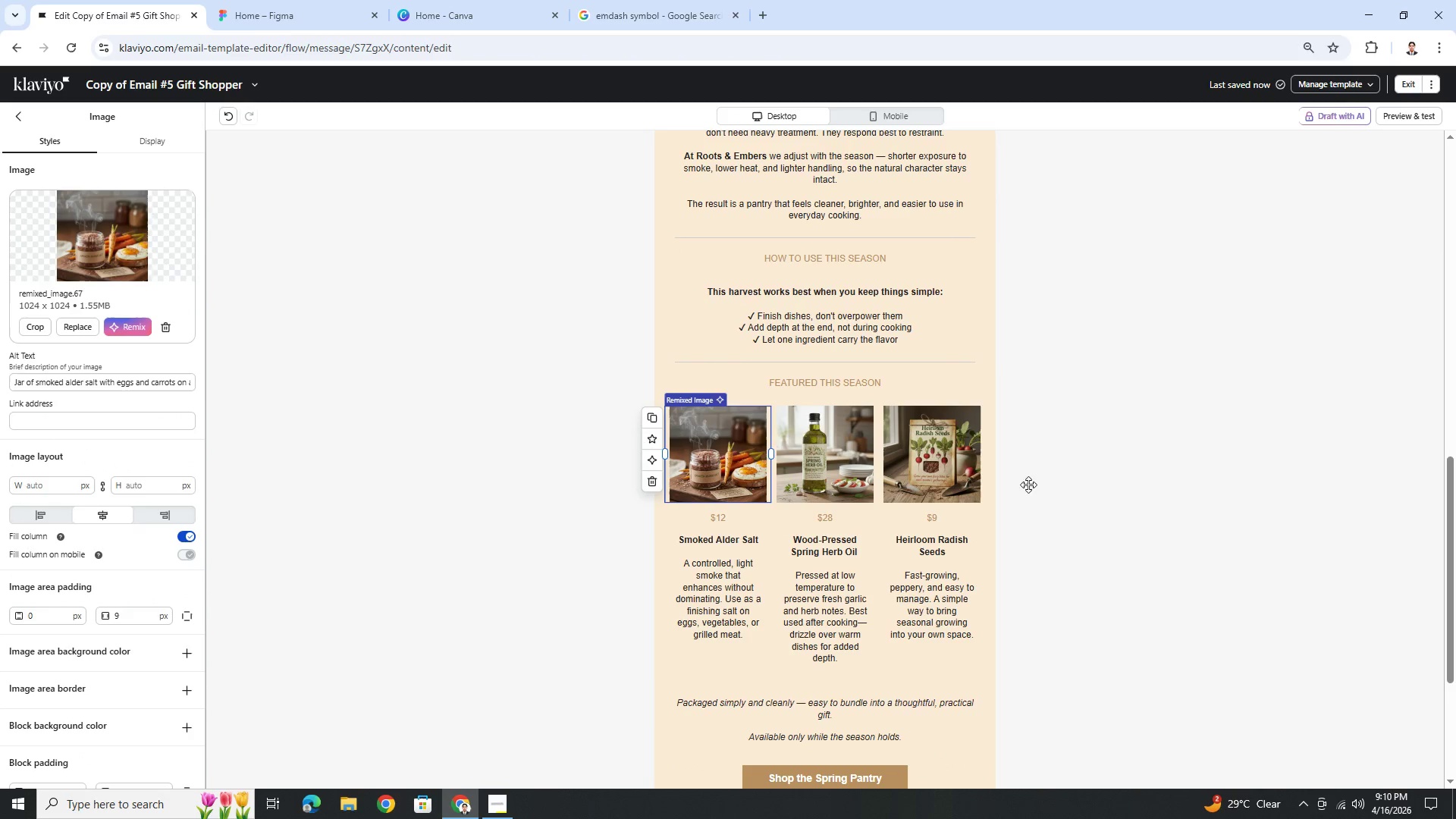 
scroll: coordinate [1047, 532], scroll_direction: up, amount: 10.0
 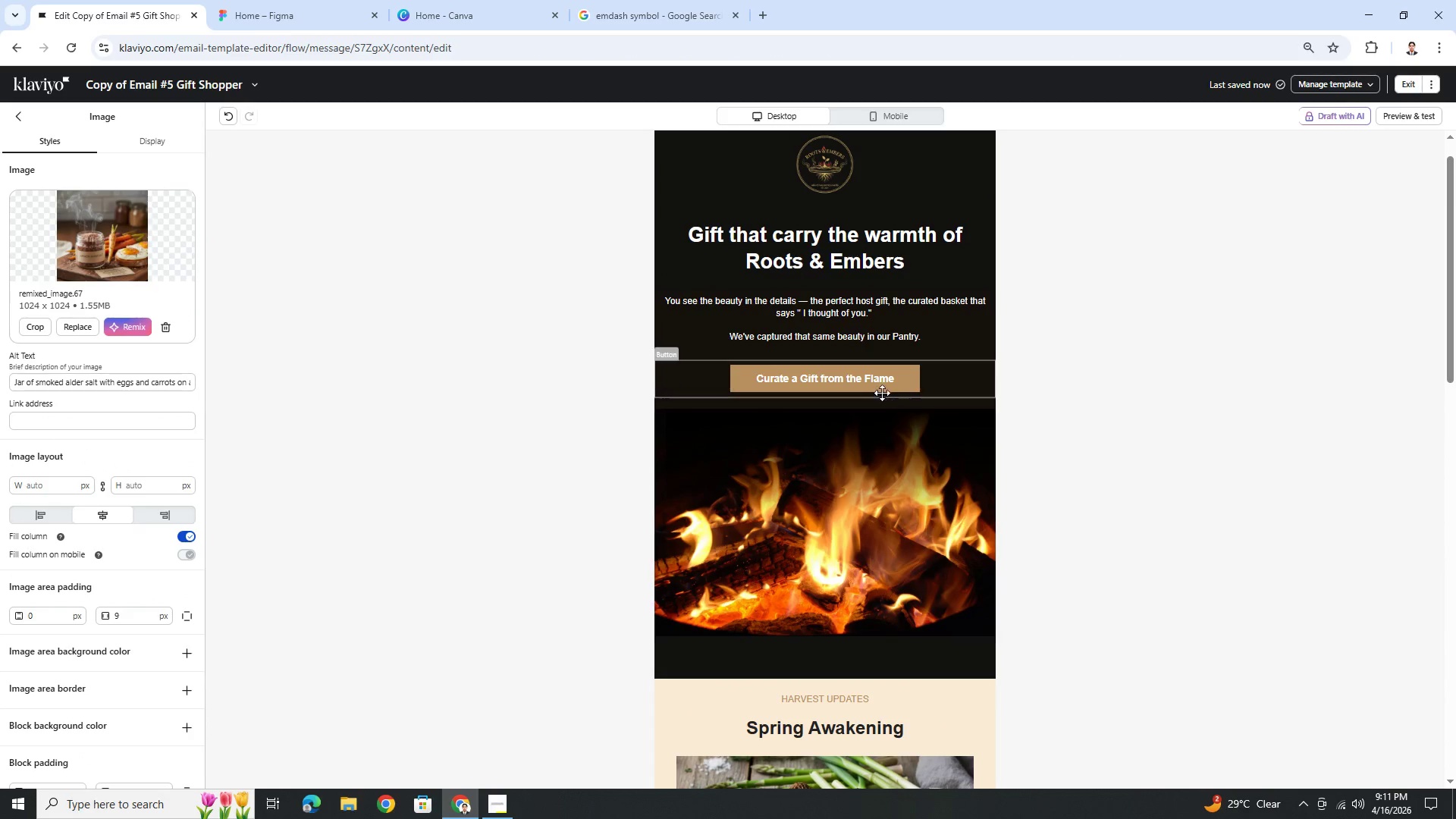 
left_click([882, 387])
 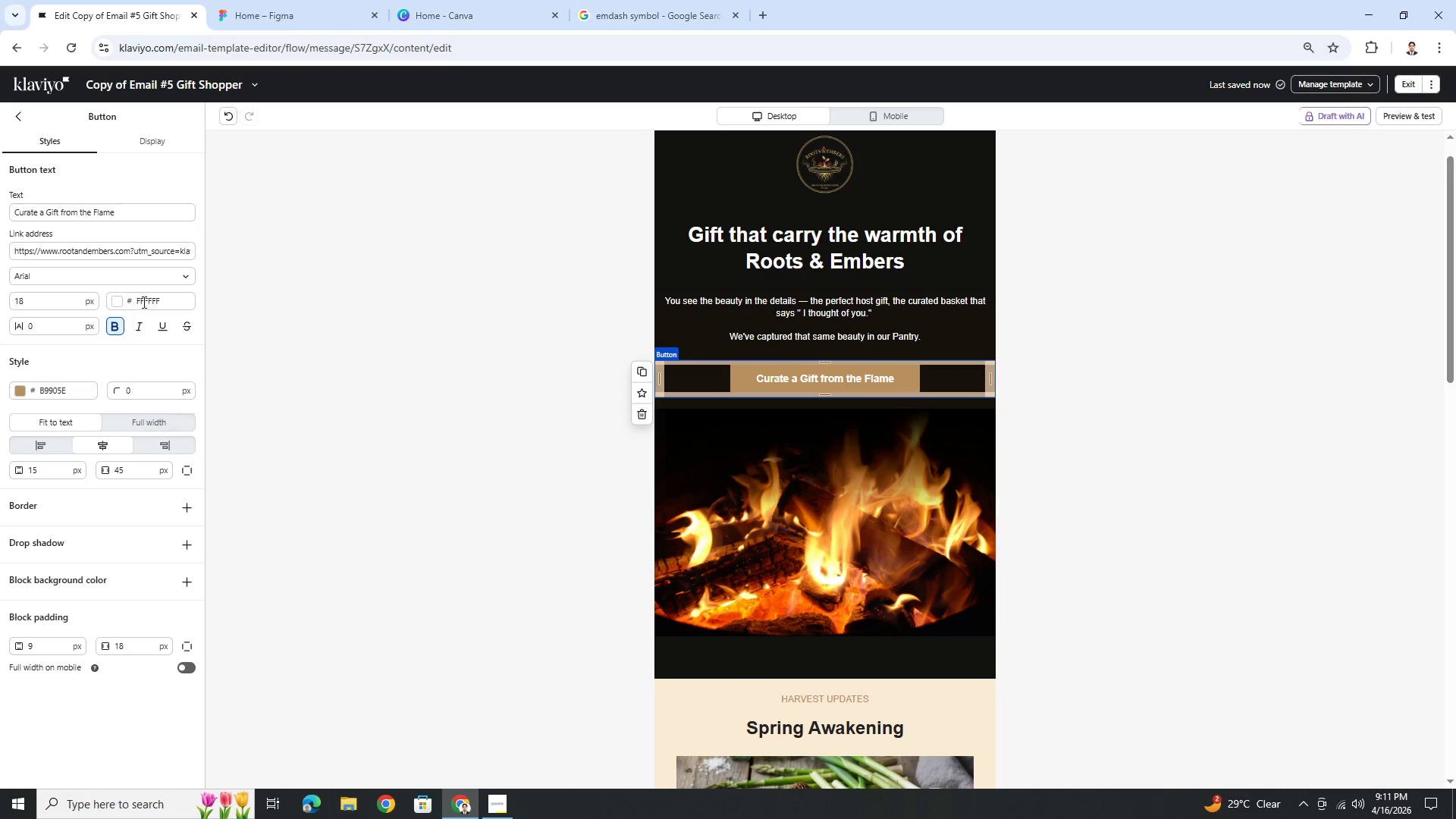 
left_click_drag(start_coordinate=[136, 249], to_coordinate=[196, 252])
 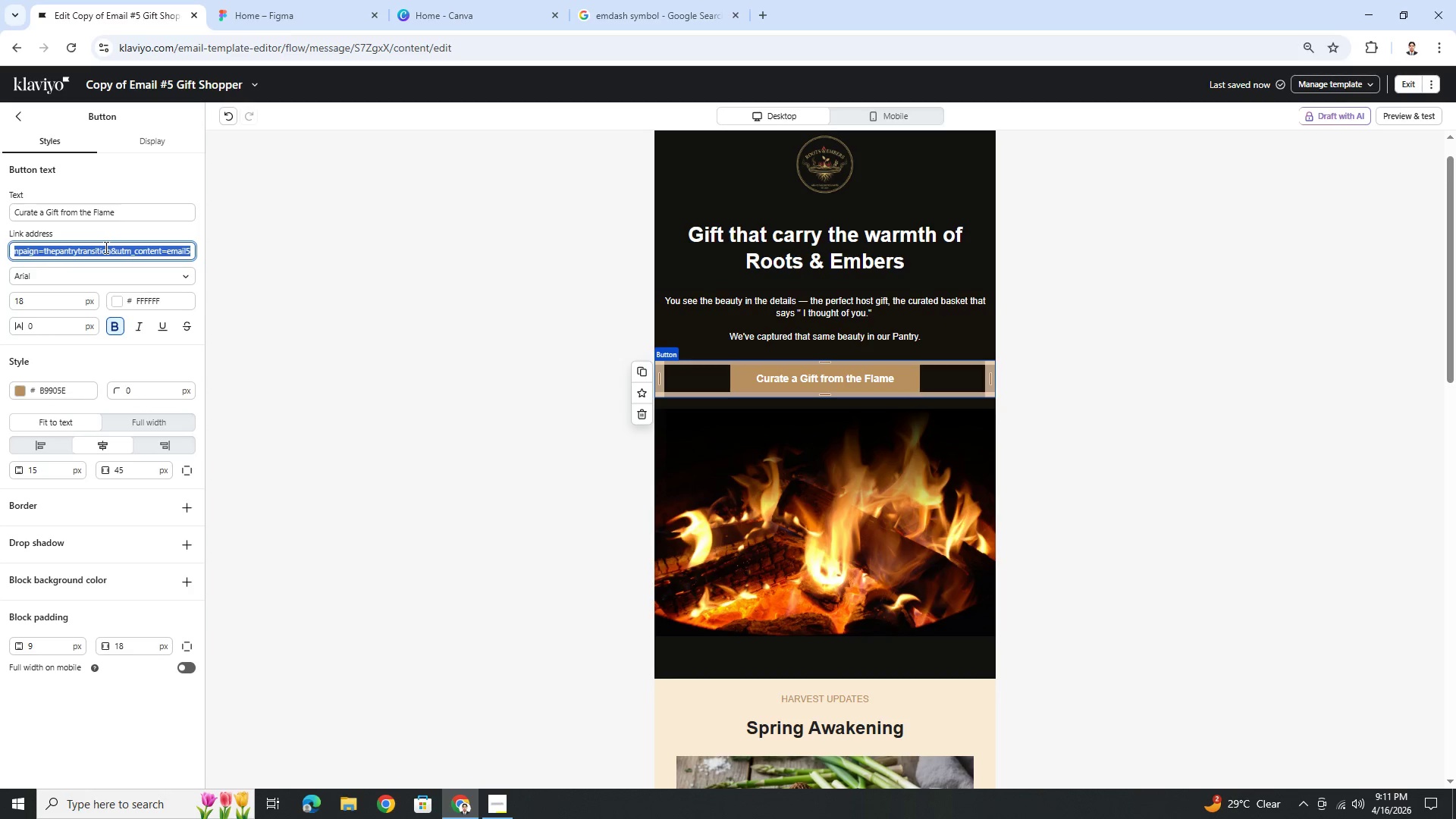 
left_click([103, 247])
 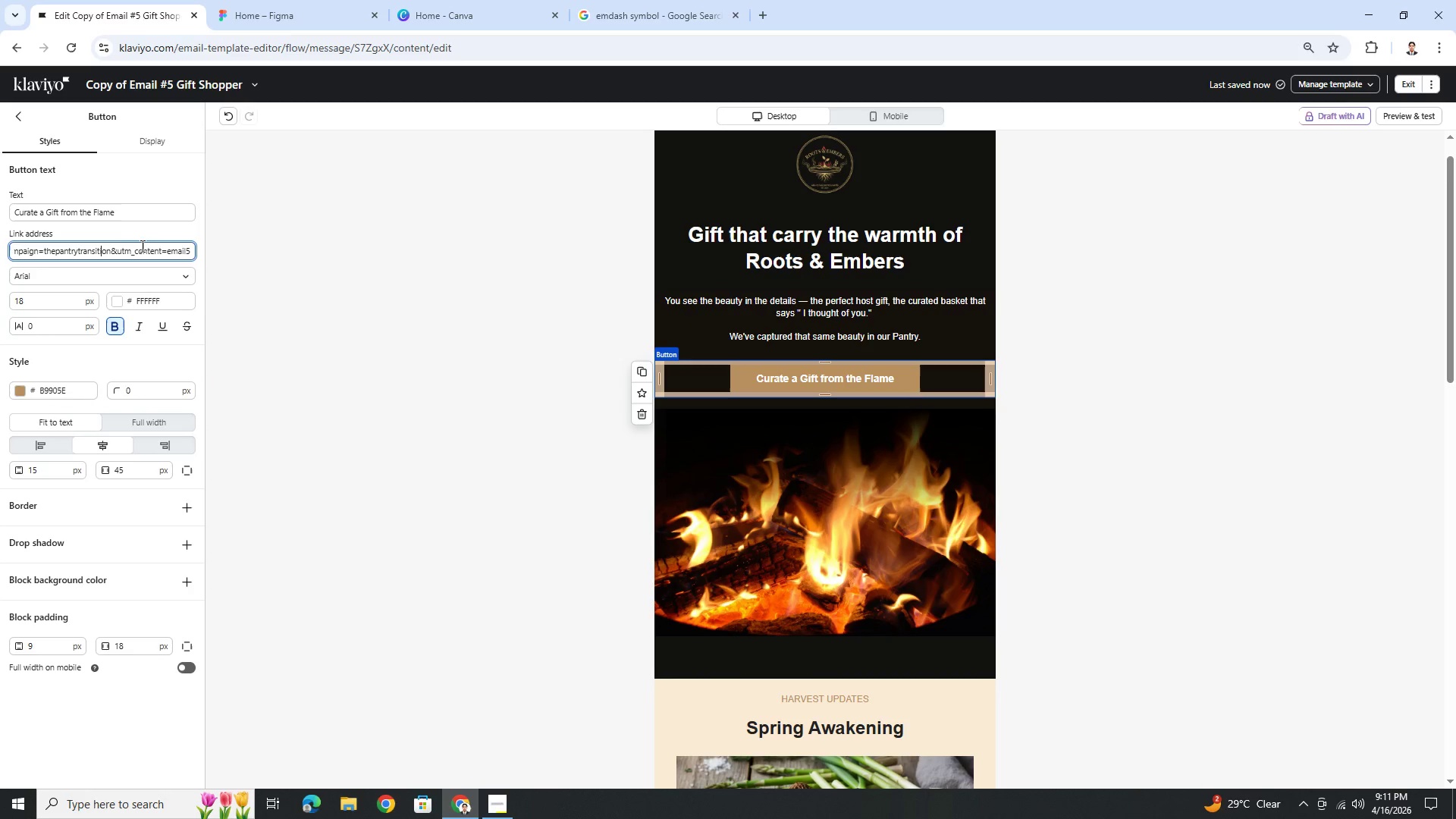 
left_click([170, 252])
 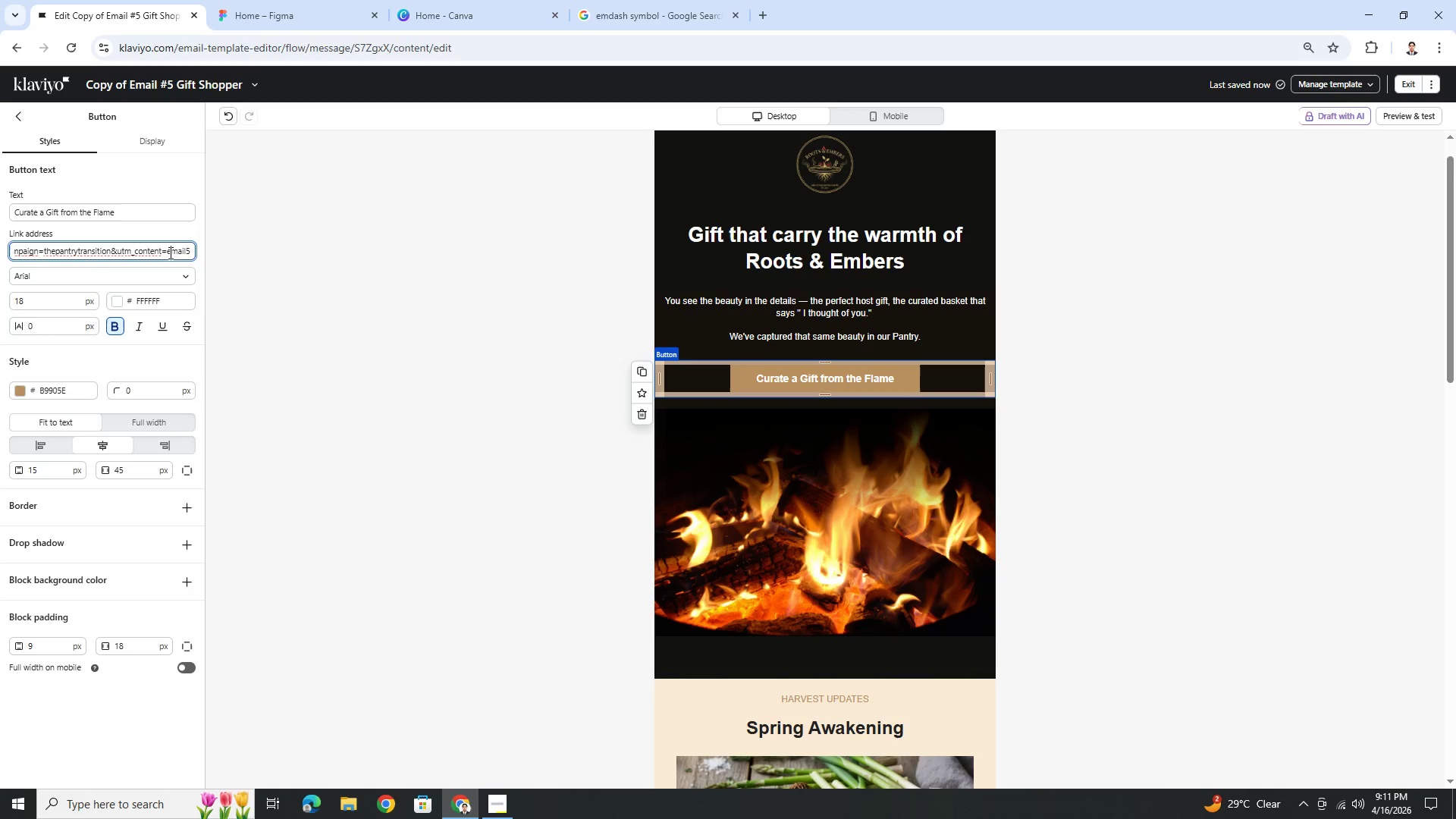 
left_click([189, 252])
 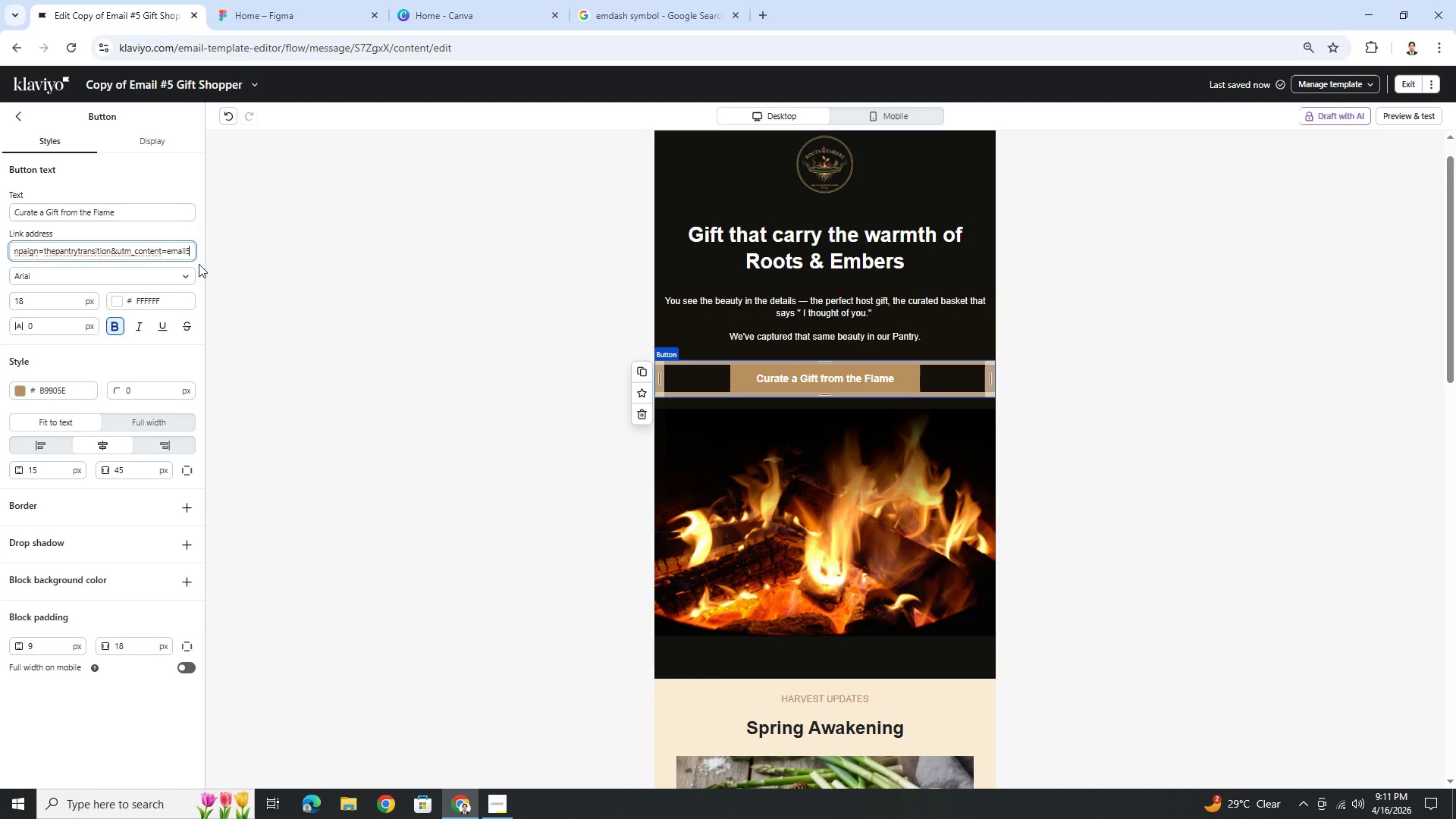 
wait(7.98)
 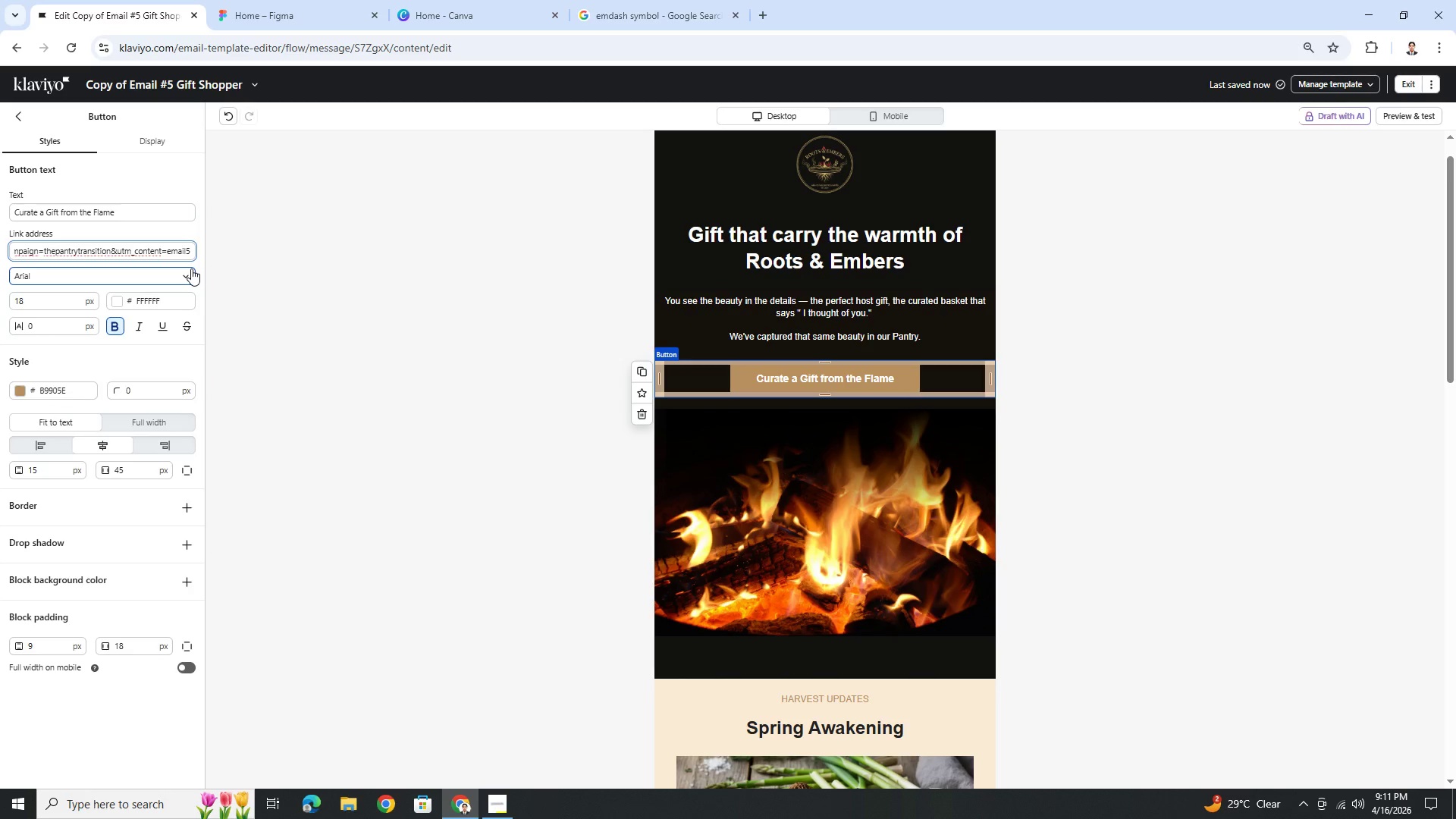 
type(GS)
 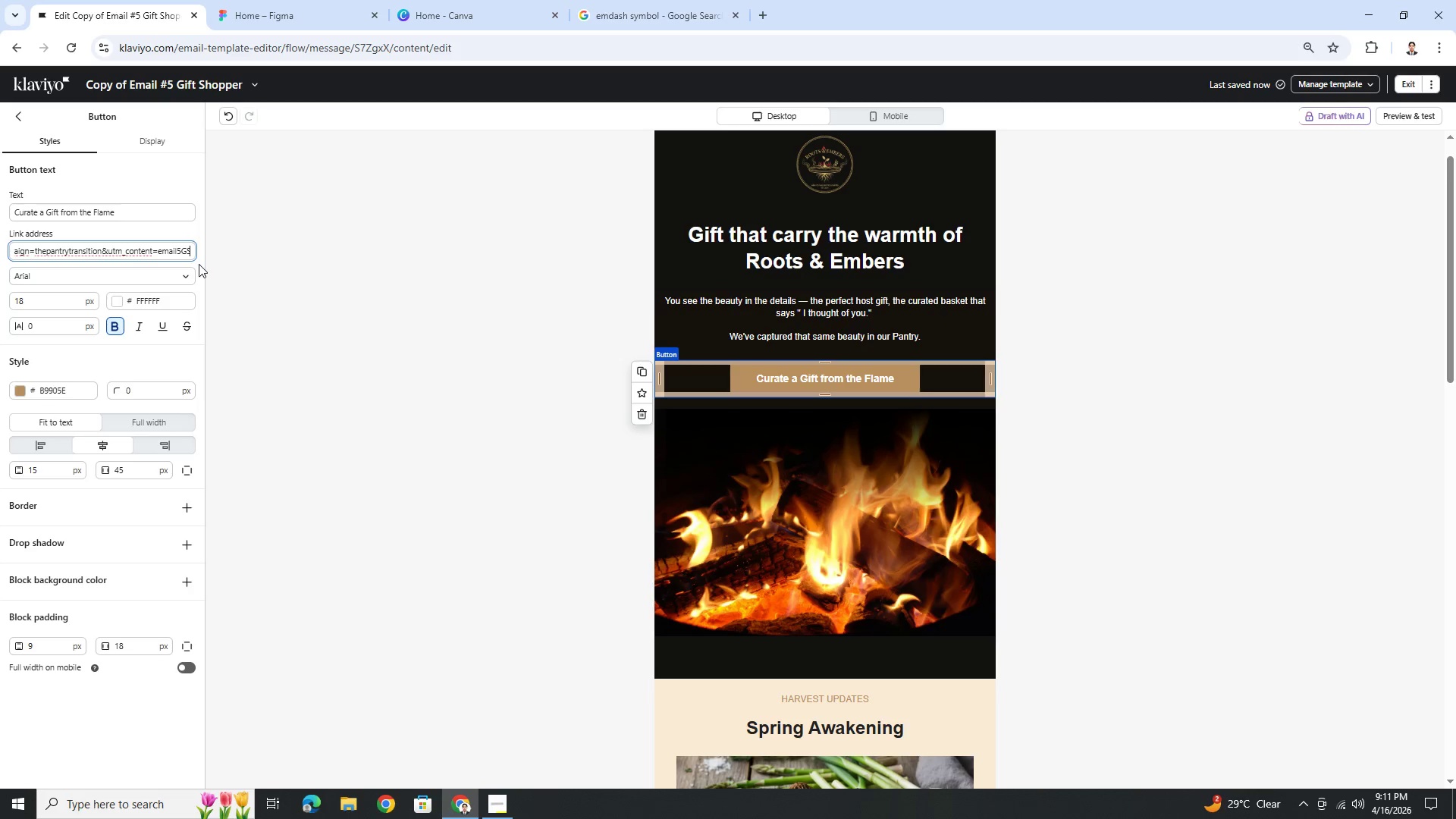 
hold_key(key=ArrowLeft, duration=1.5)
 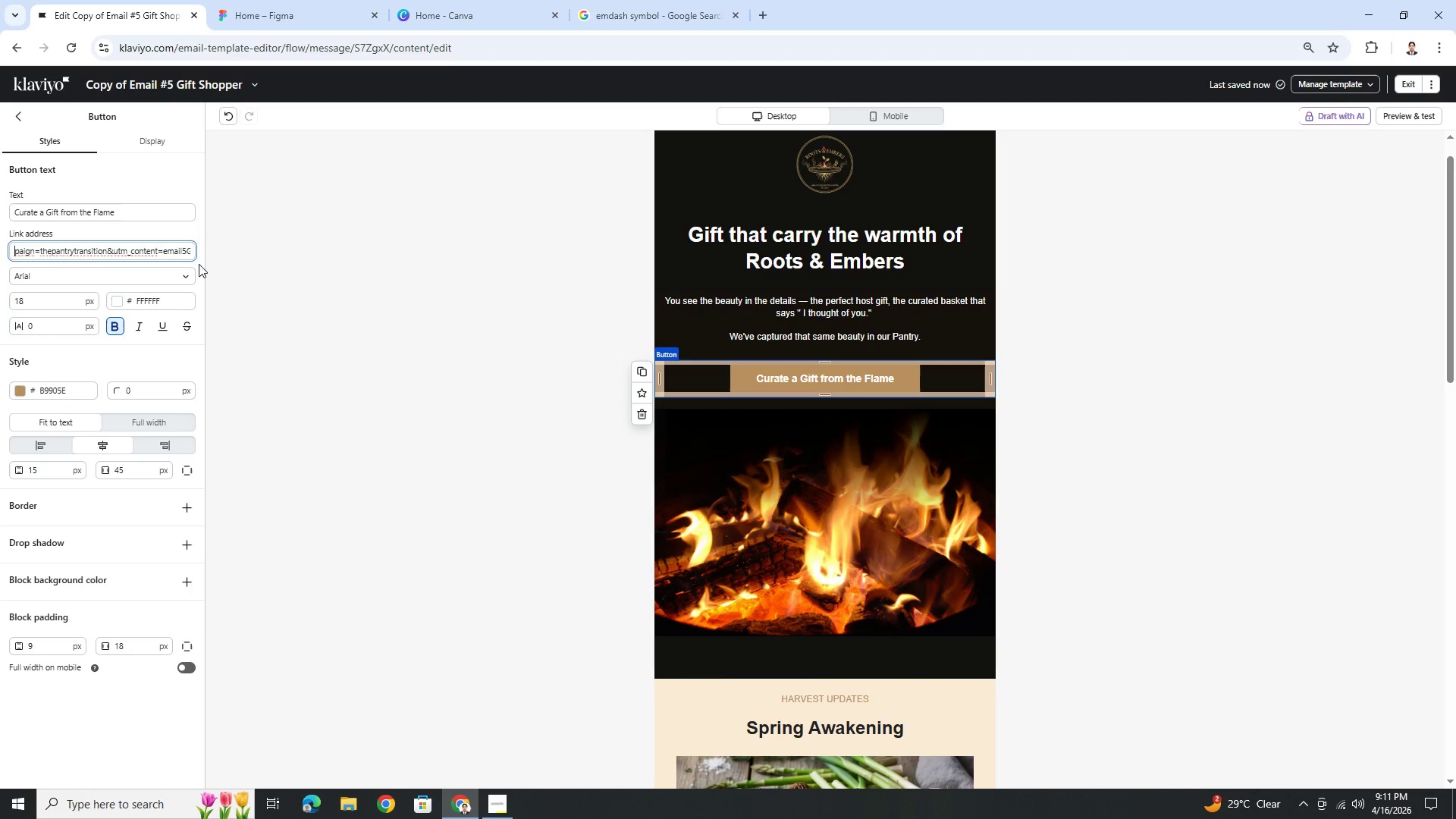 
hold_key(key=ArrowLeft, duration=0.95)
 